 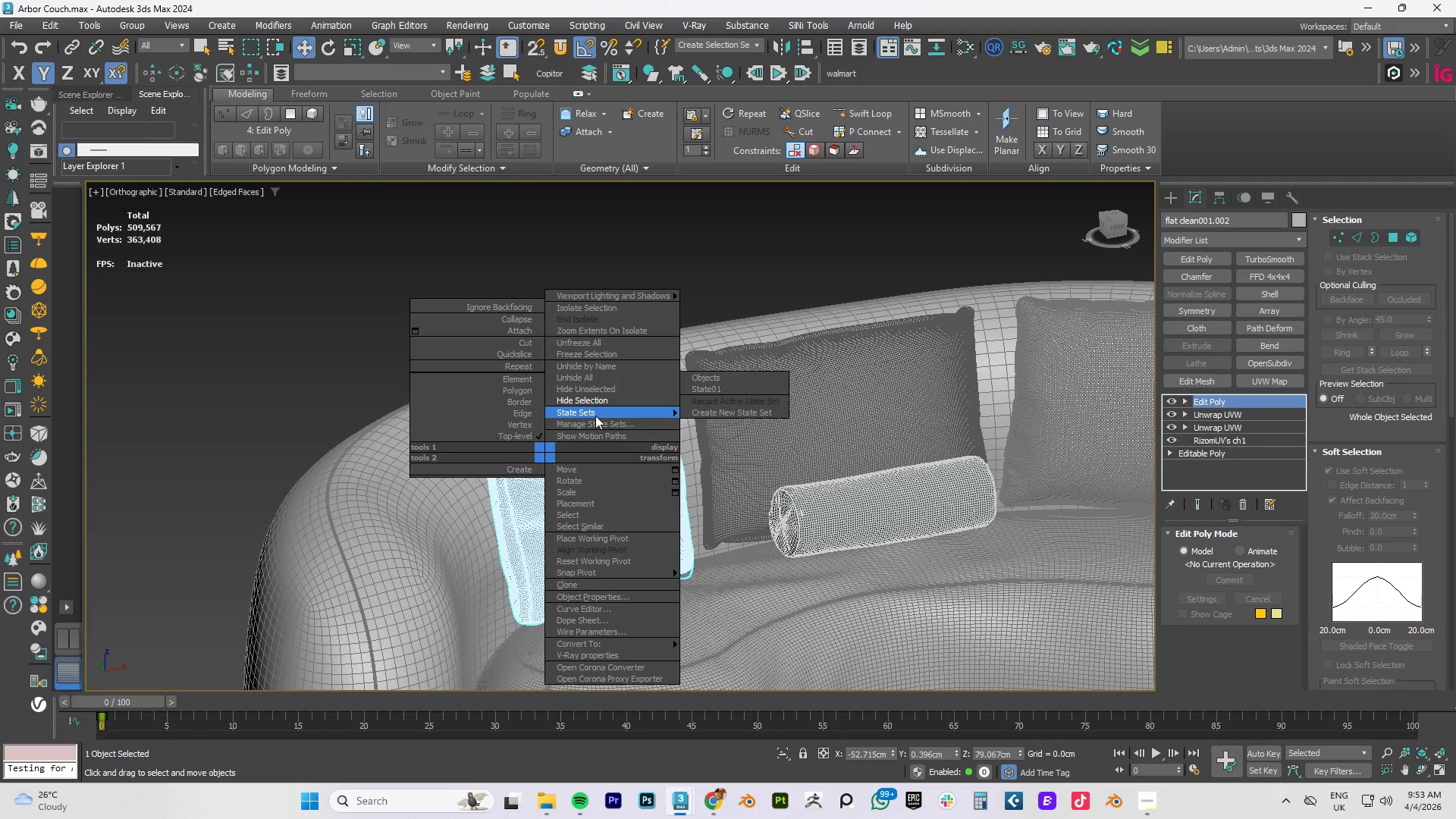 
mouse_move([596, 613])
 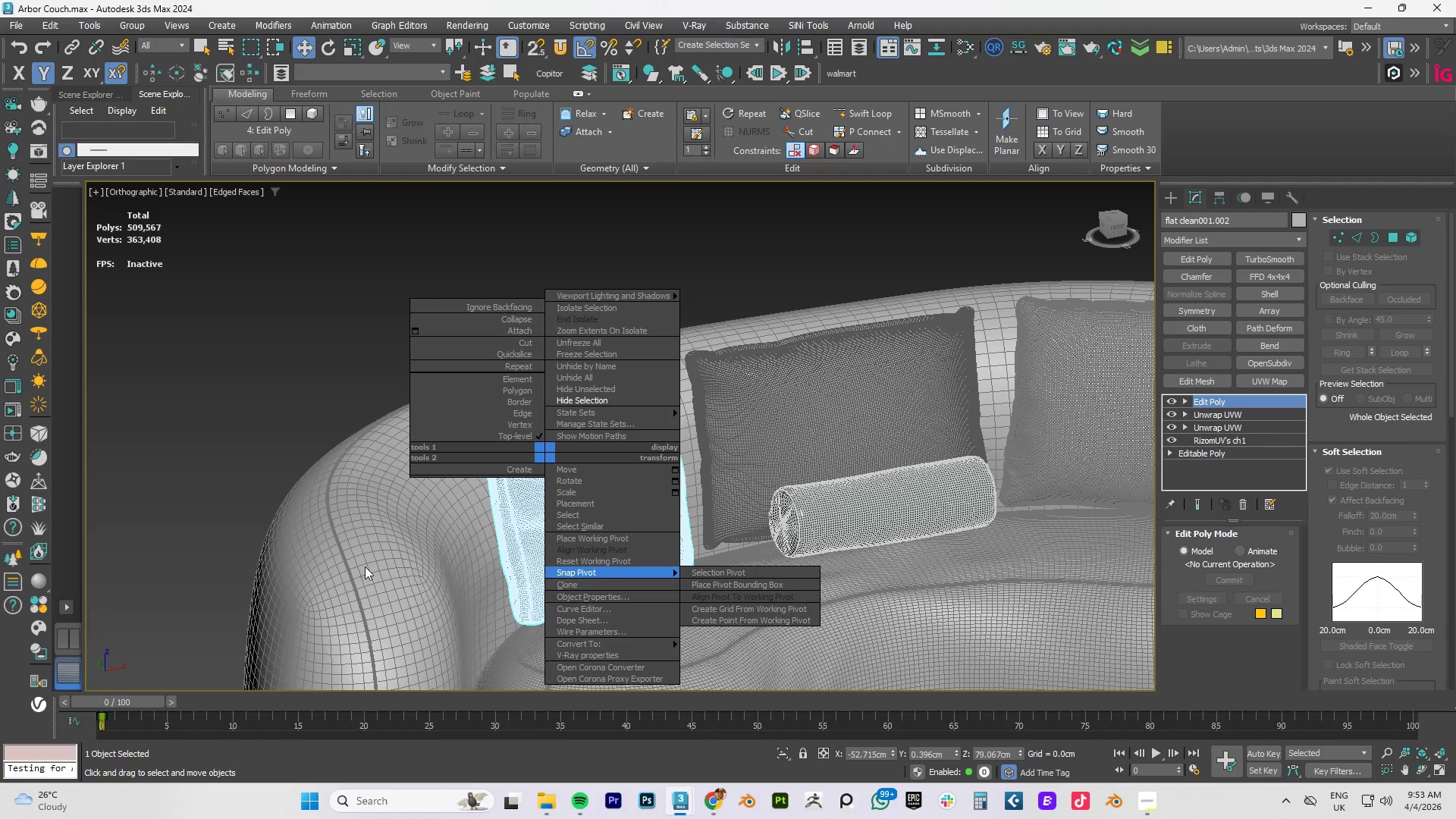 
left_click([234, 500])
 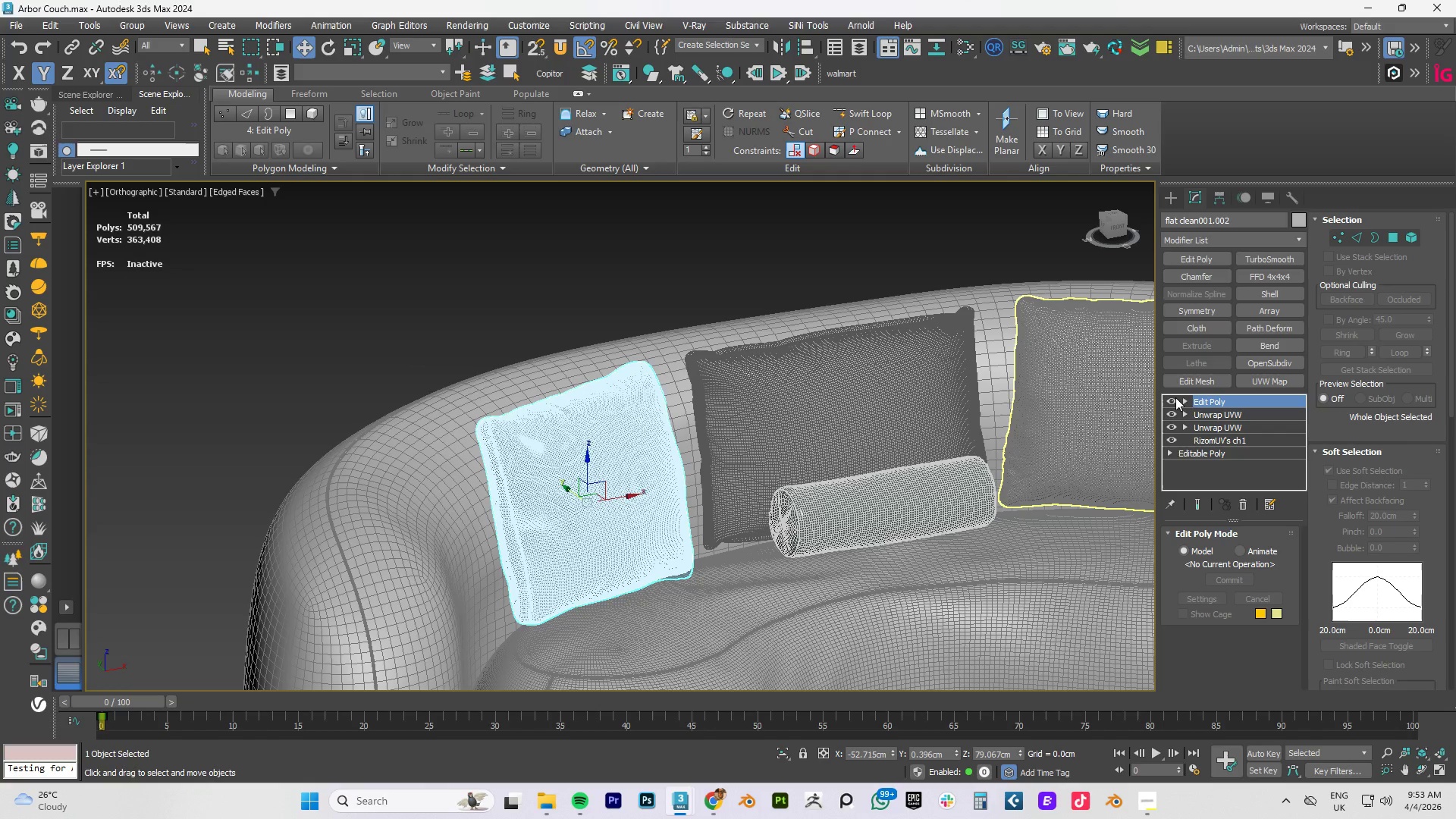 
left_click([1175, 399])
 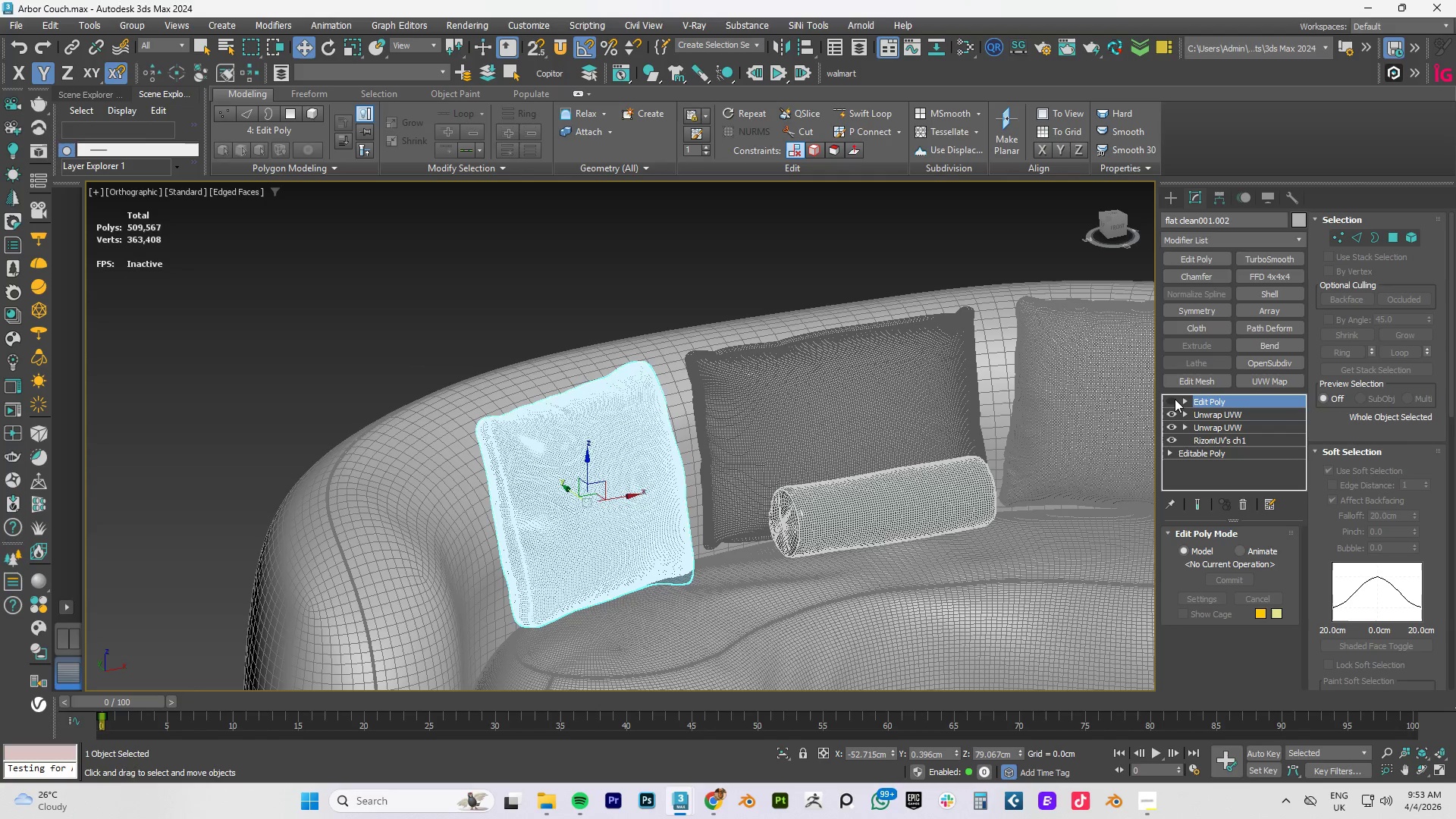 
left_click([1175, 399])
 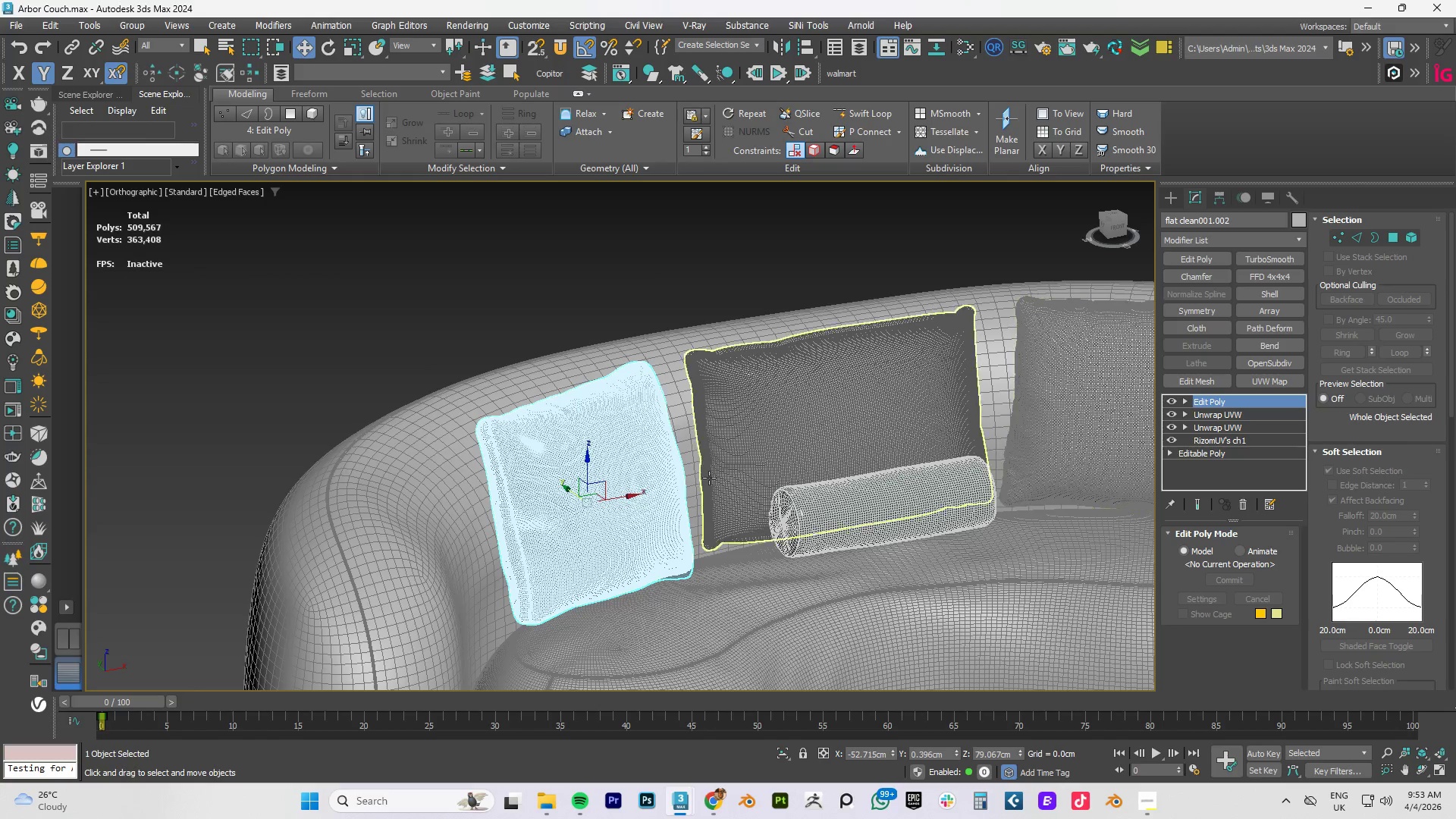 
right_click([680, 491])
 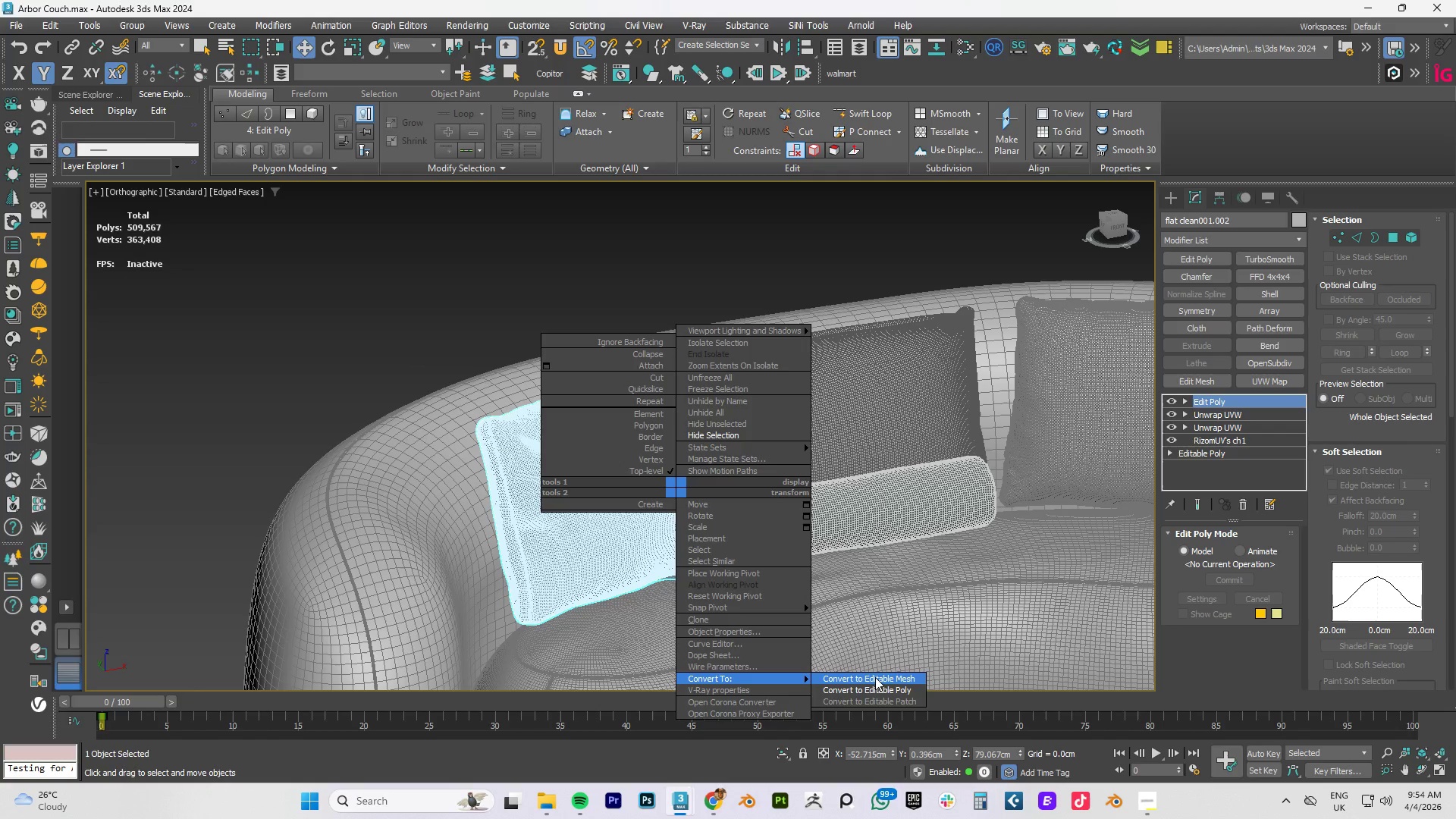 
left_click([874, 689])
 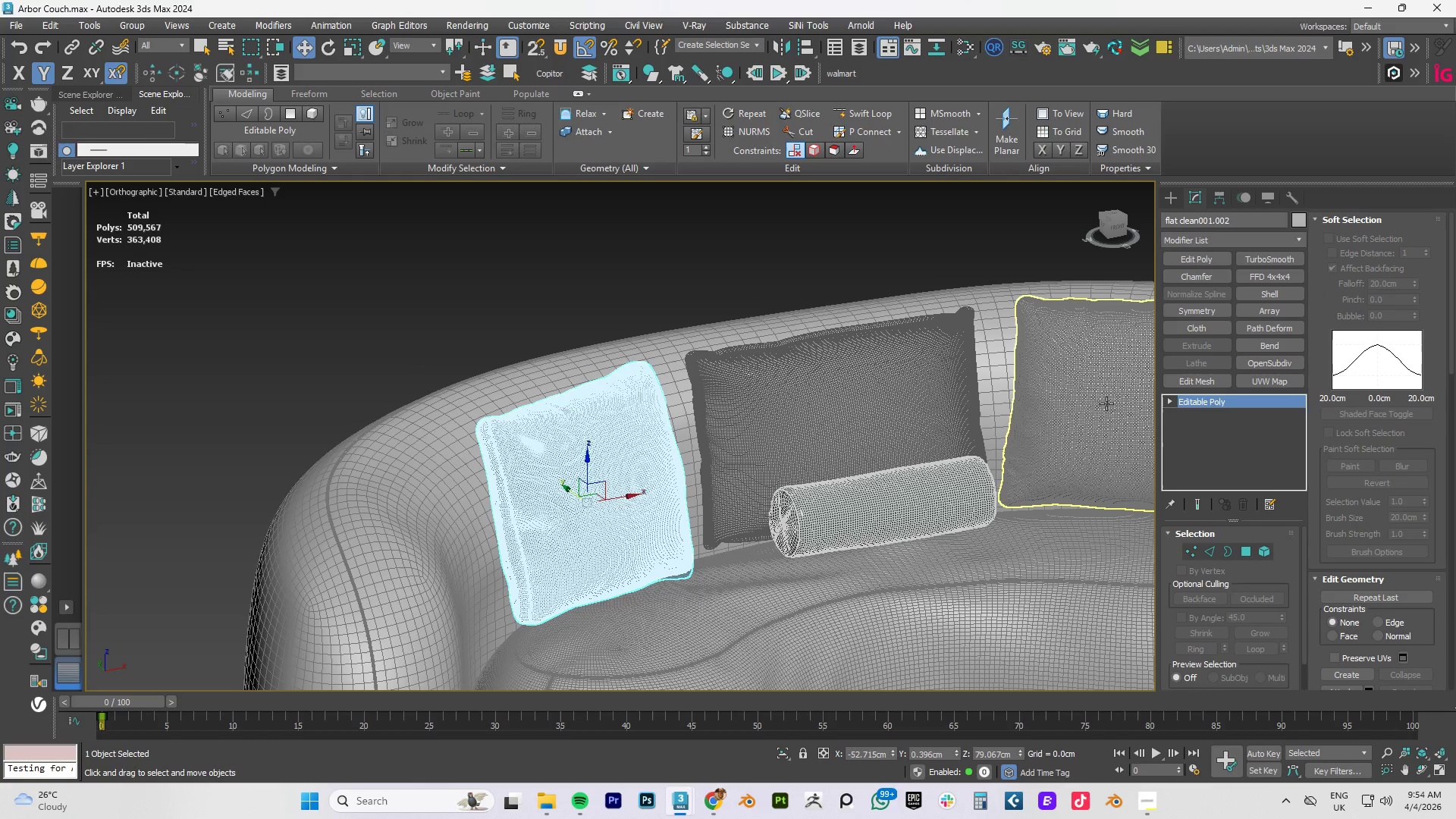 
left_click([1105, 399])
 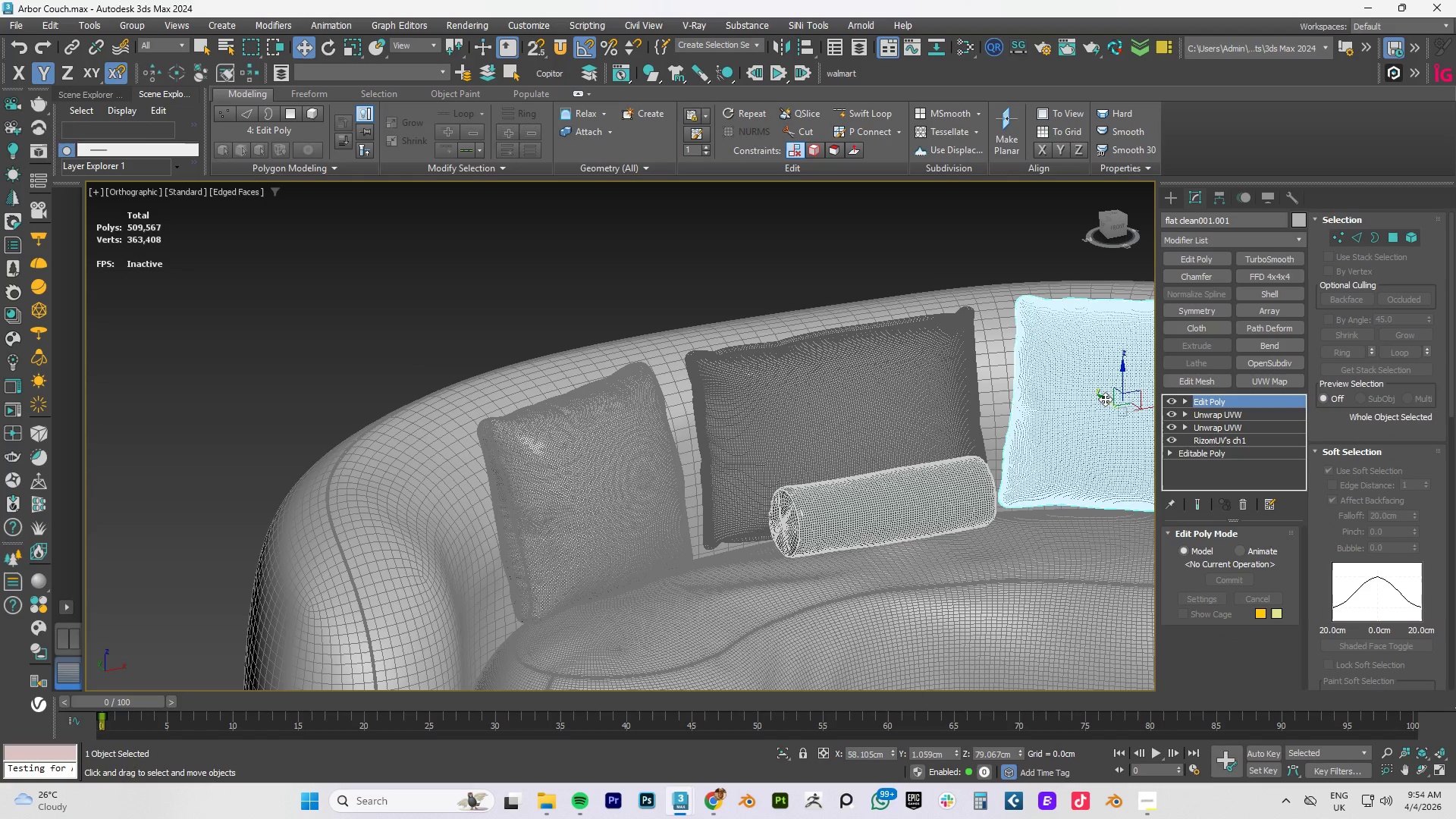 
right_click([1105, 399])
 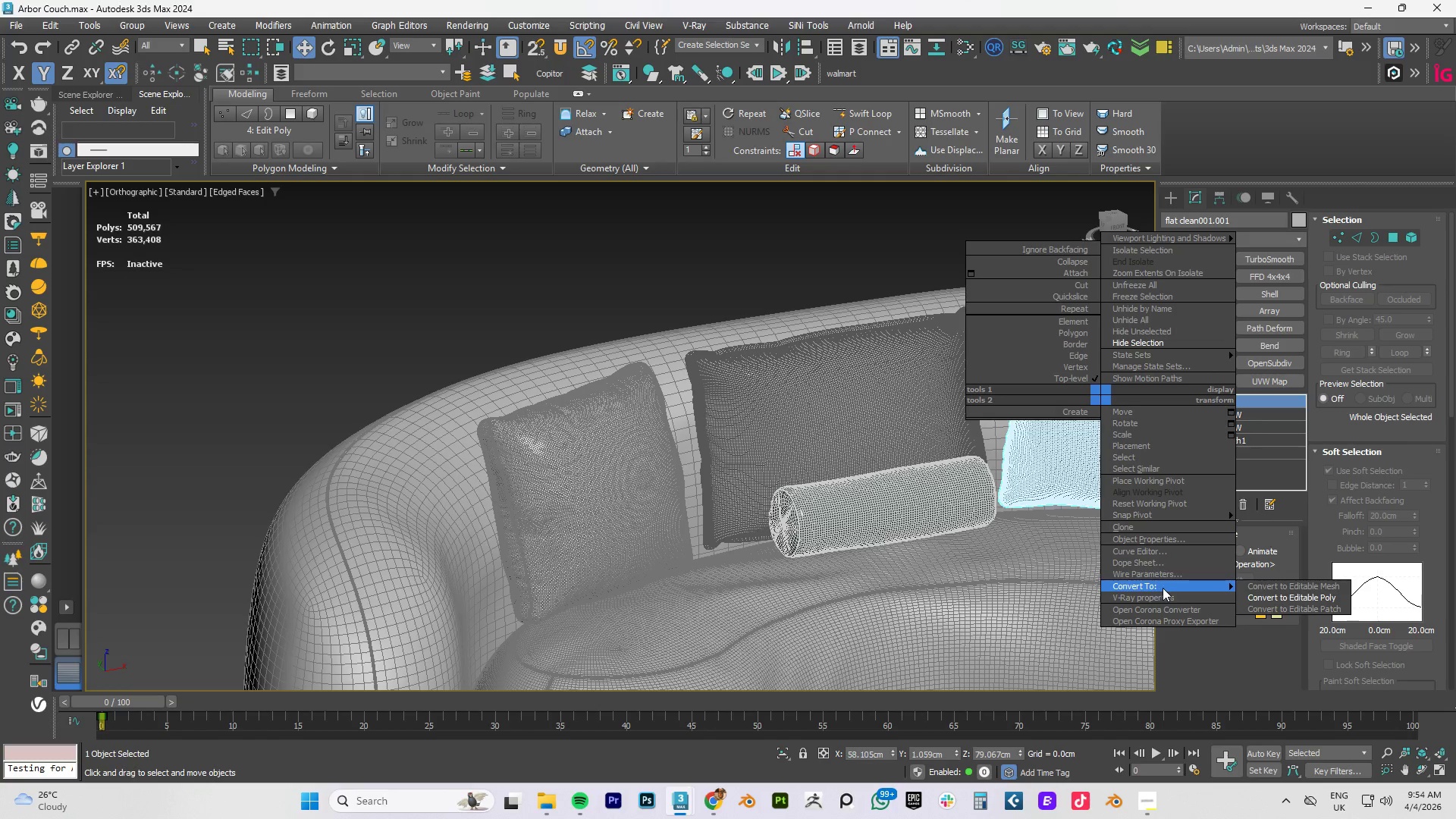 
left_click([1289, 595])
 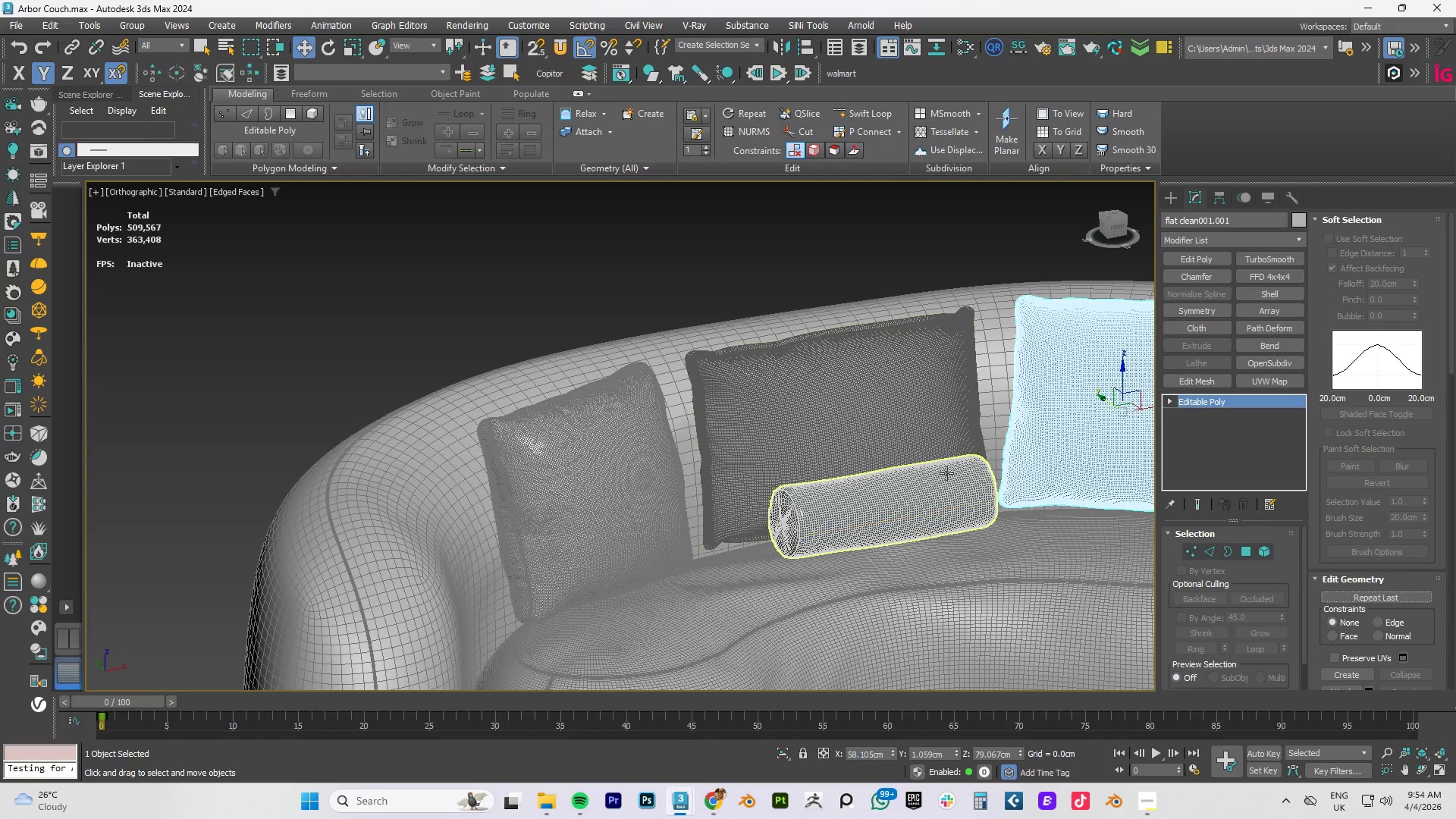 
left_click([872, 516])
 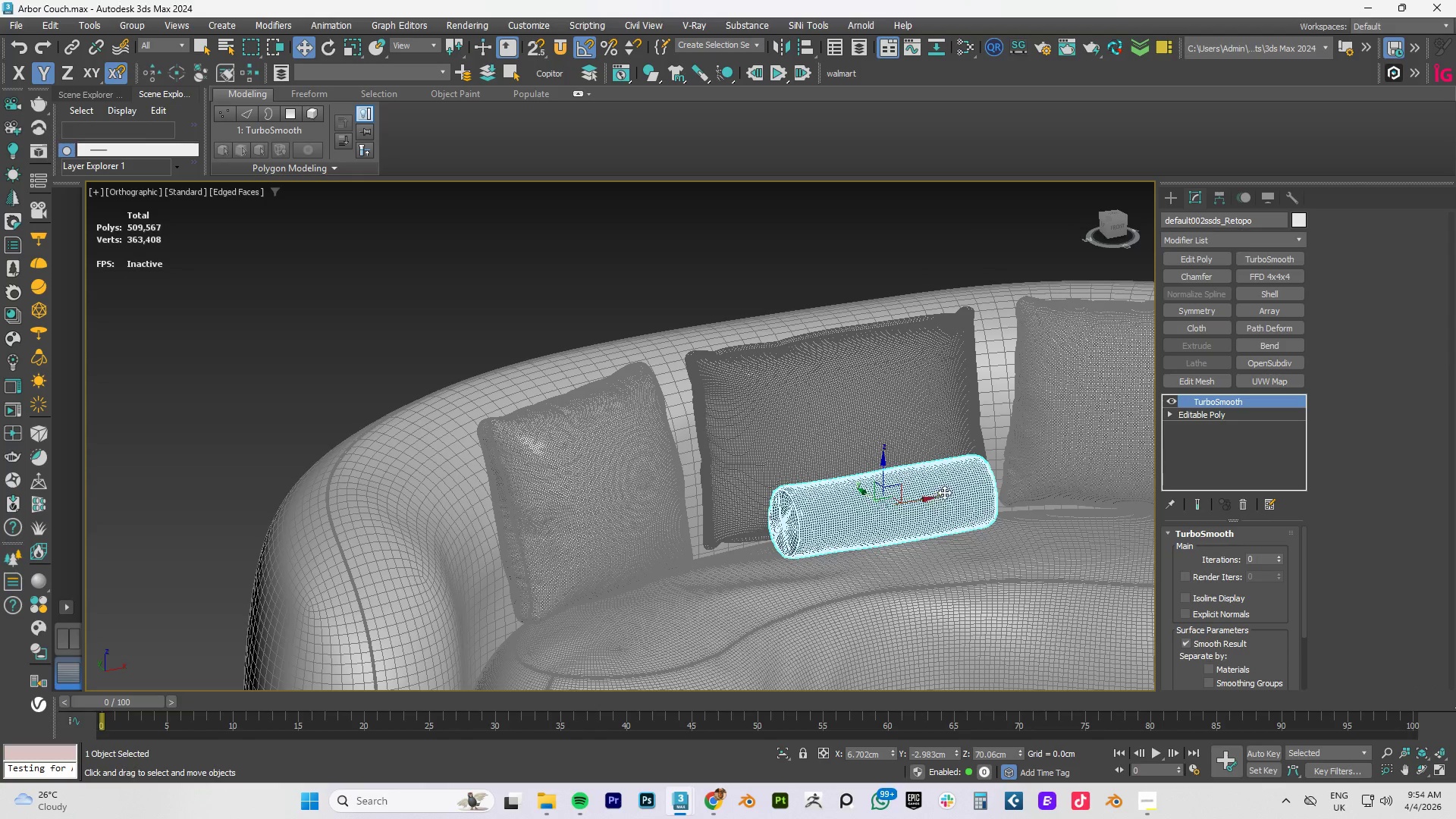 
scroll: coordinate [898, 479], scroll_direction: down, amount: 4.0
 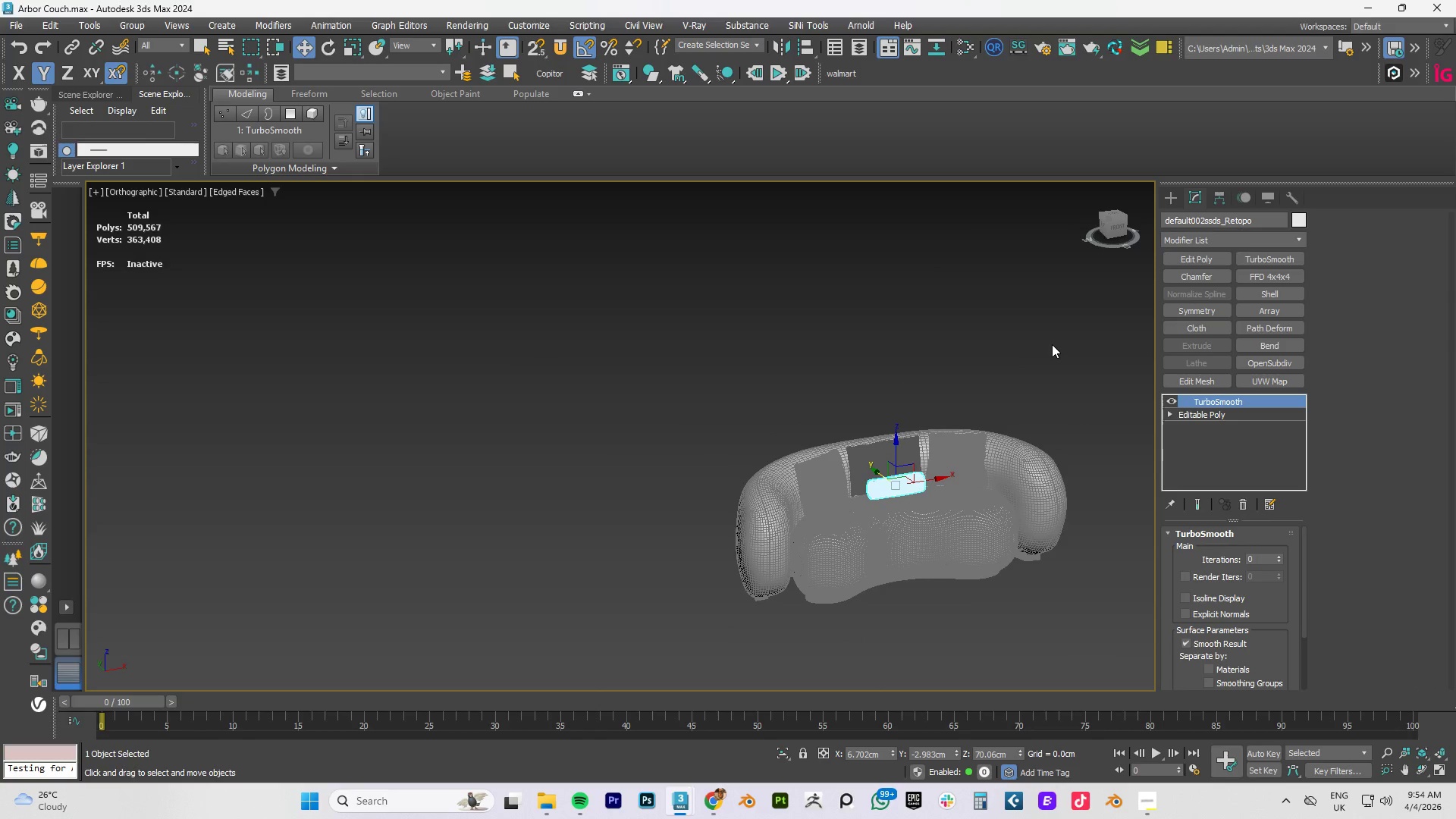 
type(dfz)
 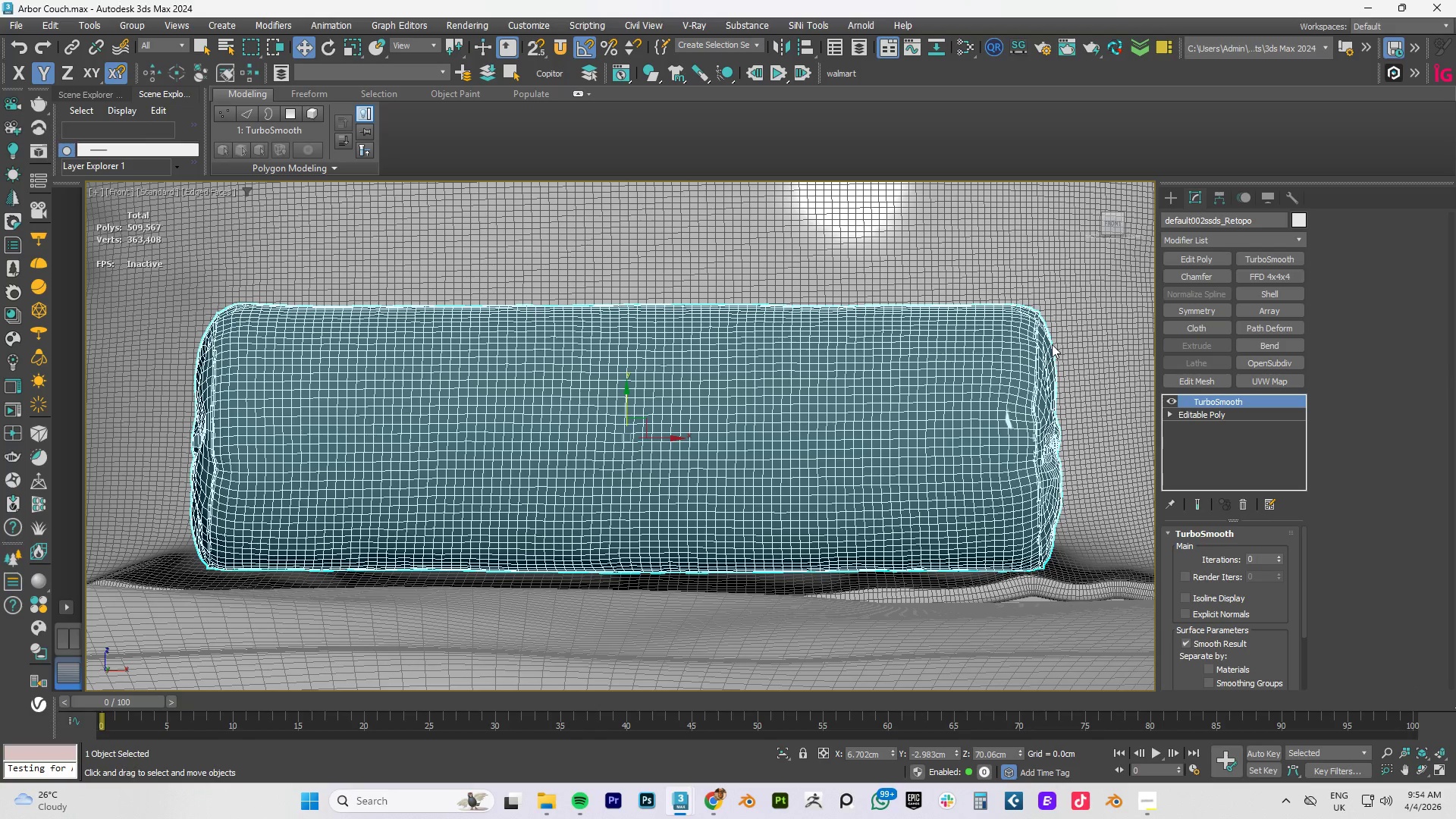 
key(Control+S)
 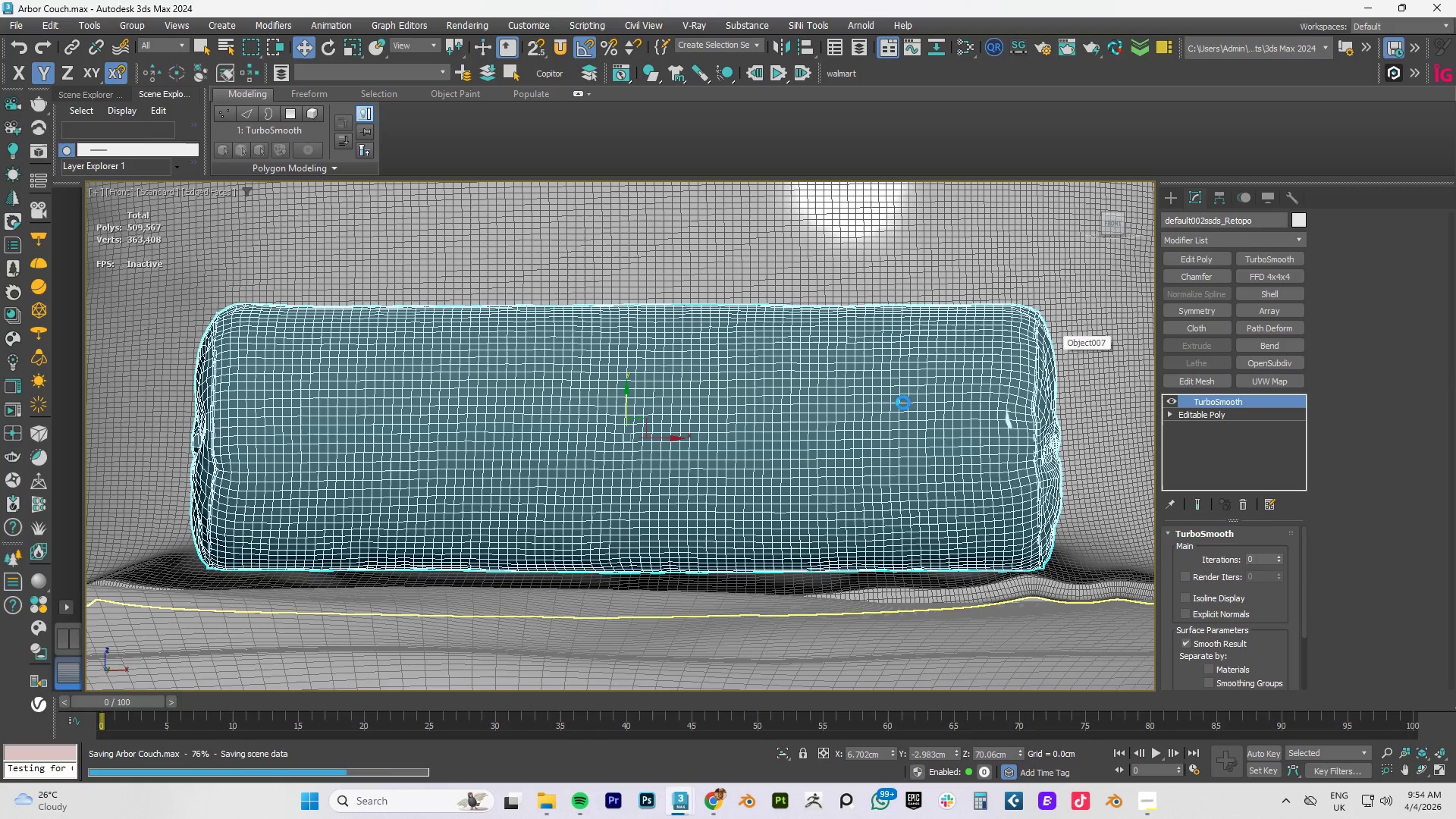 
scroll: coordinate [899, 400], scroll_direction: down, amount: 5.0
 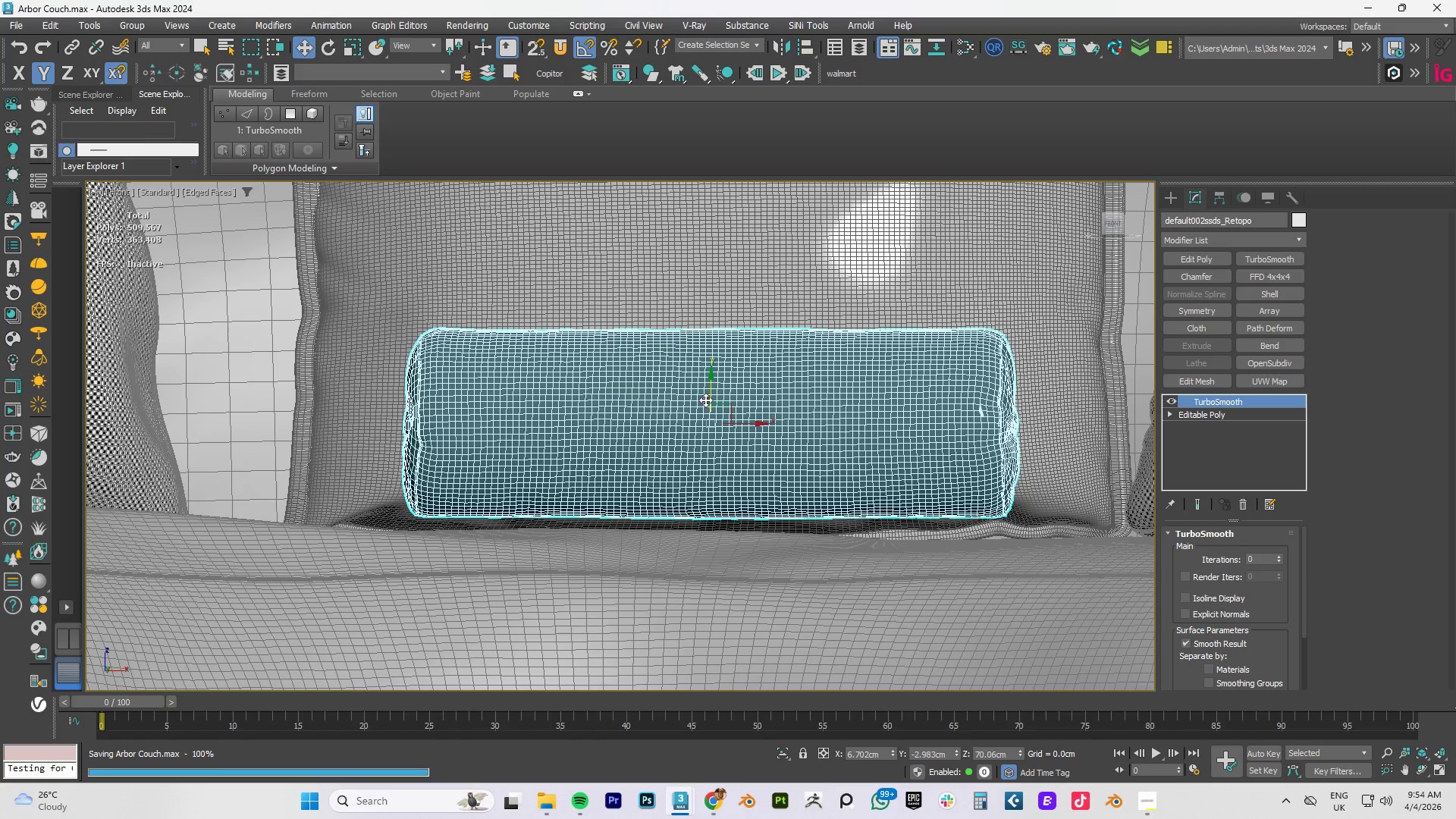 
left_click_drag(start_coordinate=[710, 383], to_coordinate=[710, 408])
 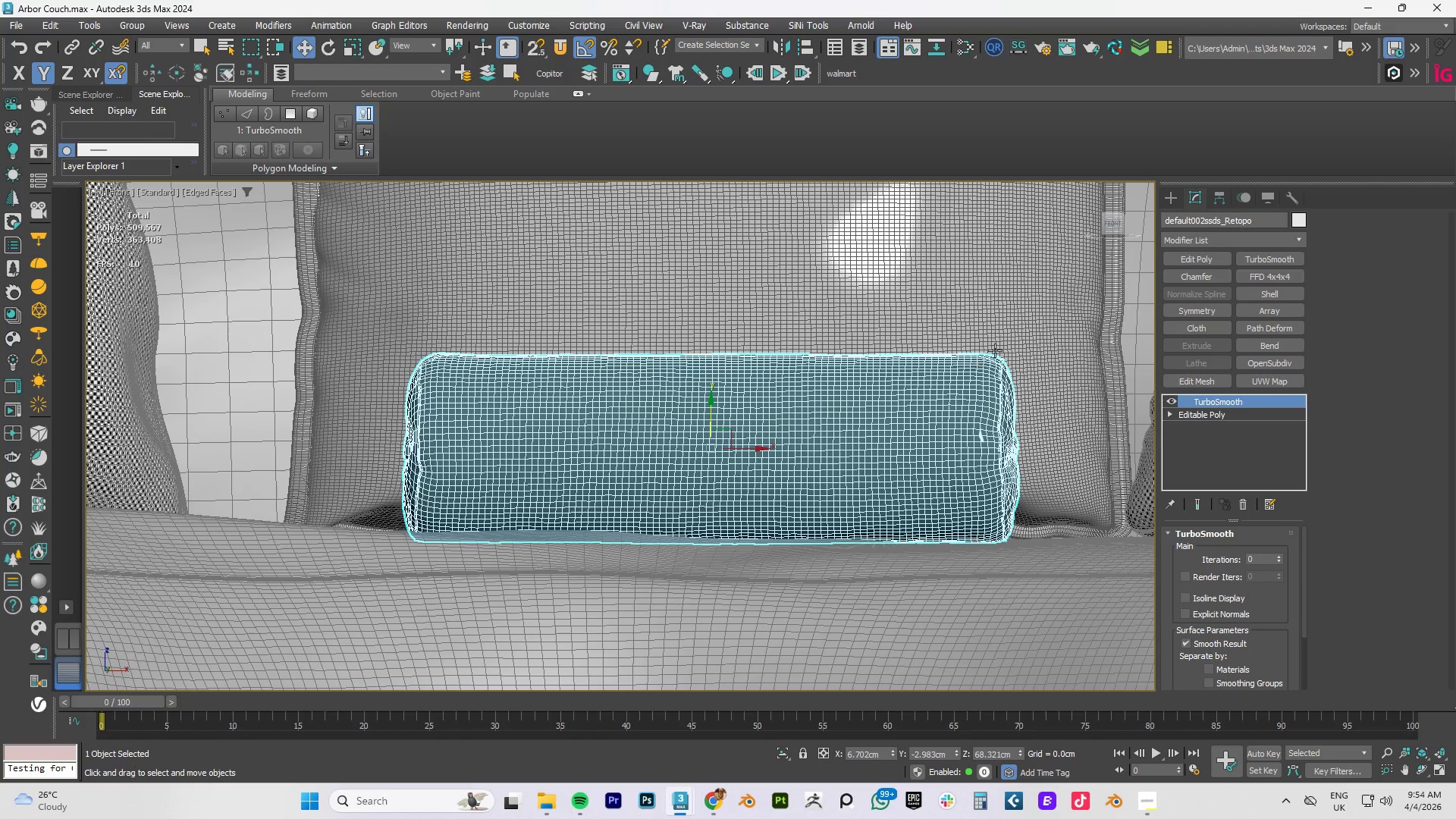 
left_click([1004, 334])
 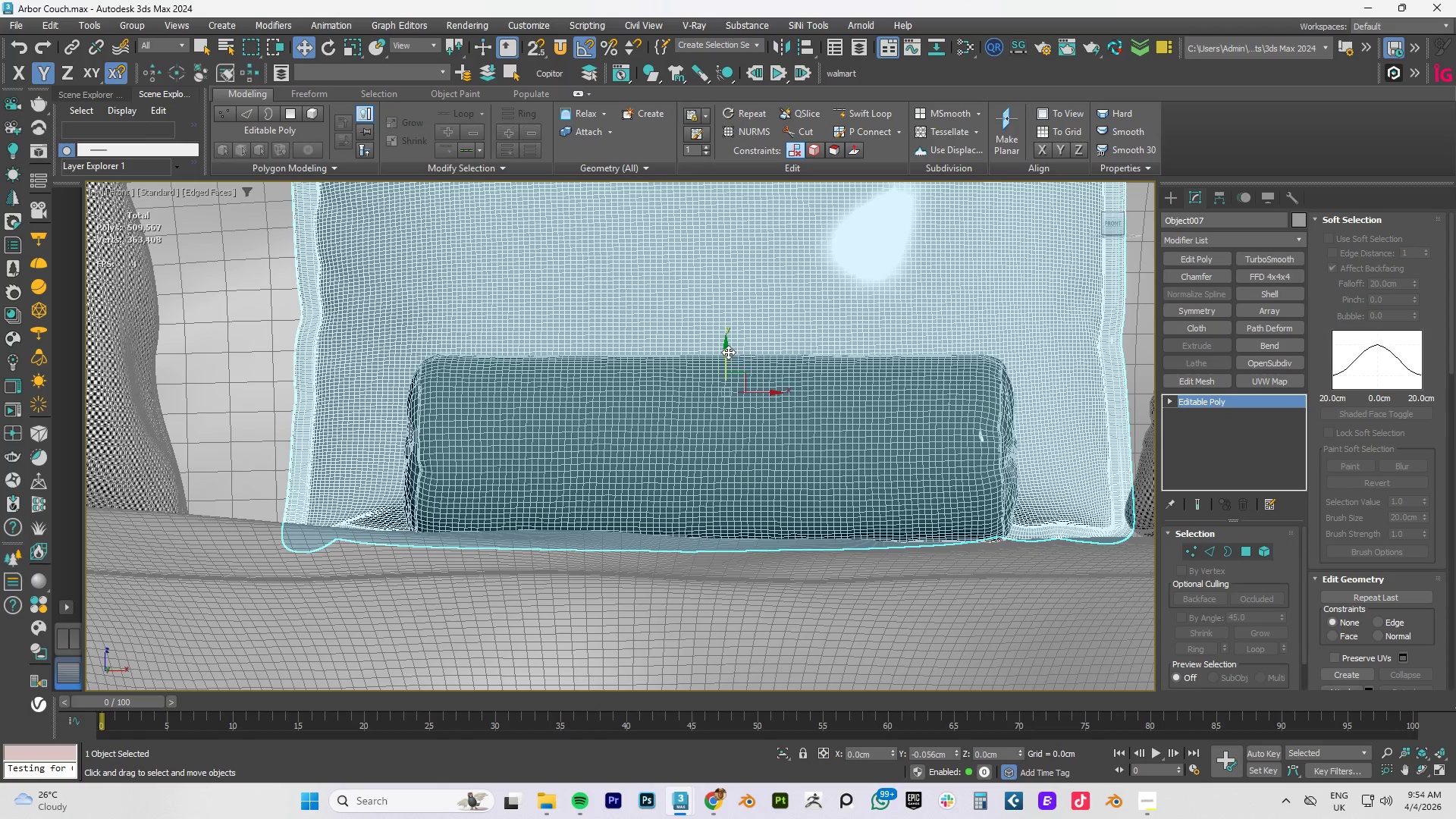 
hold_key(key=AltLeft, duration=0.8)
 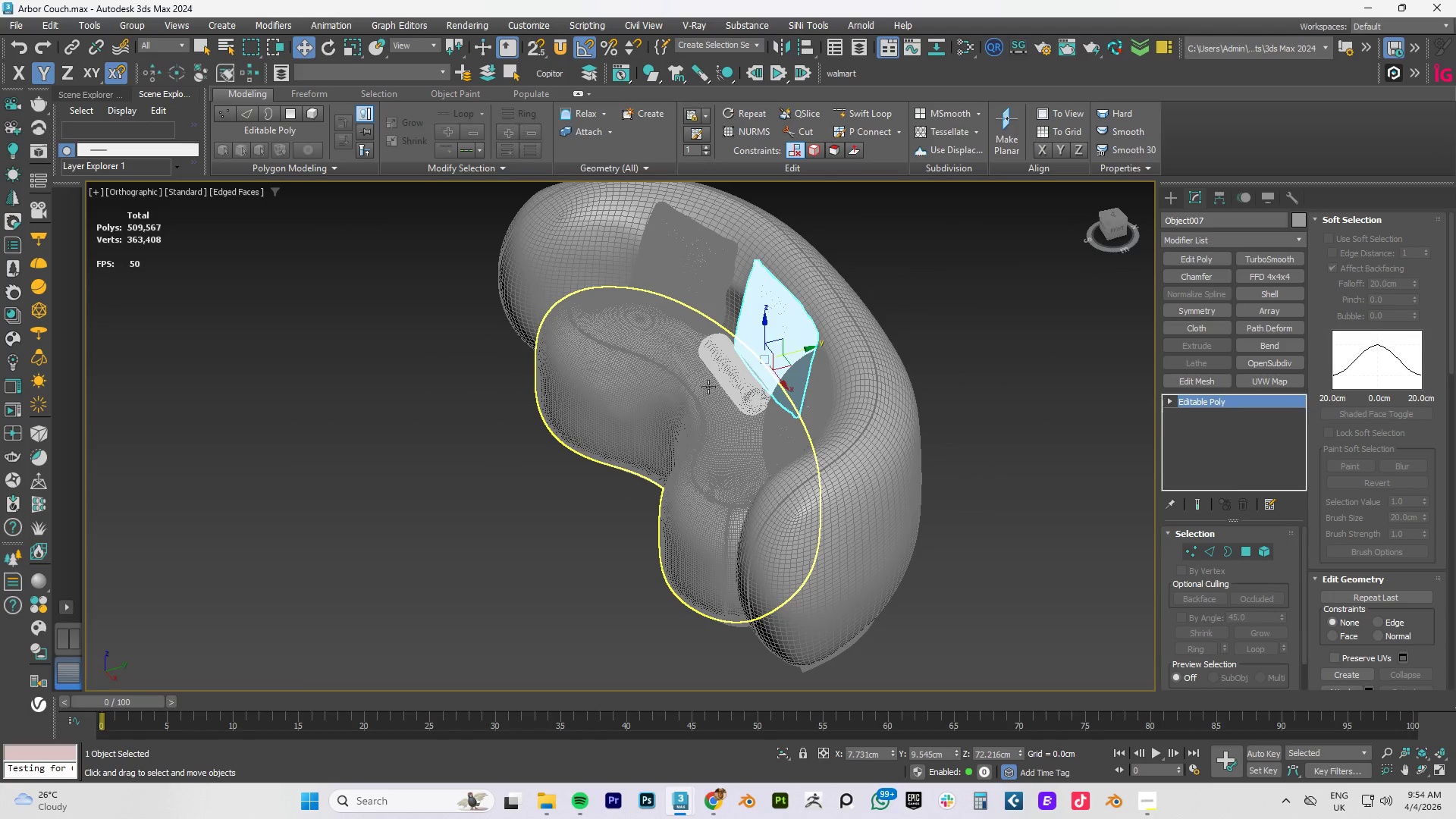 
scroll: coordinate [786, 352], scroll_direction: down, amount: 5.0
 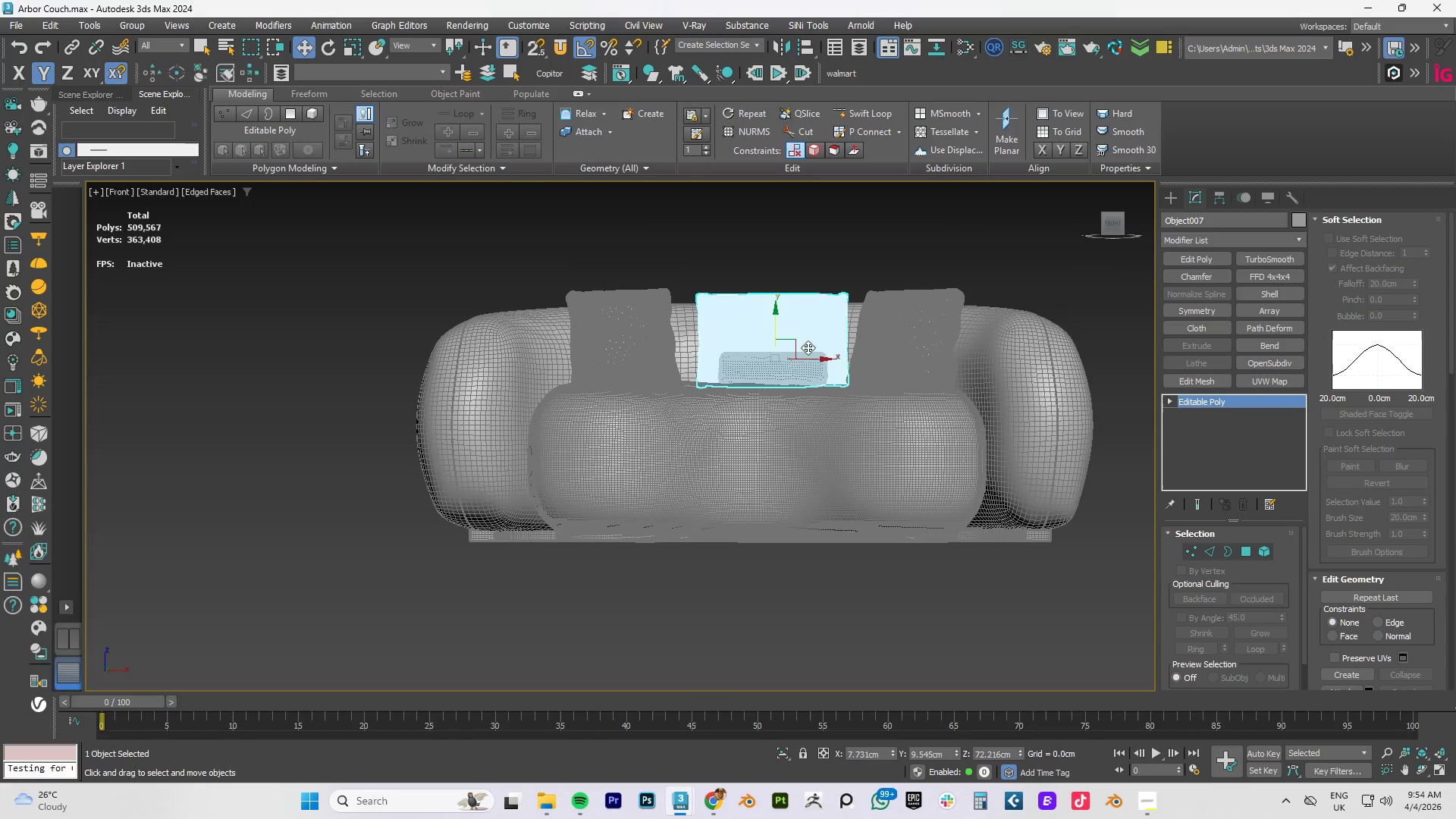 
key(F3)
 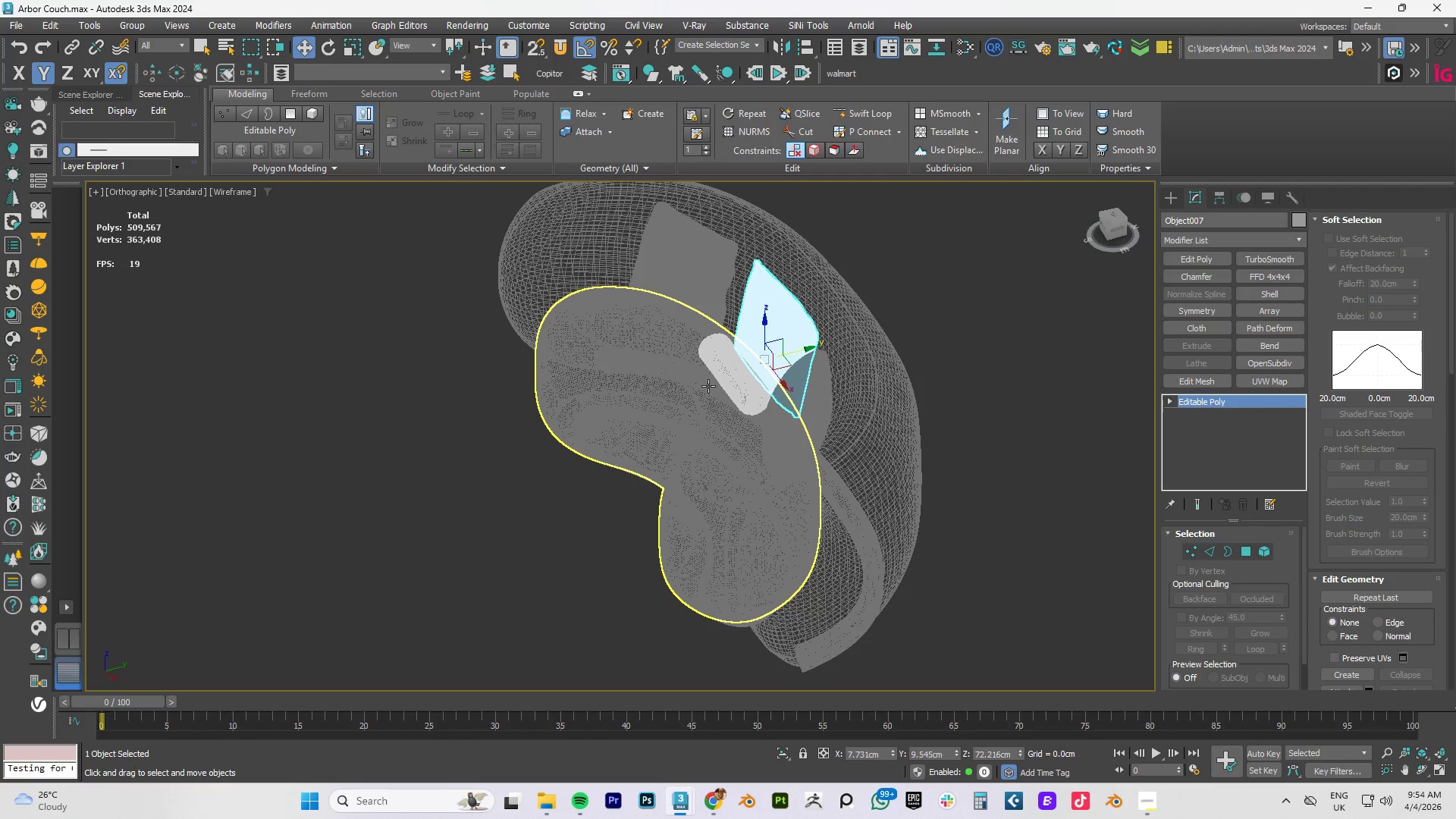 
key(F4)
 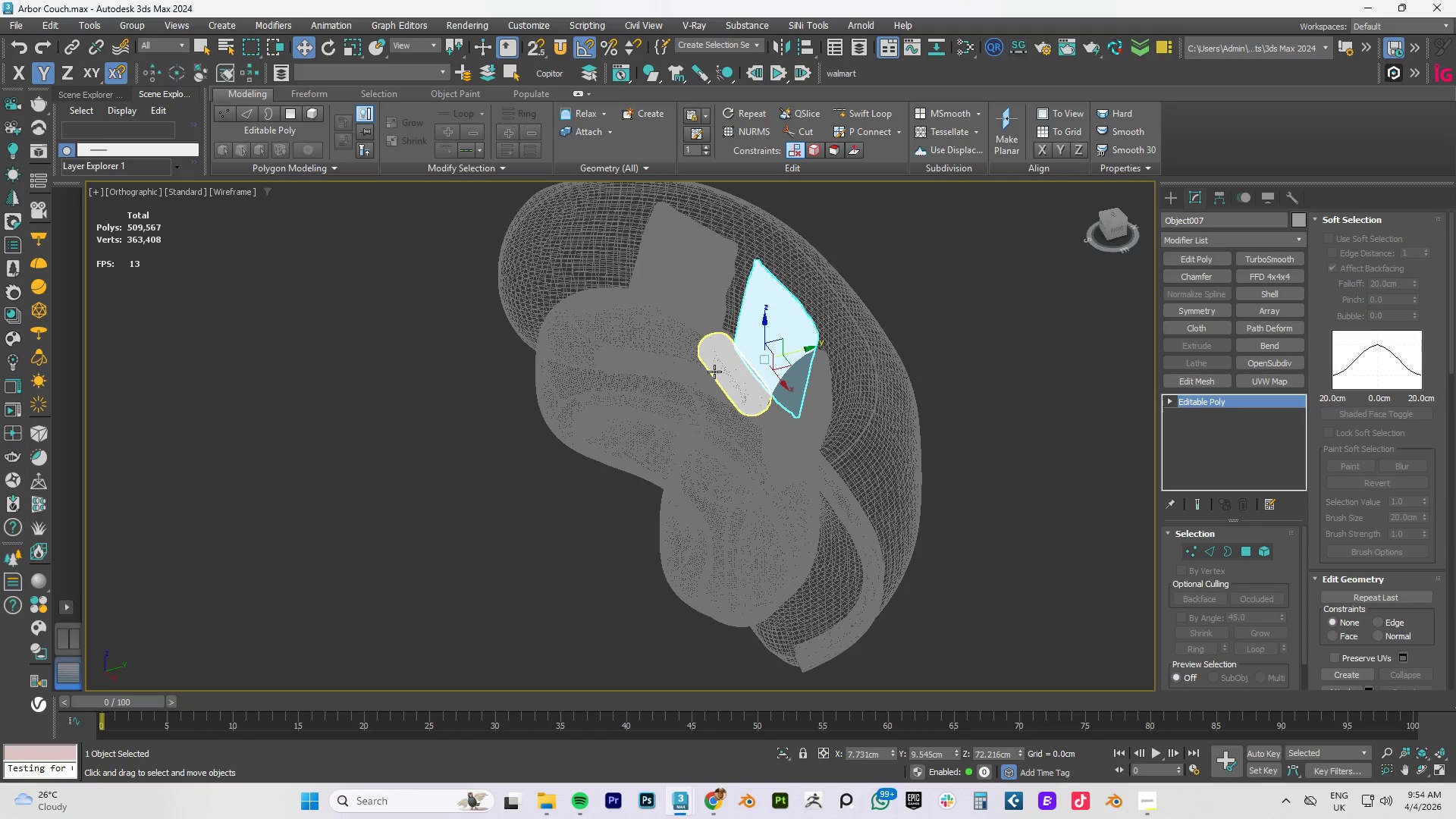 
key(F3)
 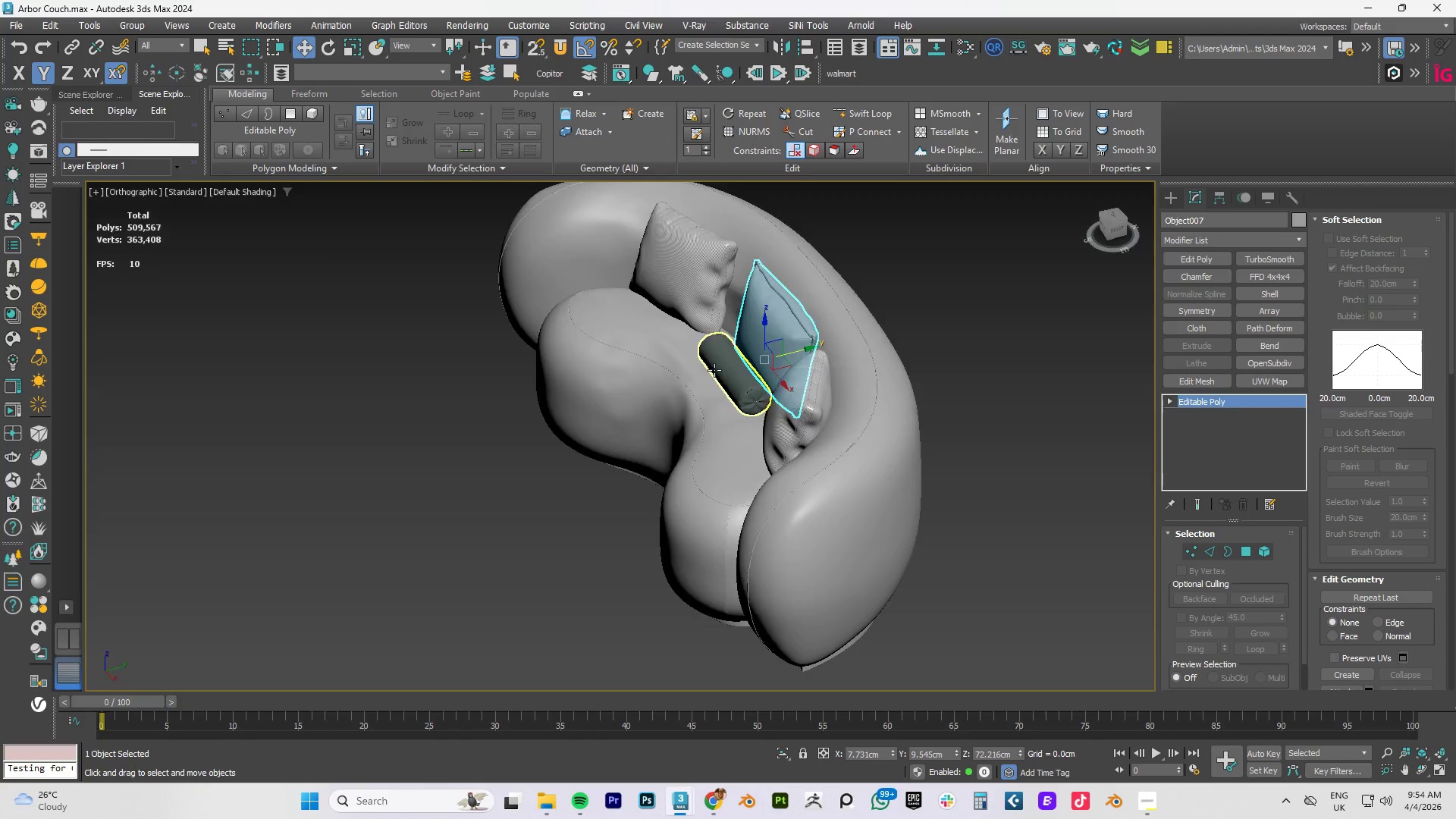 
key(F4)
 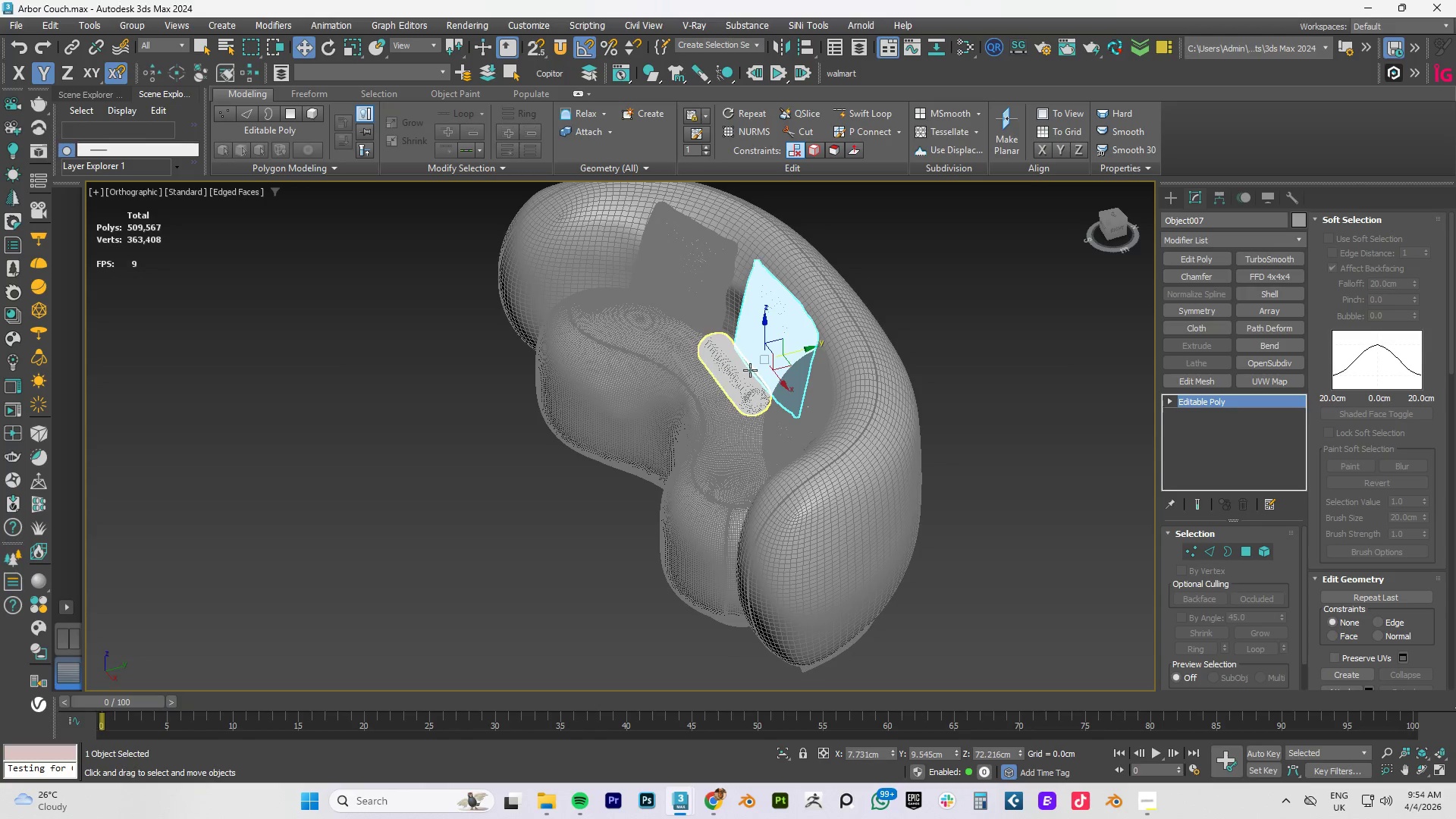 
key(F4)
 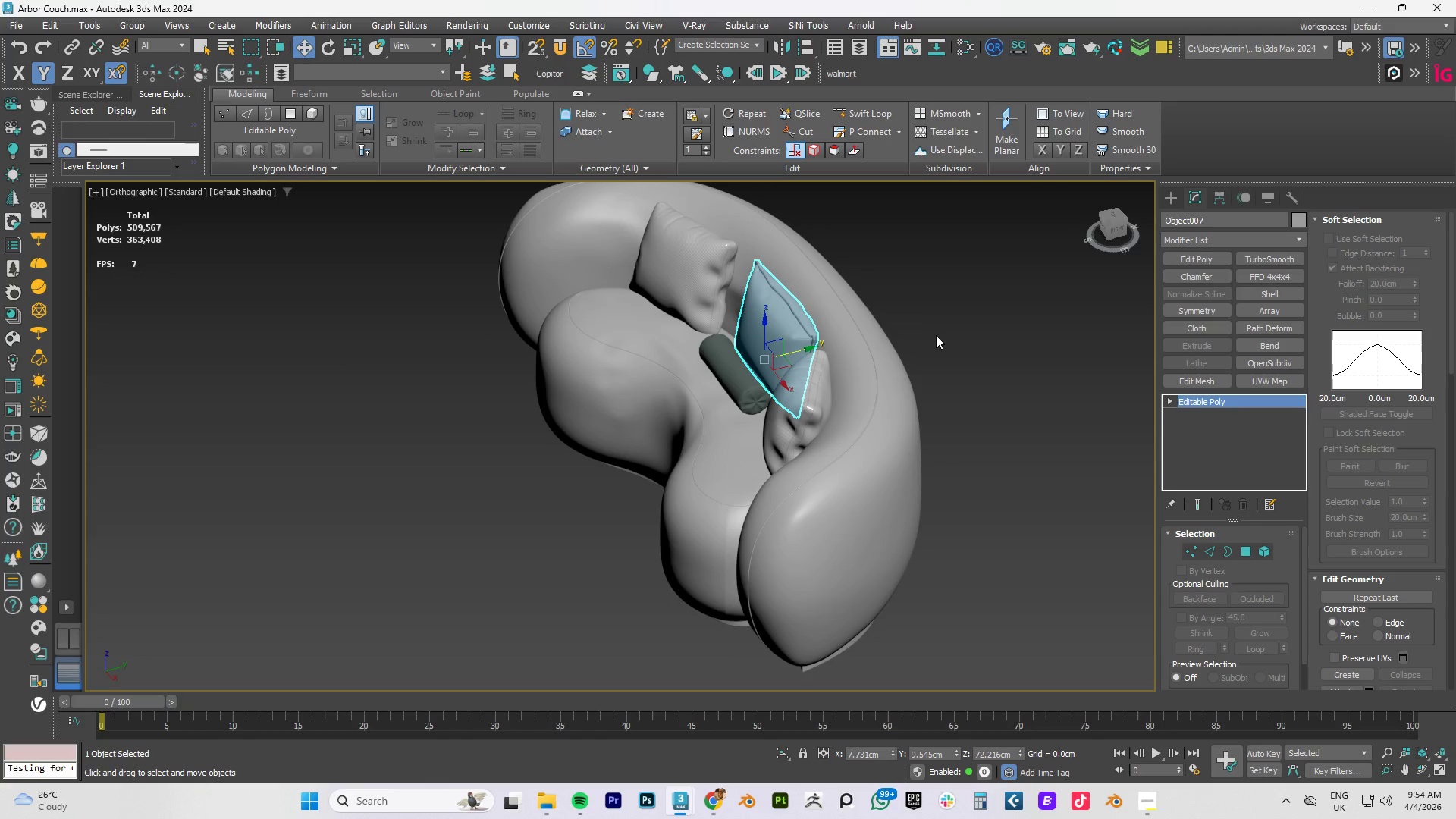 
scroll: coordinate [937, 332], scroll_direction: down, amount: 2.0
 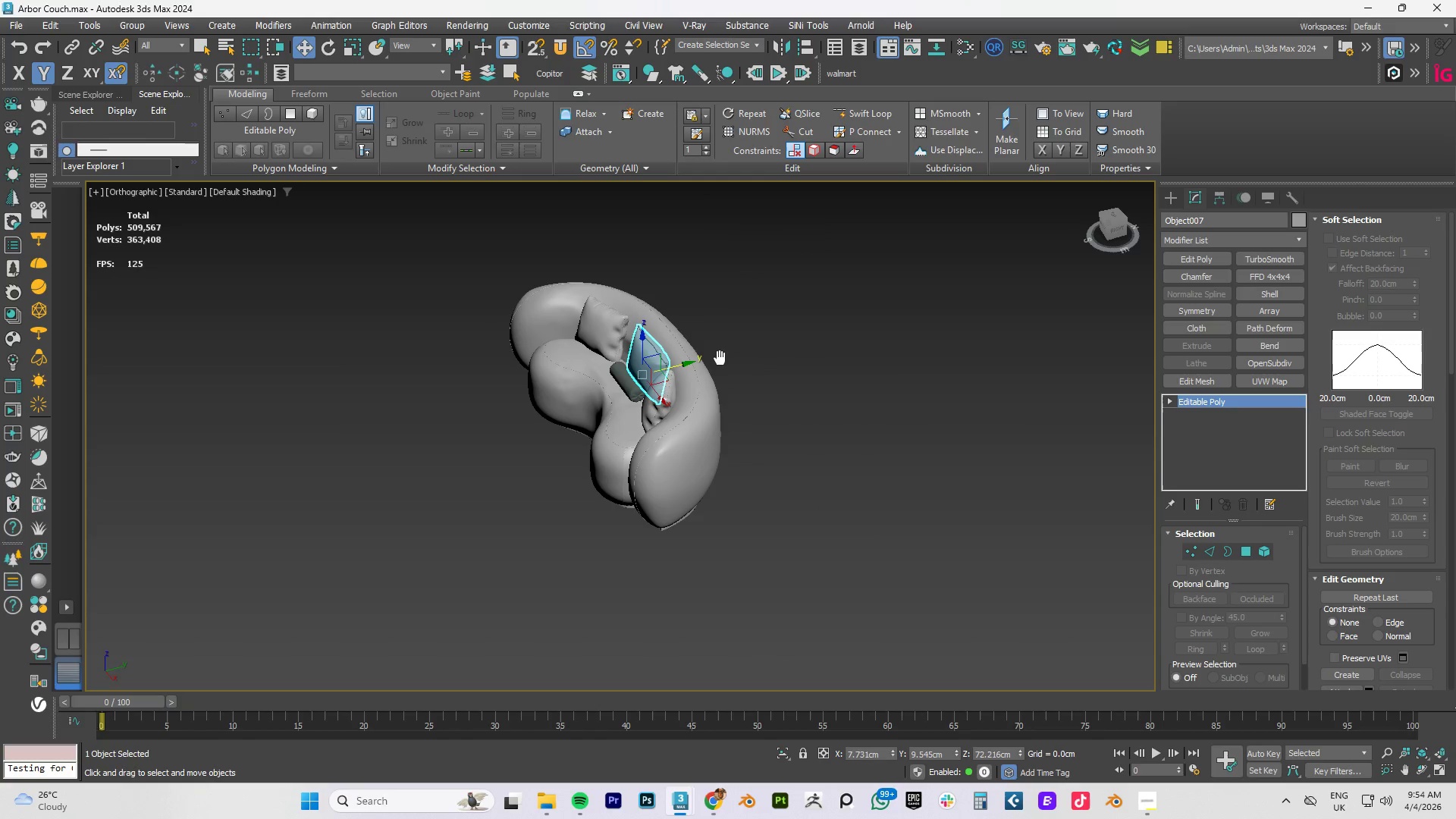 
hold_key(key=AltLeft, duration=0.73)
 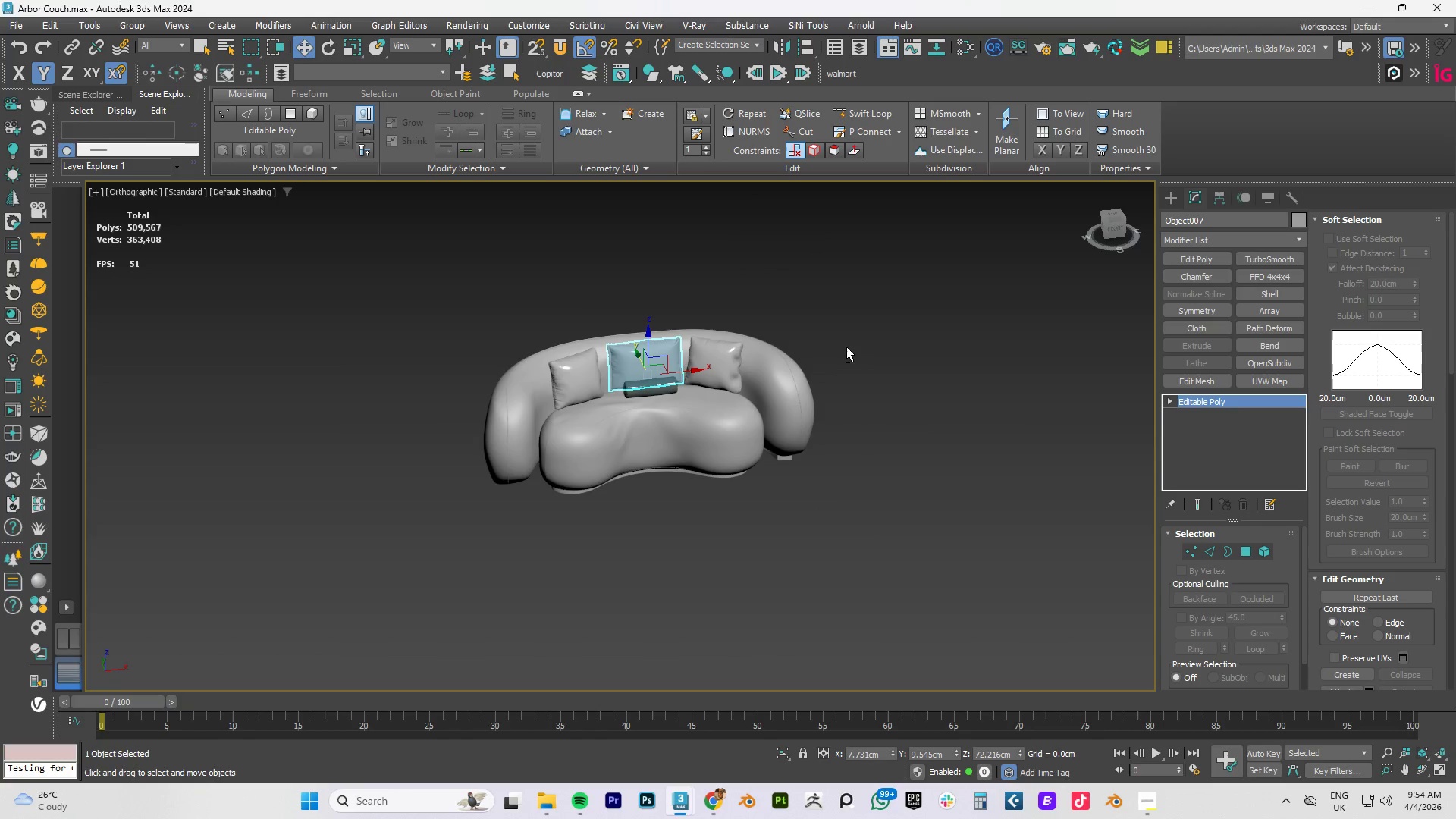 
key(Control+S)
 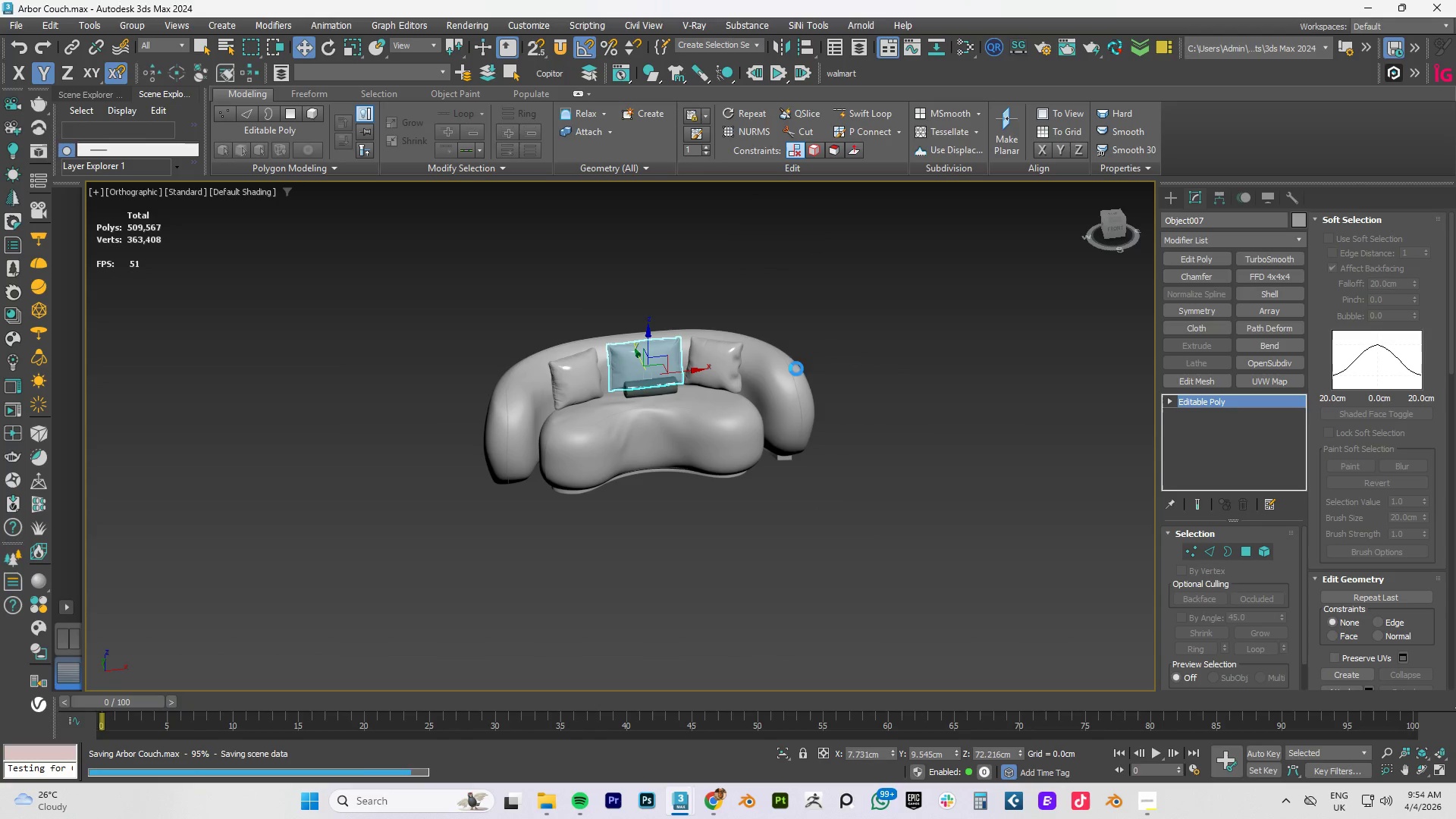 
scroll: coordinate [811, 435], scroll_direction: down, amount: 1.0
 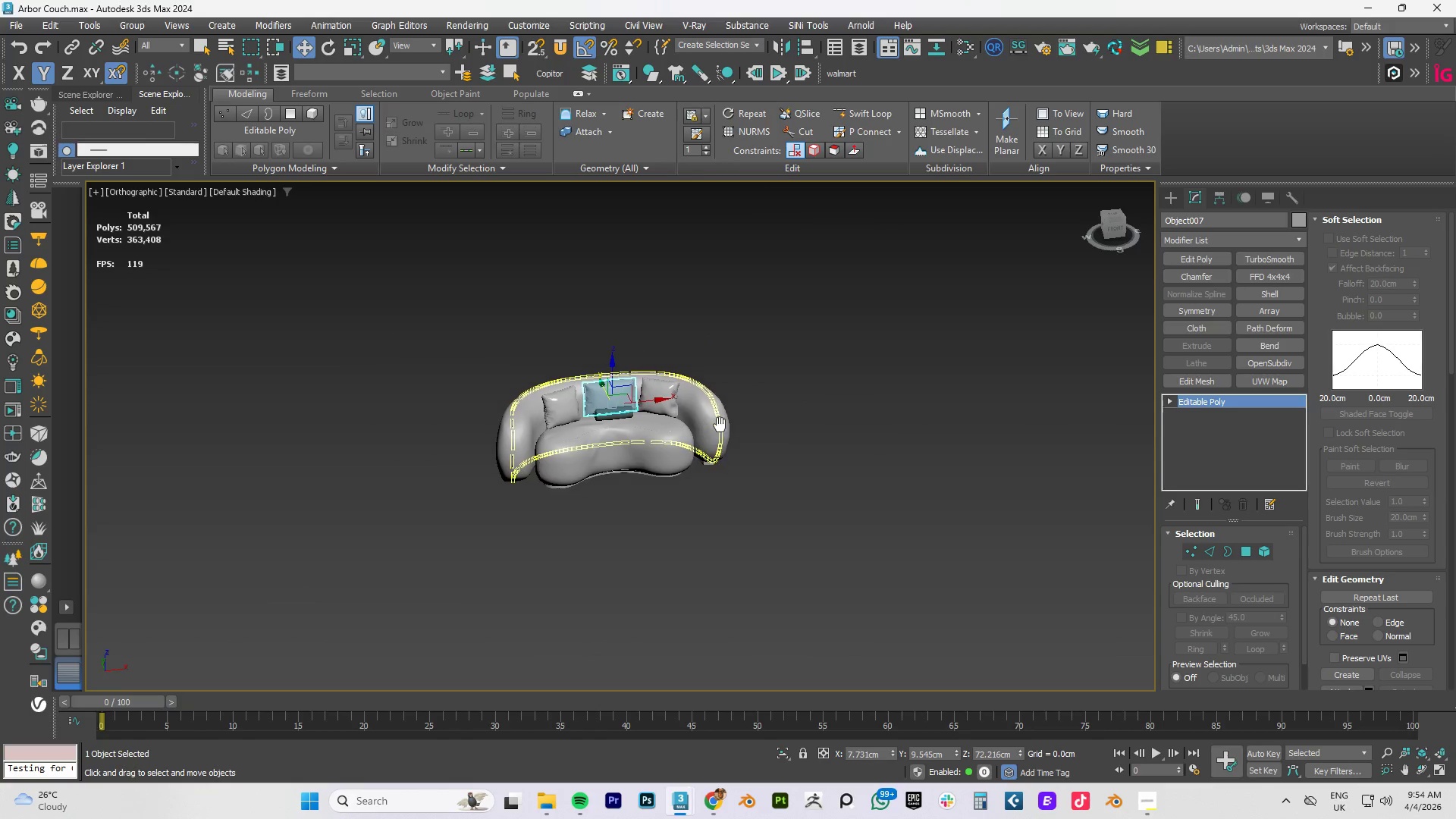 
scroll: coordinate [714, 426], scroll_direction: up, amount: 2.0
 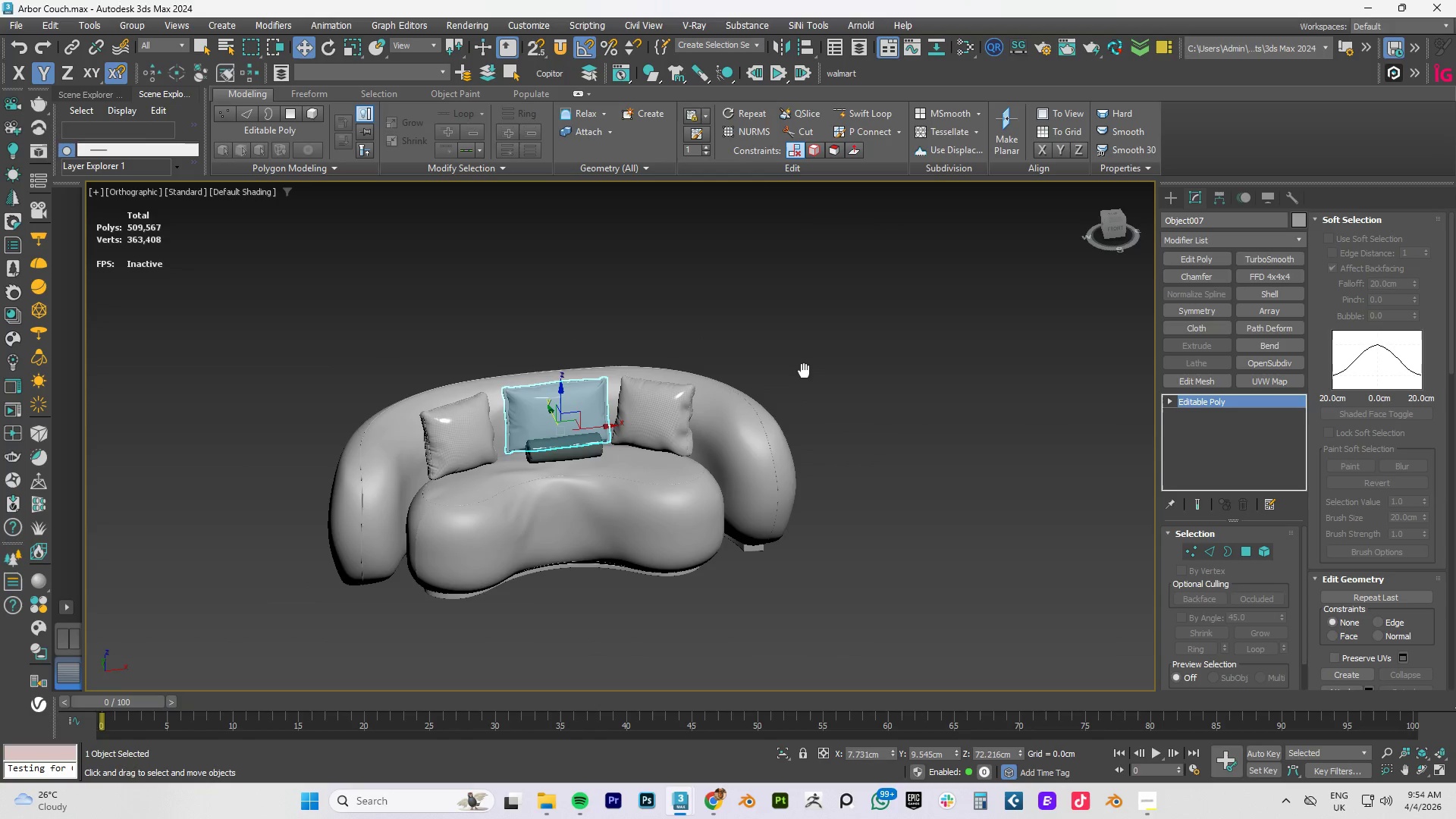 
left_click_drag(start_coordinate=[881, 292], to_coordinate=[256, 626])
 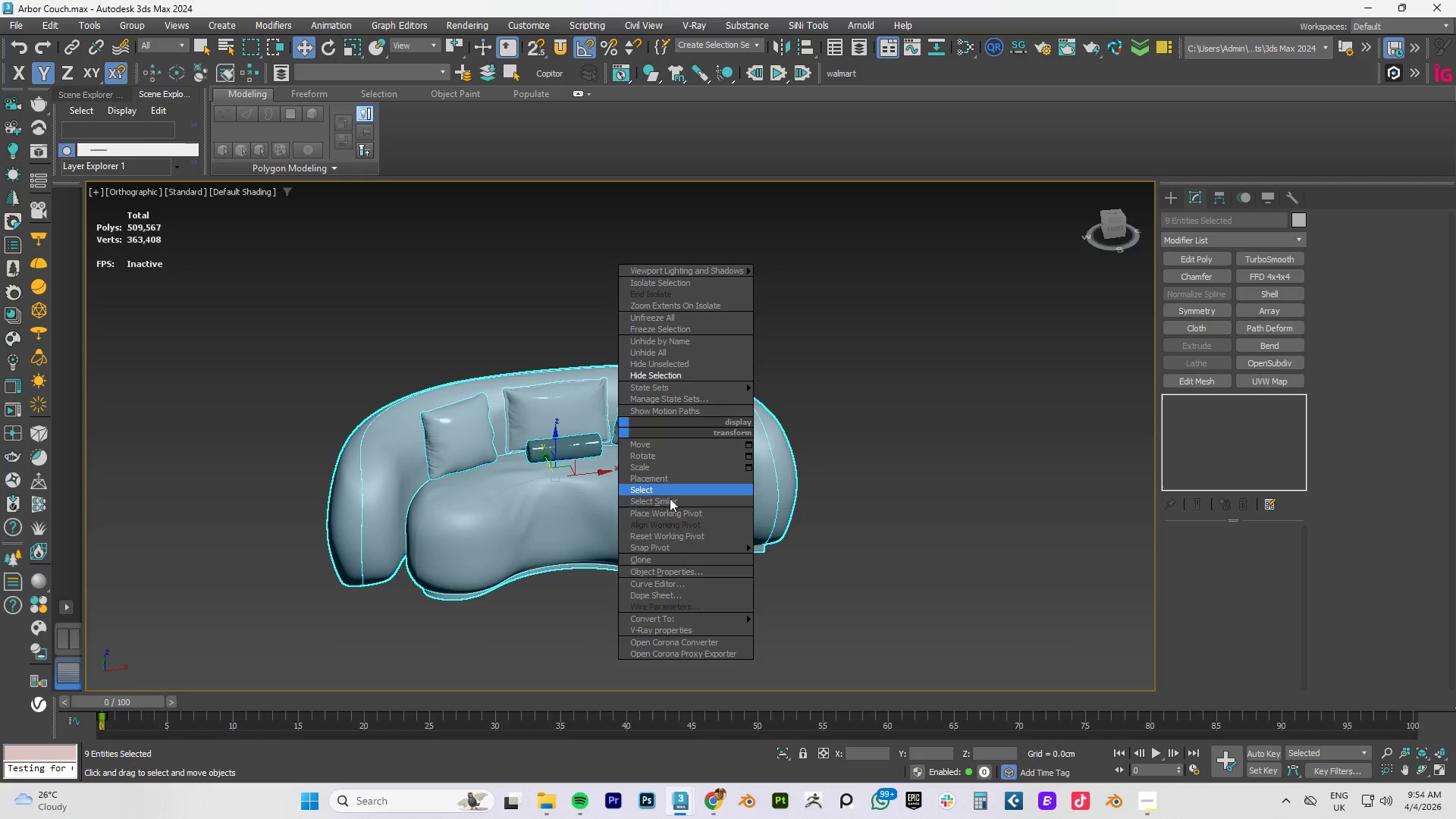 
wait(6.62)
 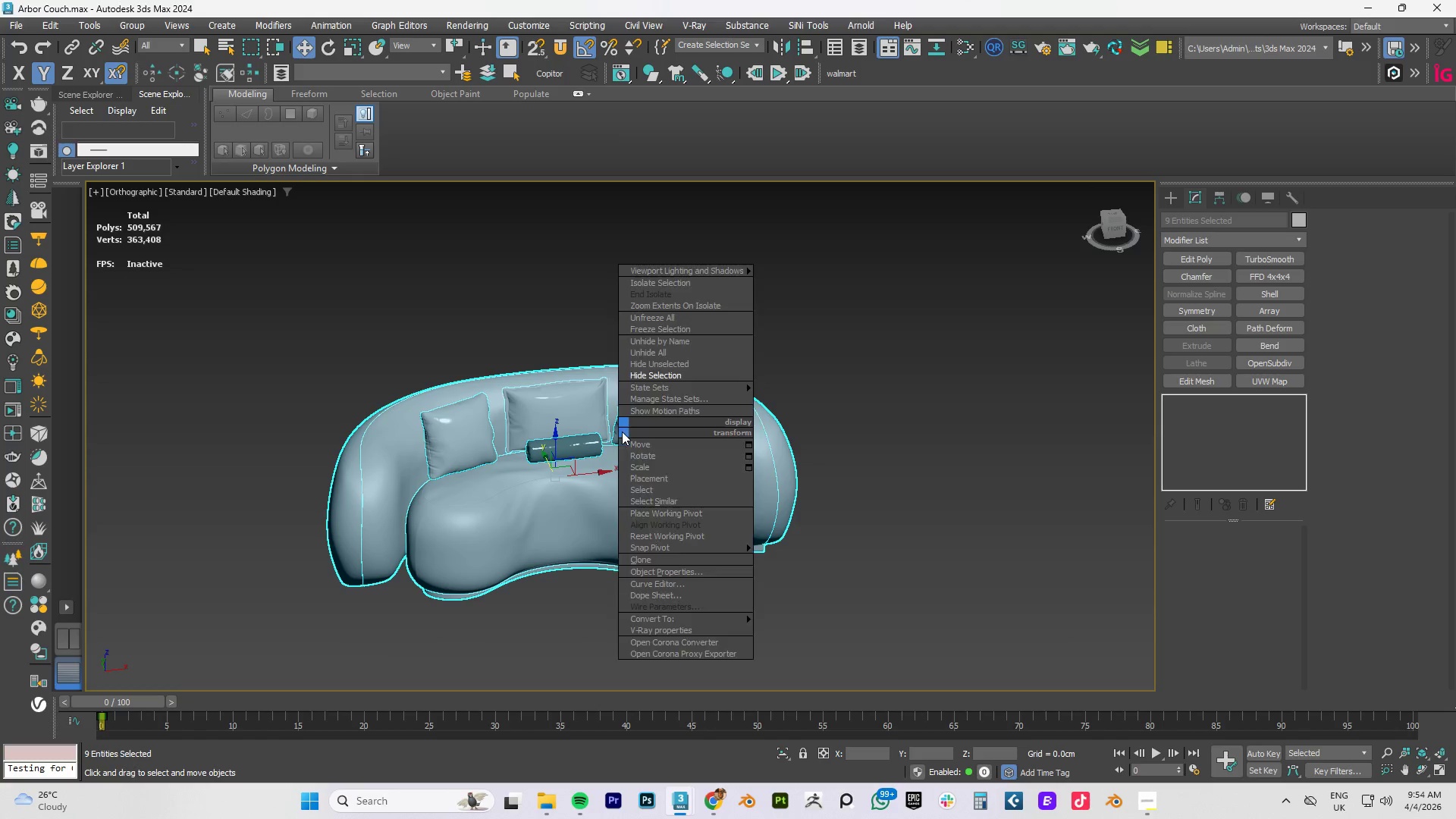 
left_click([816, 632])
 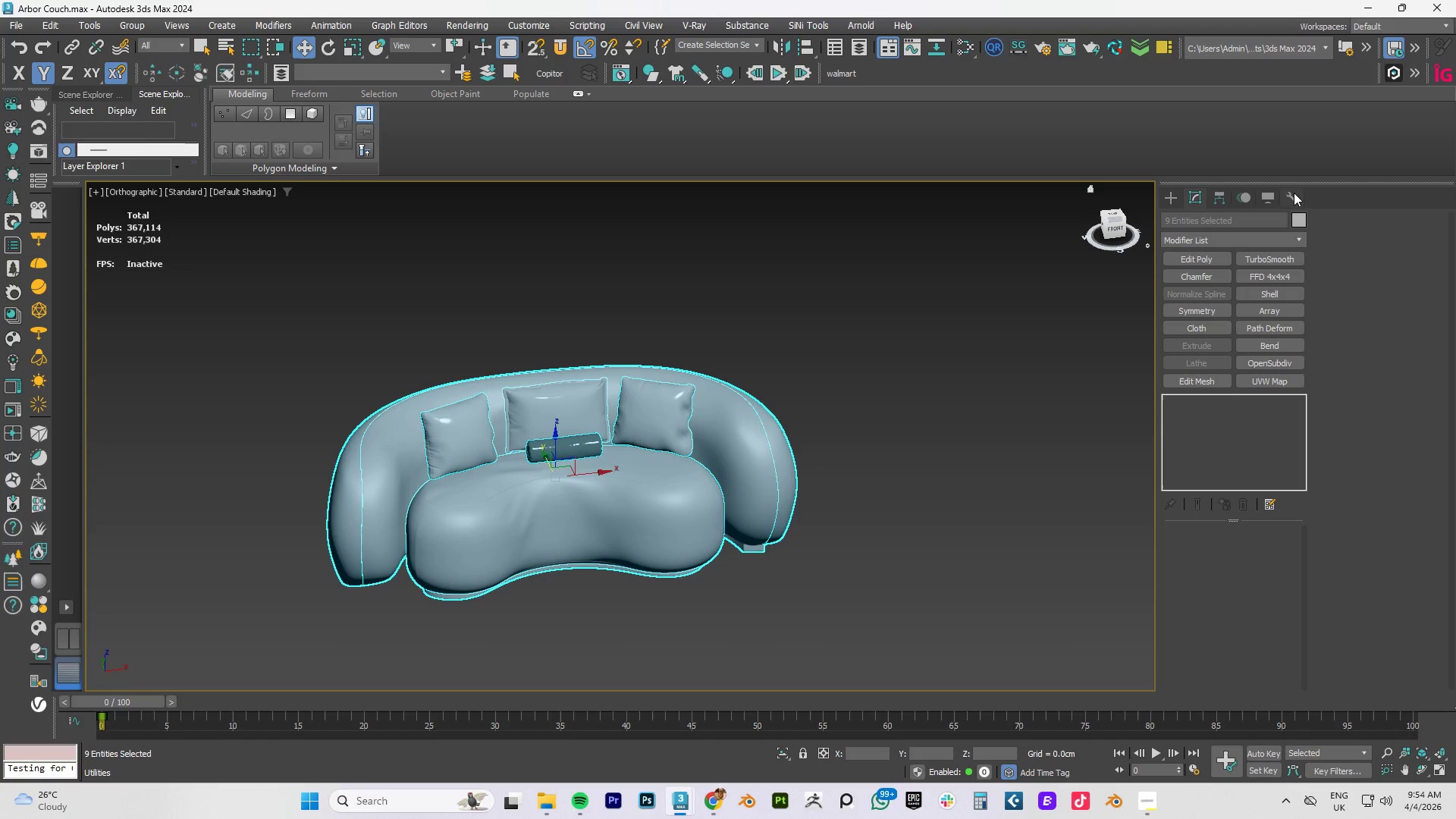 
left_click([1294, 193])
 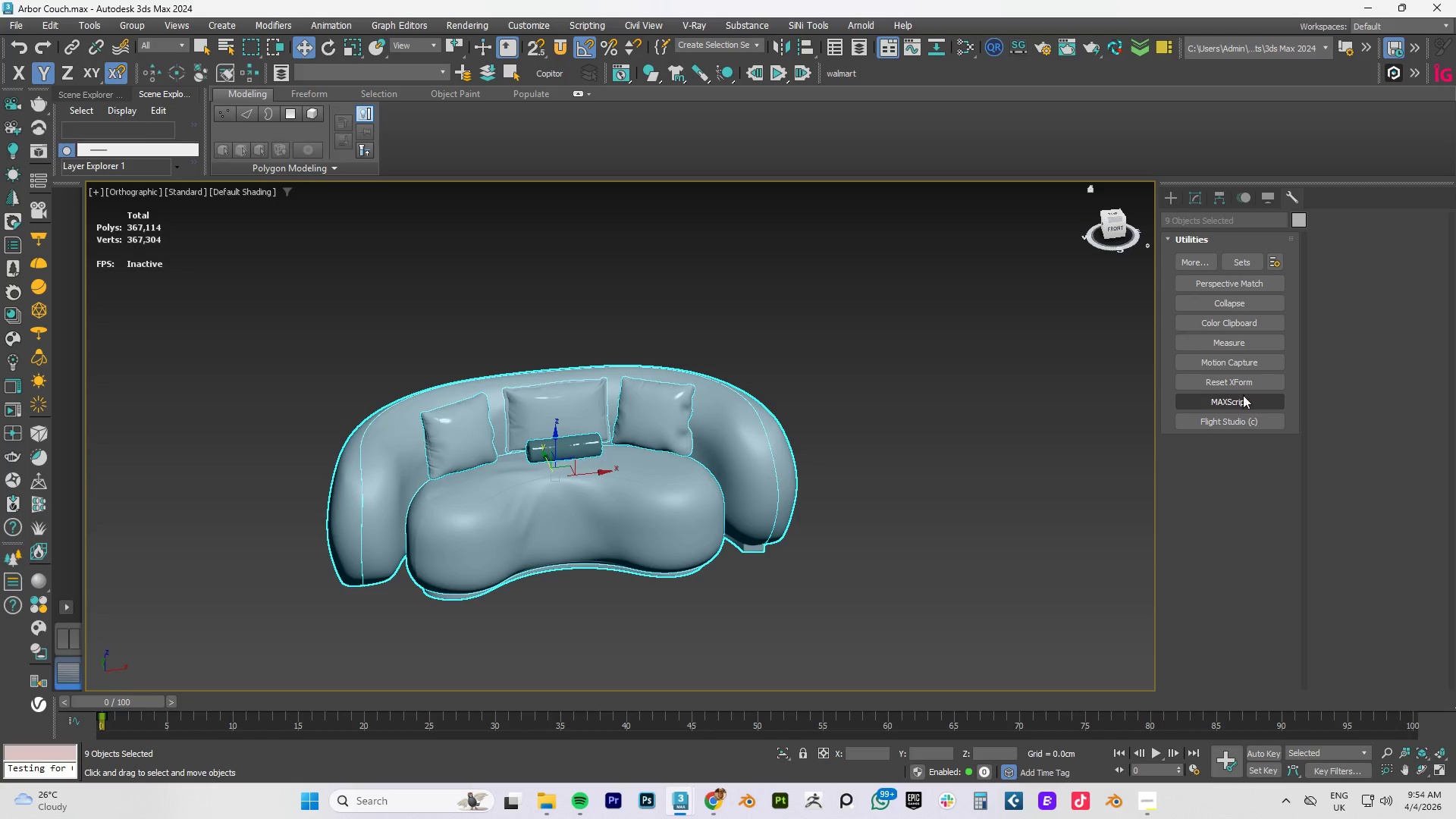 
left_click([1240, 385])
 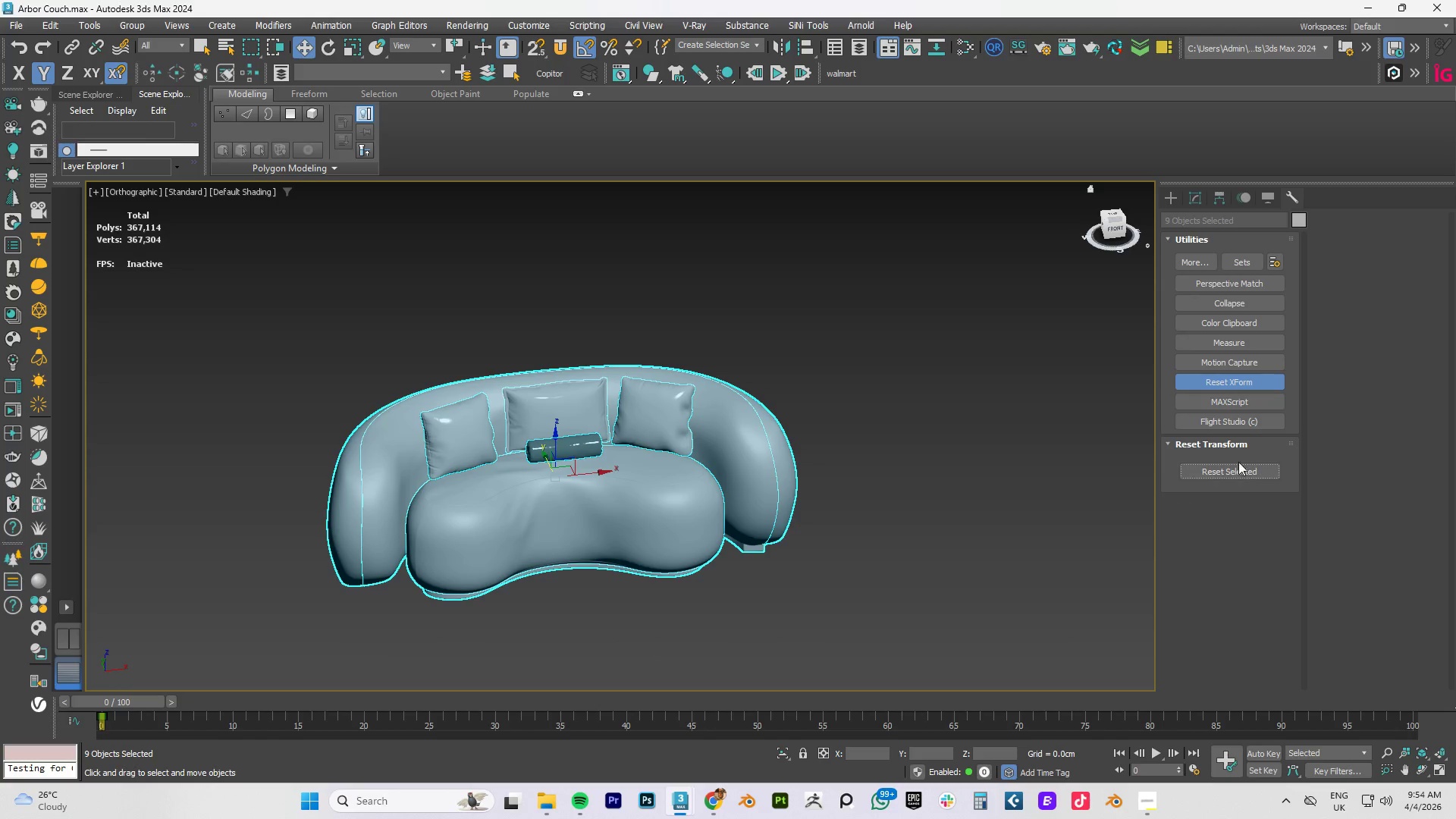 
left_click([1235, 466])
 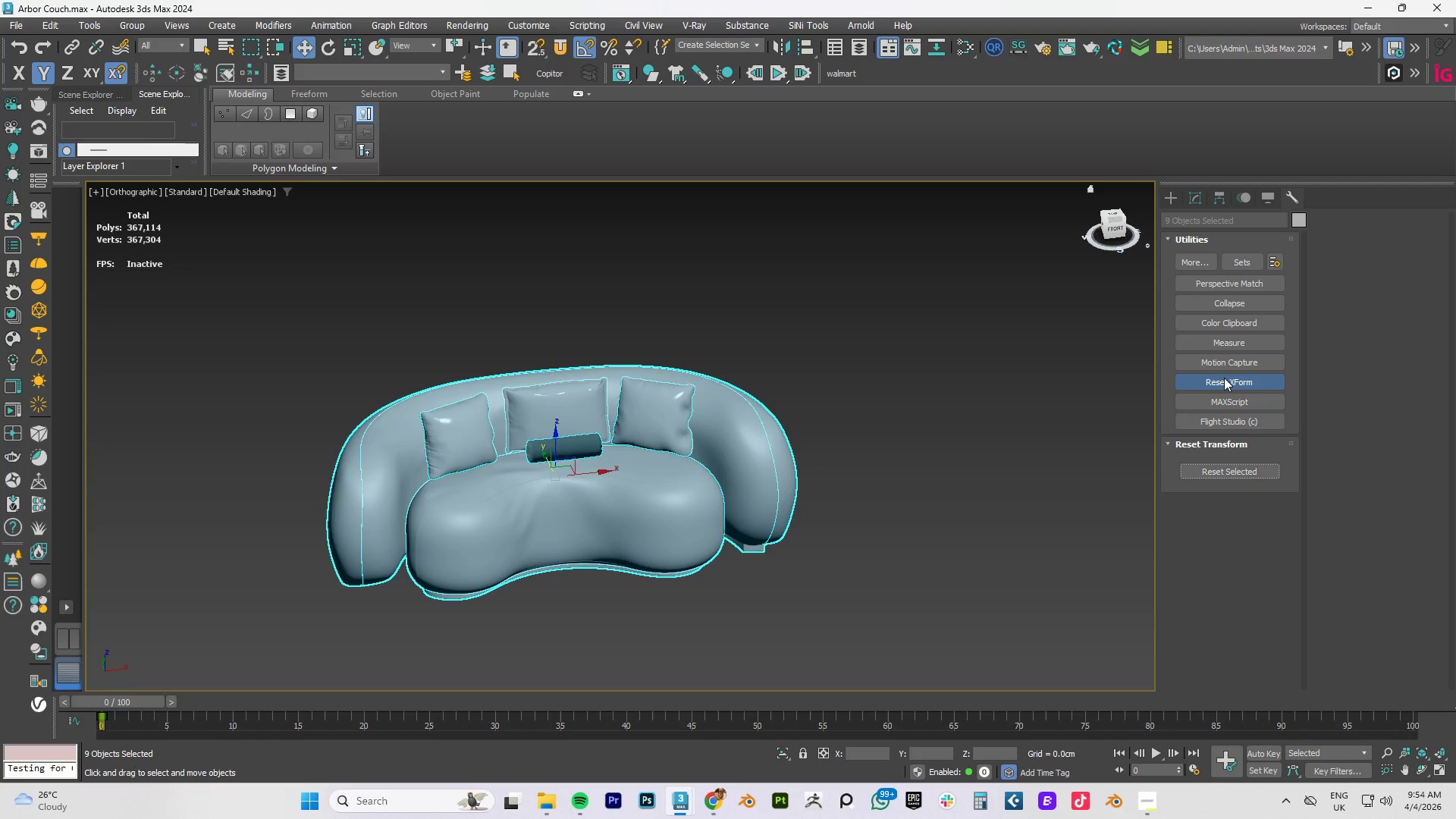 
left_click([1225, 381])
 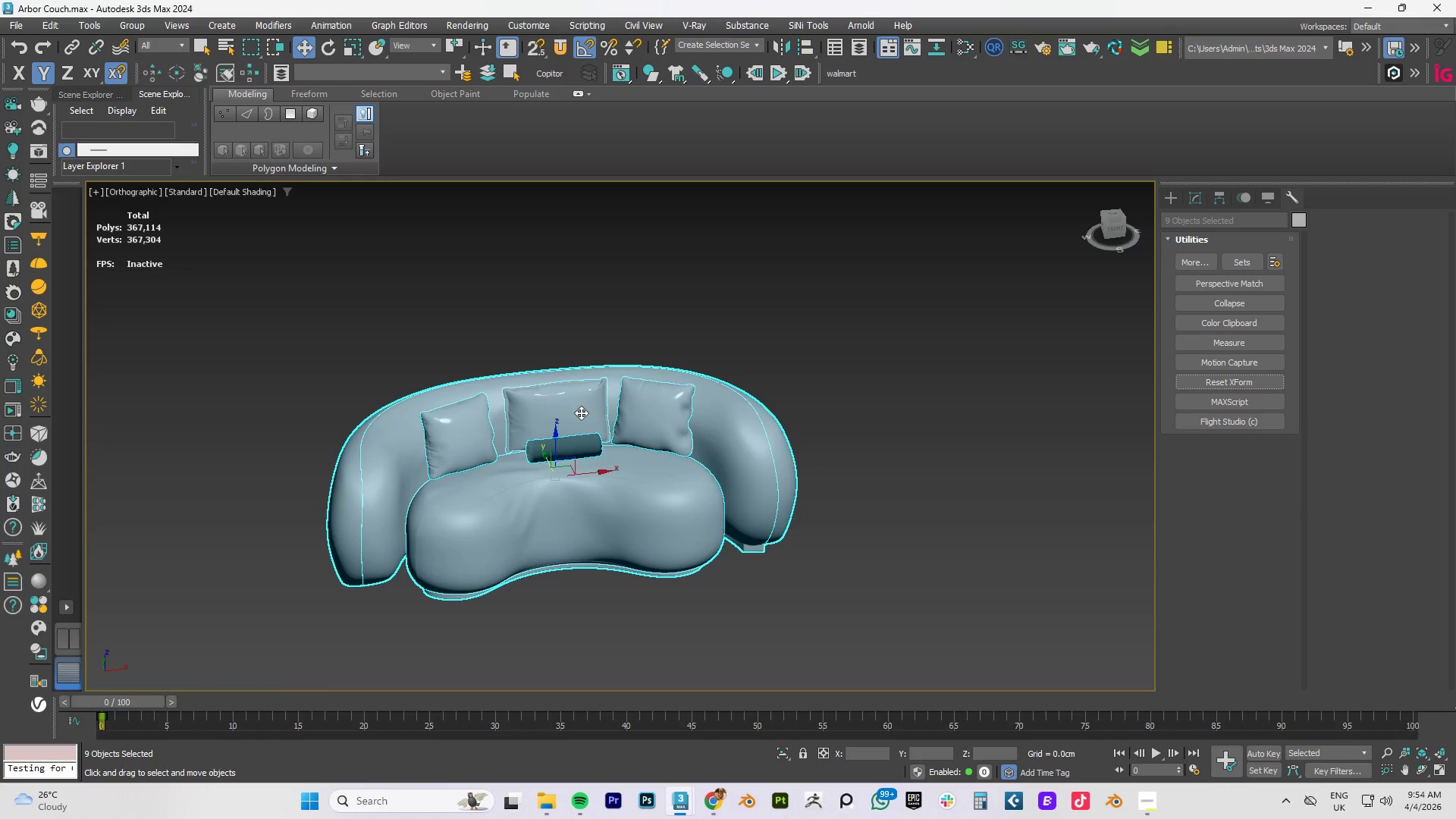 
right_click([592, 414])
 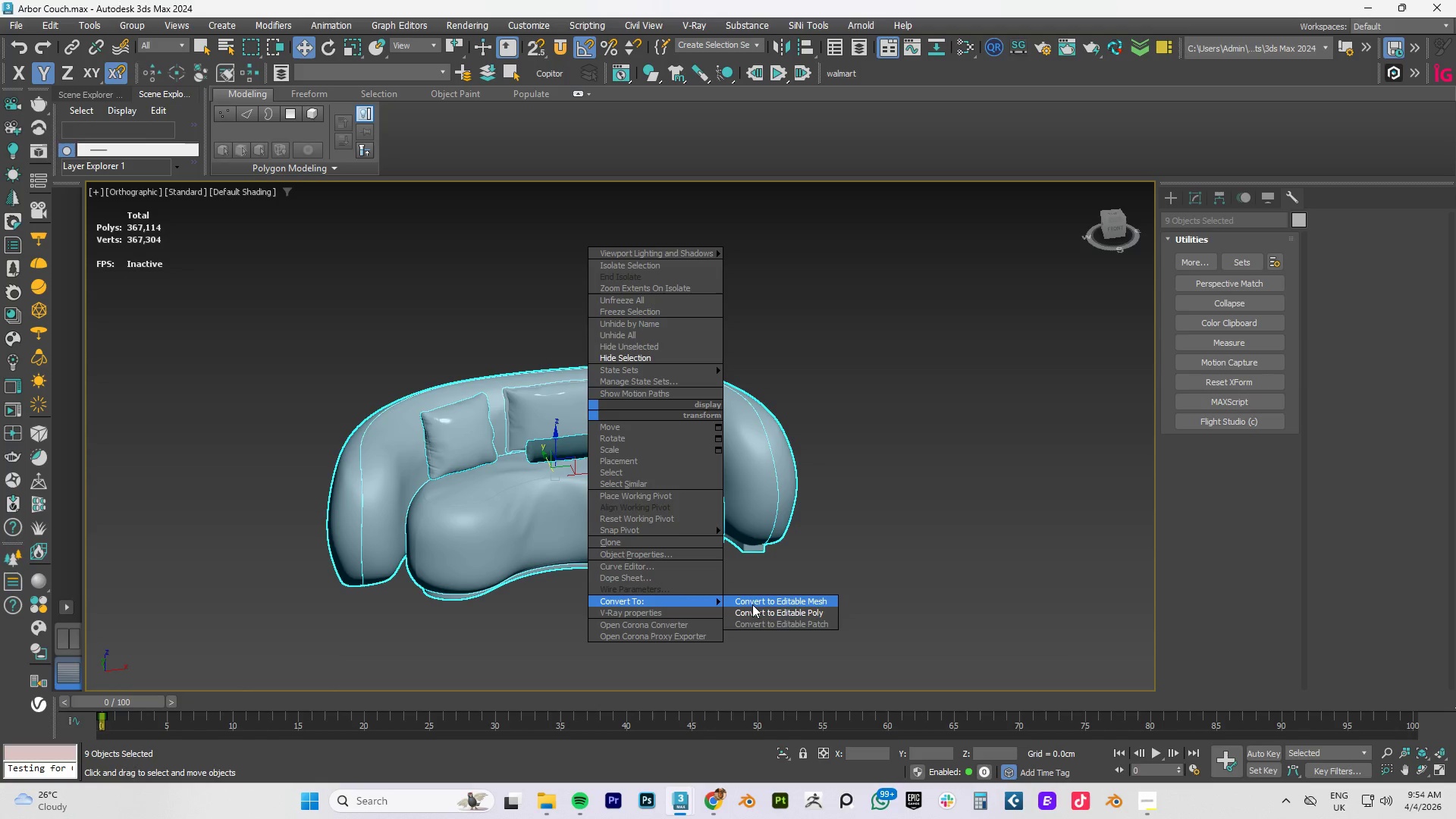 
left_click([761, 613])
 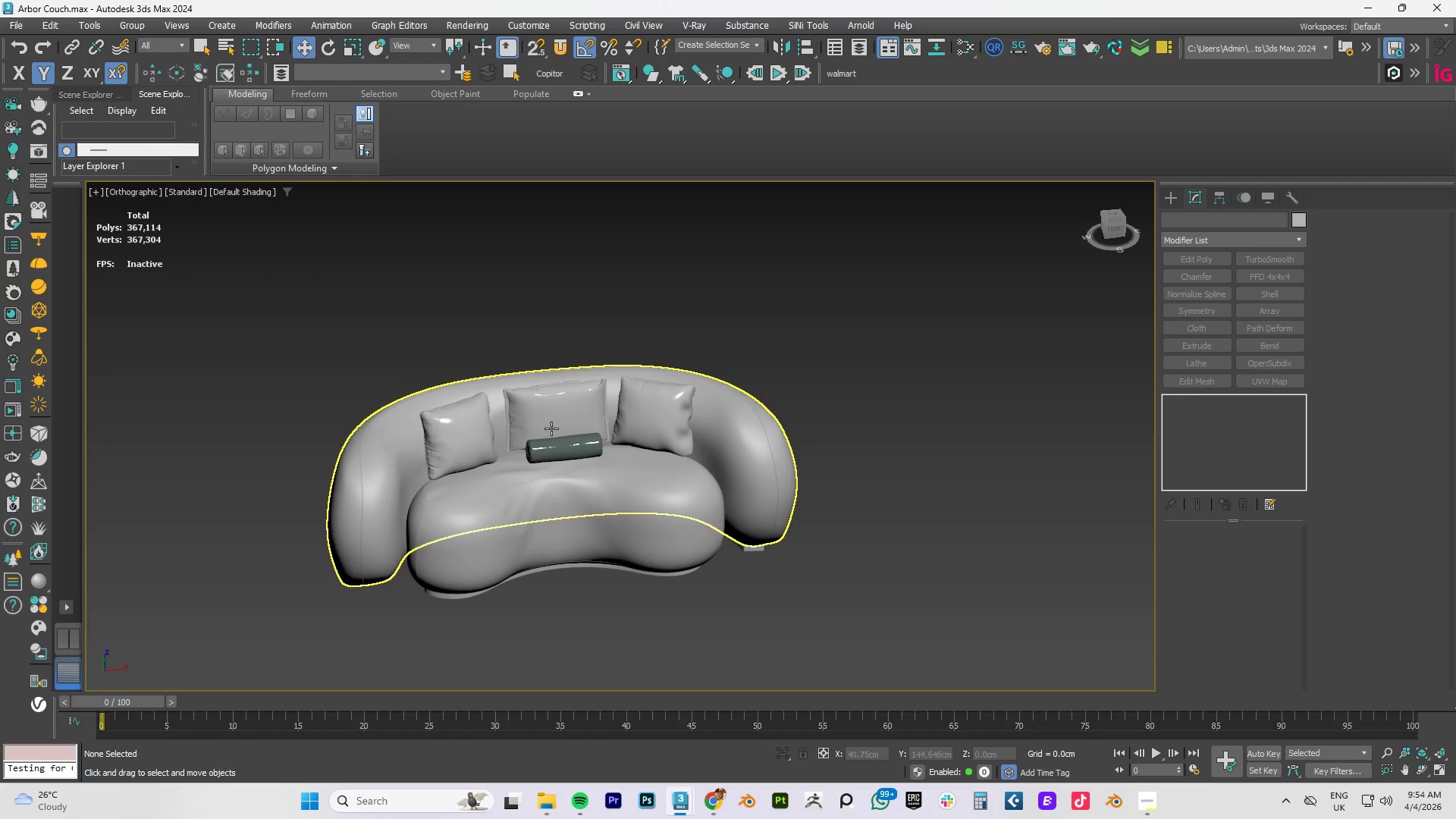 
scroll: coordinate [543, 434], scroll_direction: up, amount: 4.0
 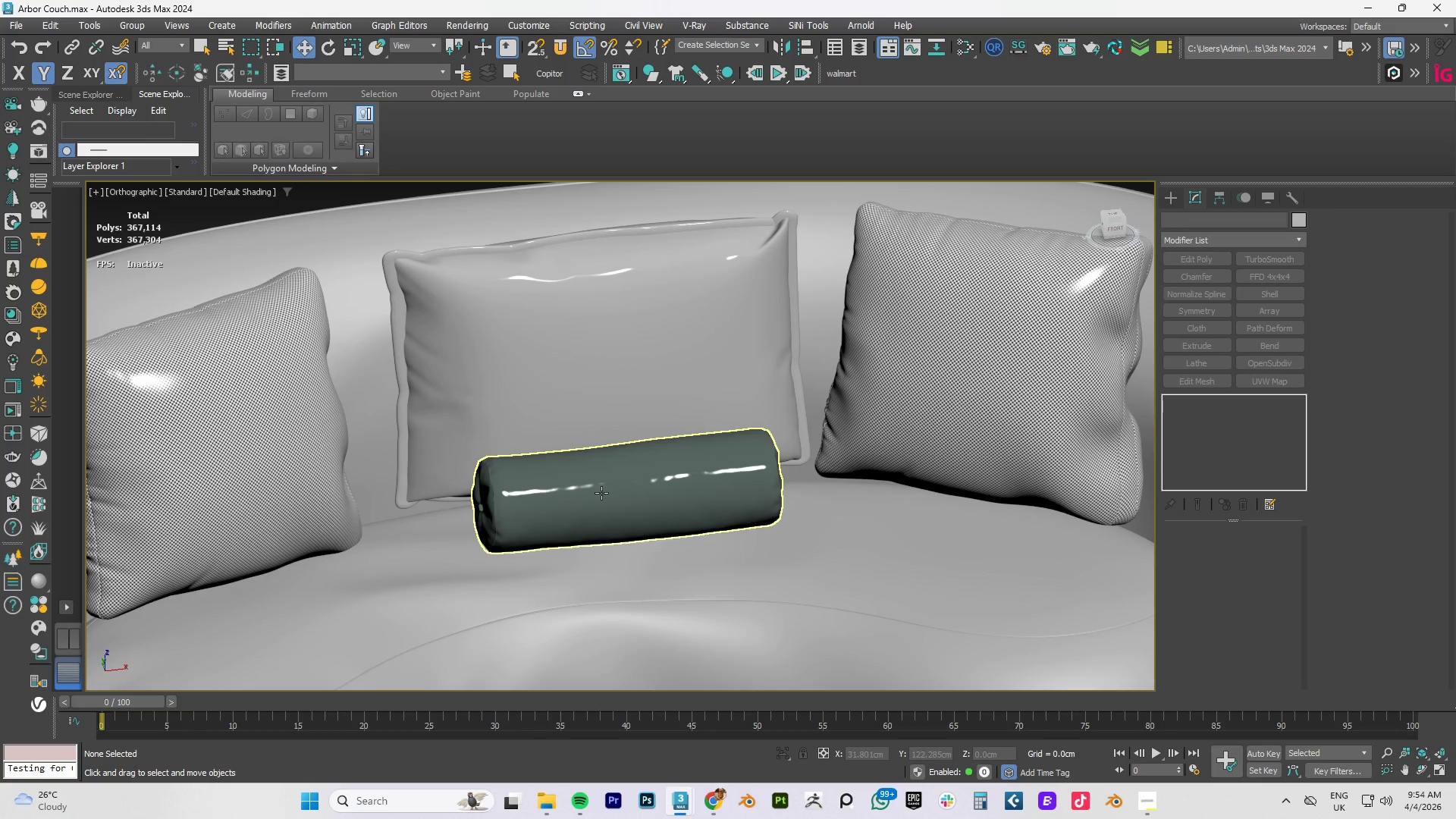 
scroll: coordinate [601, 493], scroll_direction: down, amount: 5.0
 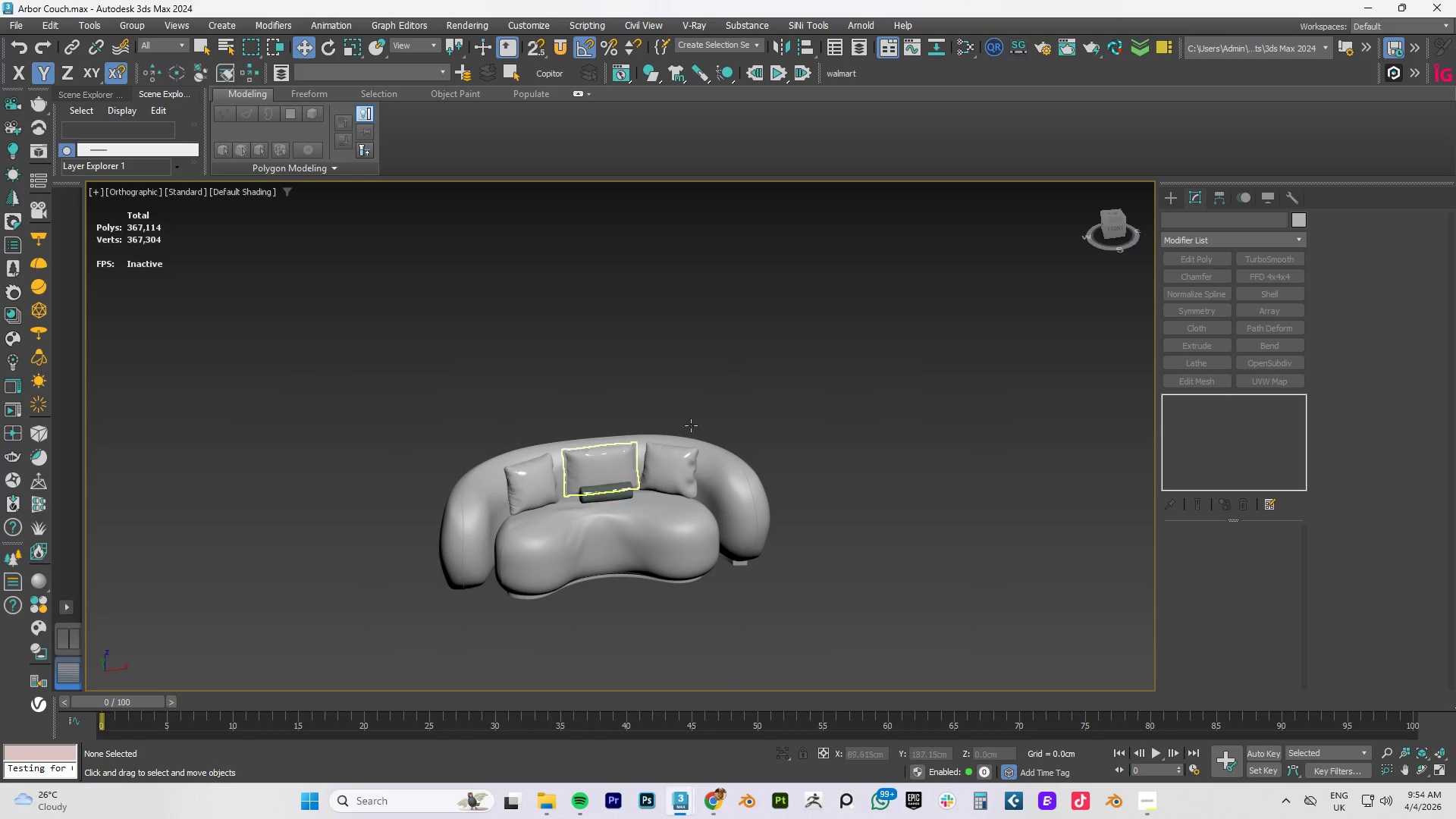 
left_click_drag(start_coordinate=[883, 297], to_coordinate=[427, 642])
 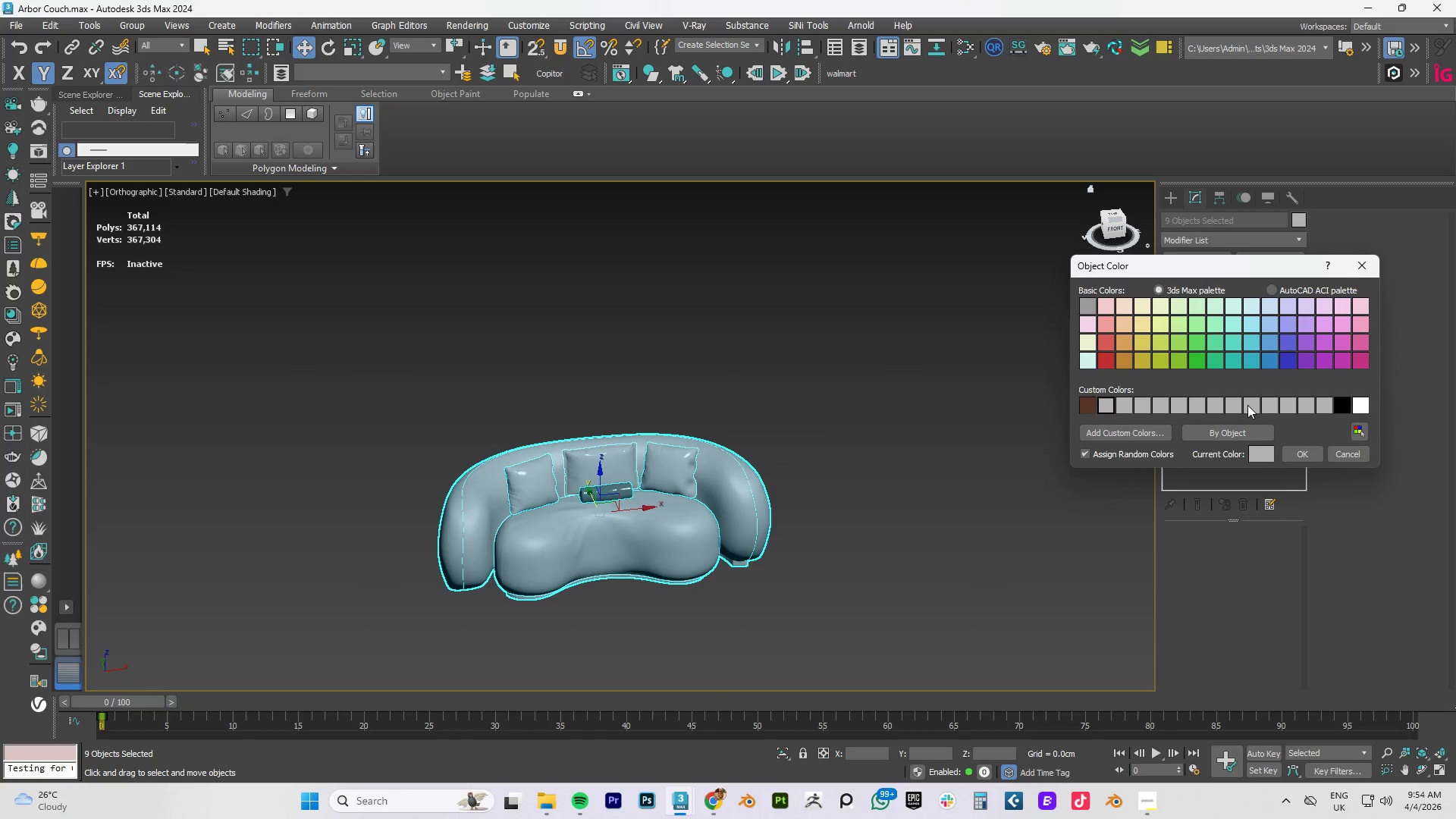 
left_click([1305, 457])
 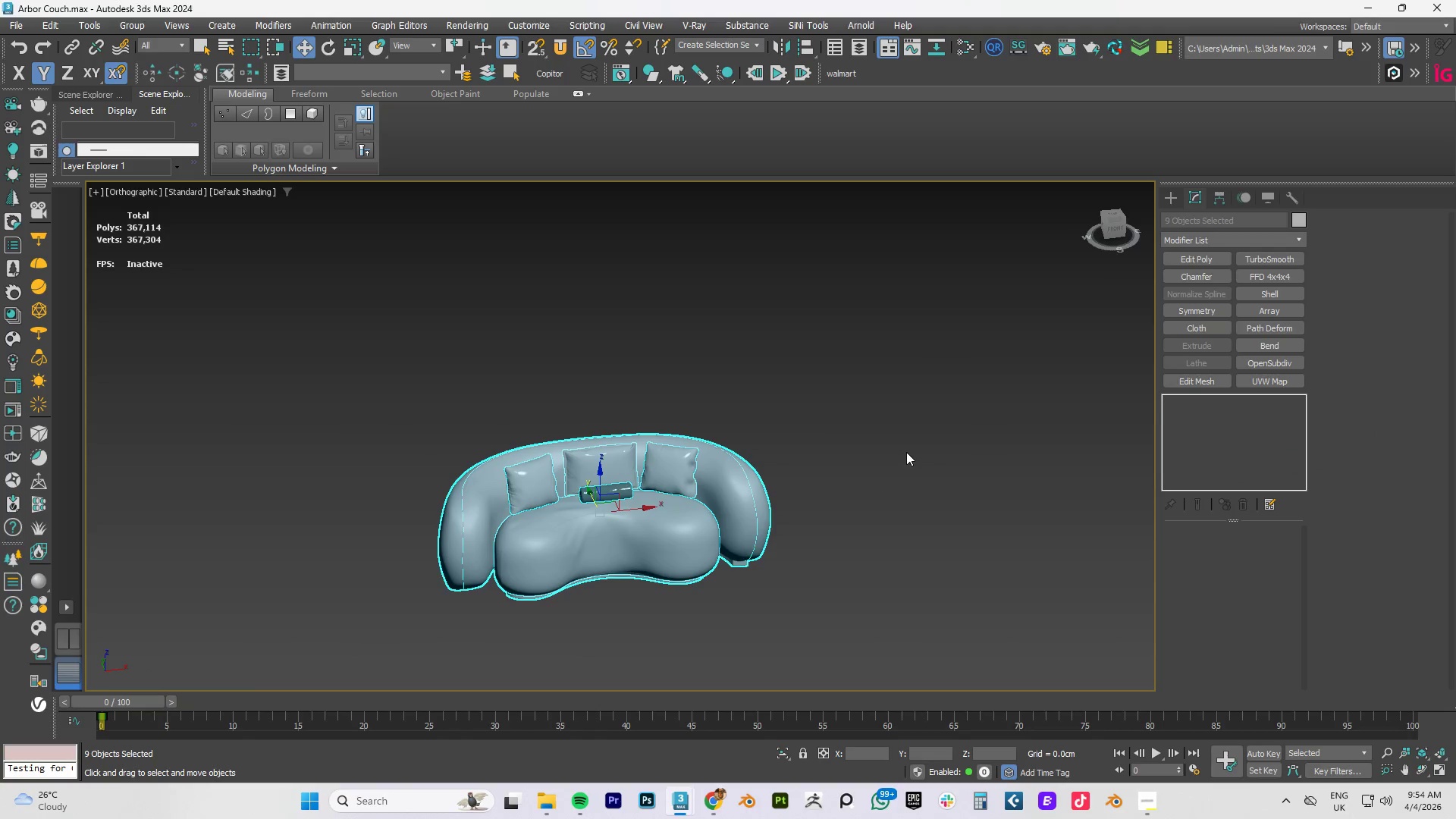 
left_click([906, 449])
 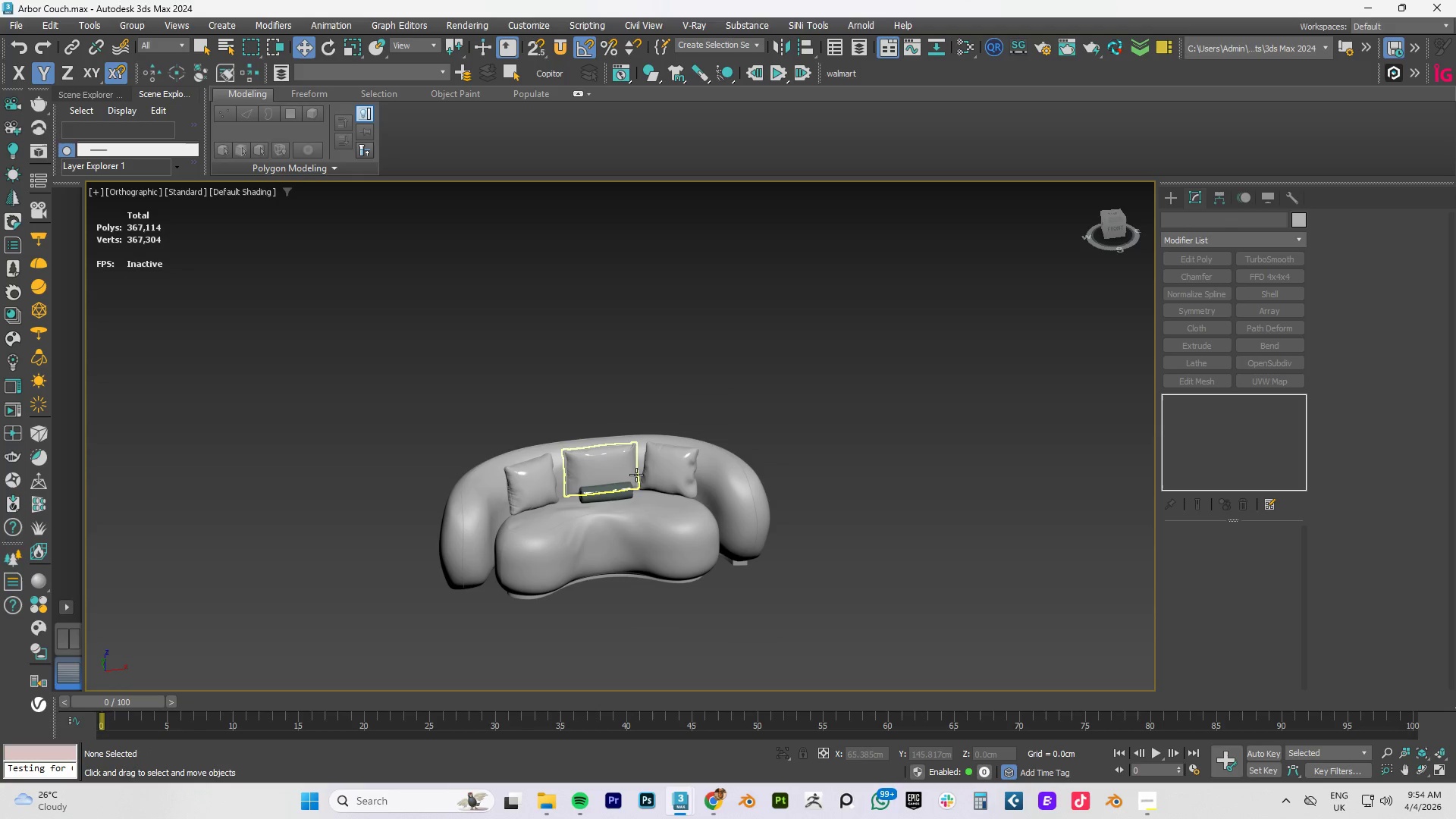 
type(fz)
 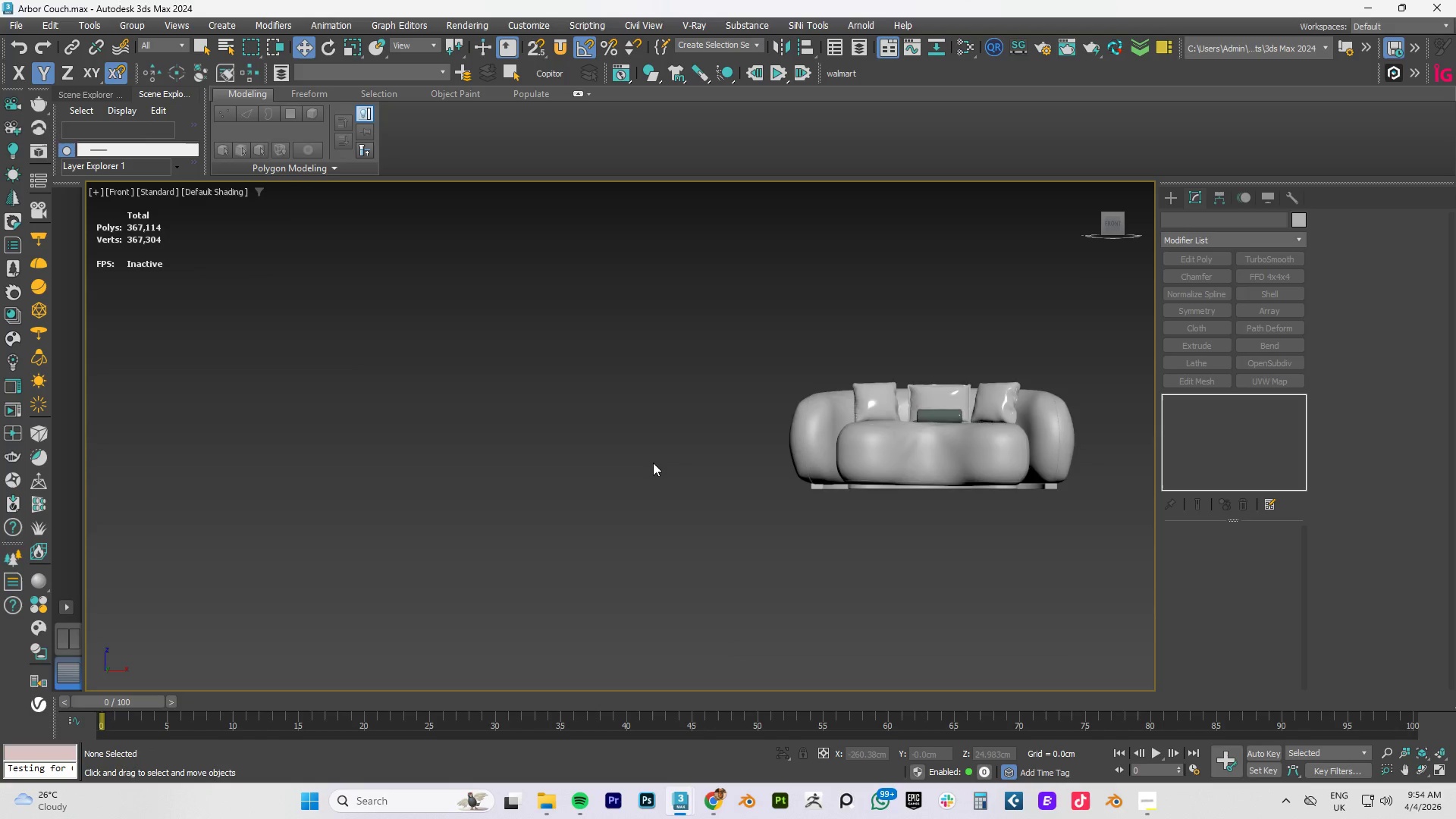 
scroll: coordinate [653, 463], scroll_direction: down, amount: 2.0
 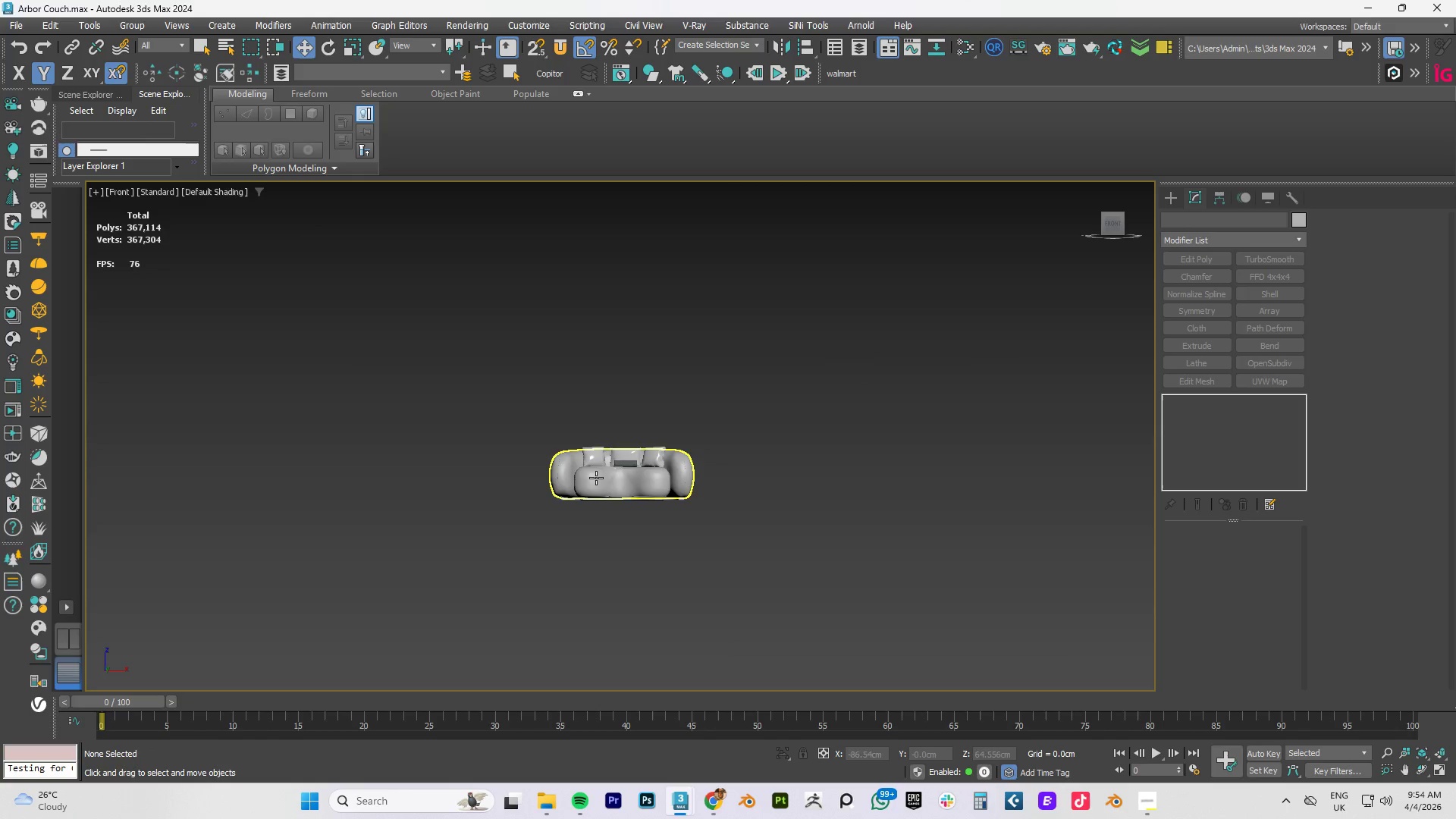 
scroll: coordinate [621, 495], scroll_direction: up, amount: 4.0
 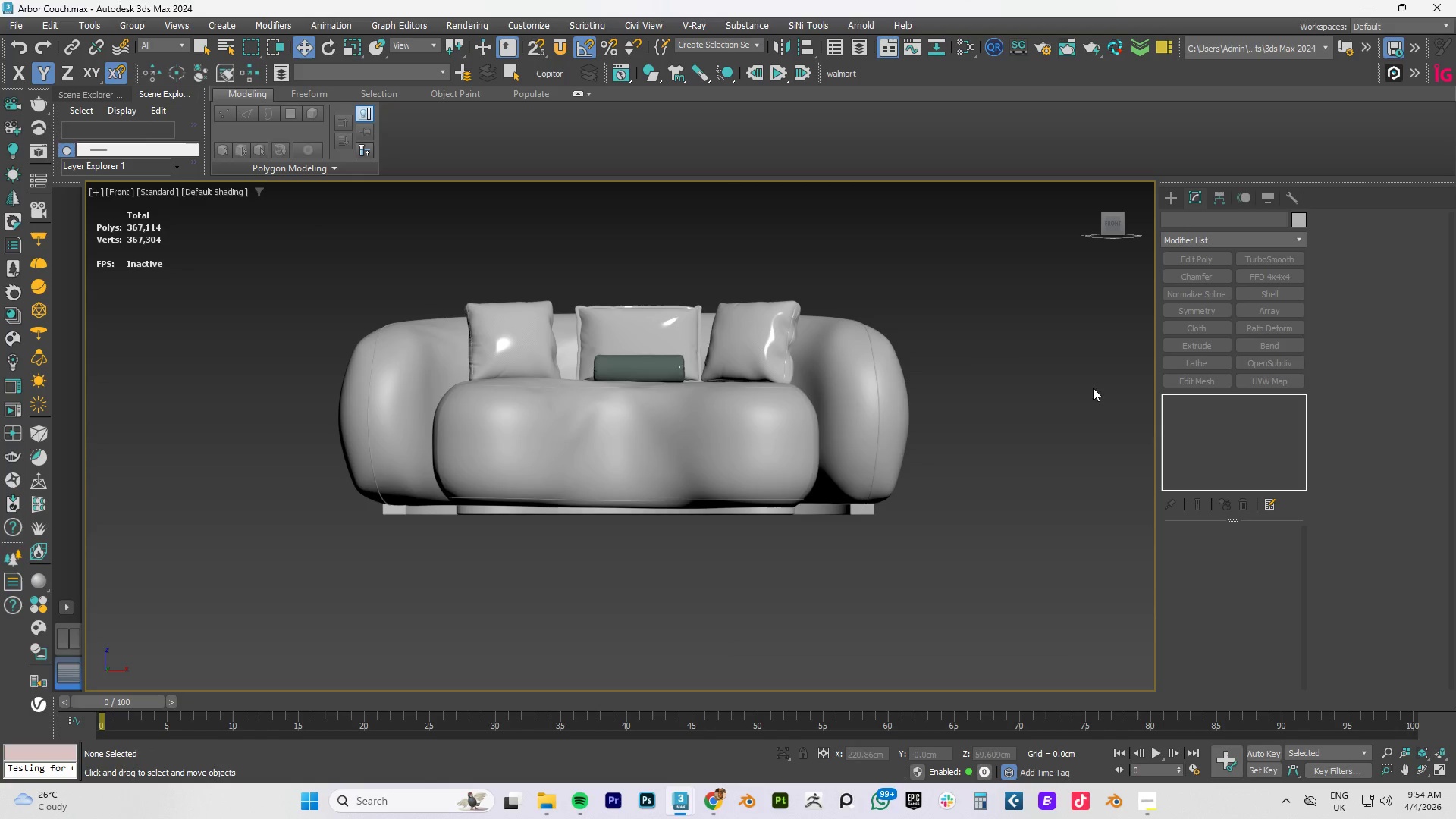 
scroll: coordinate [931, 335], scroll_direction: down, amount: 2.0
 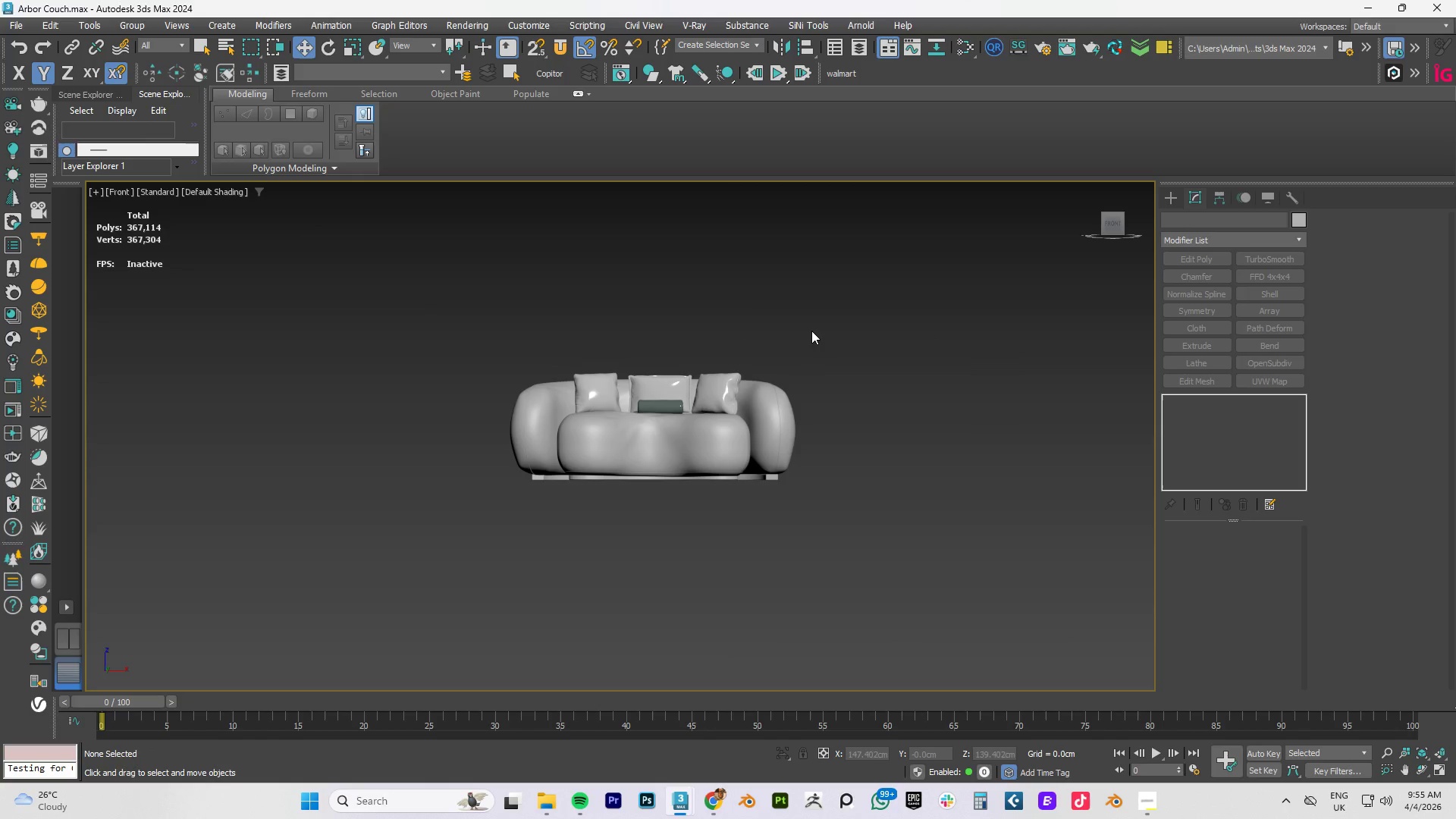 
hold_key(key=AltLeft, duration=0.61)
 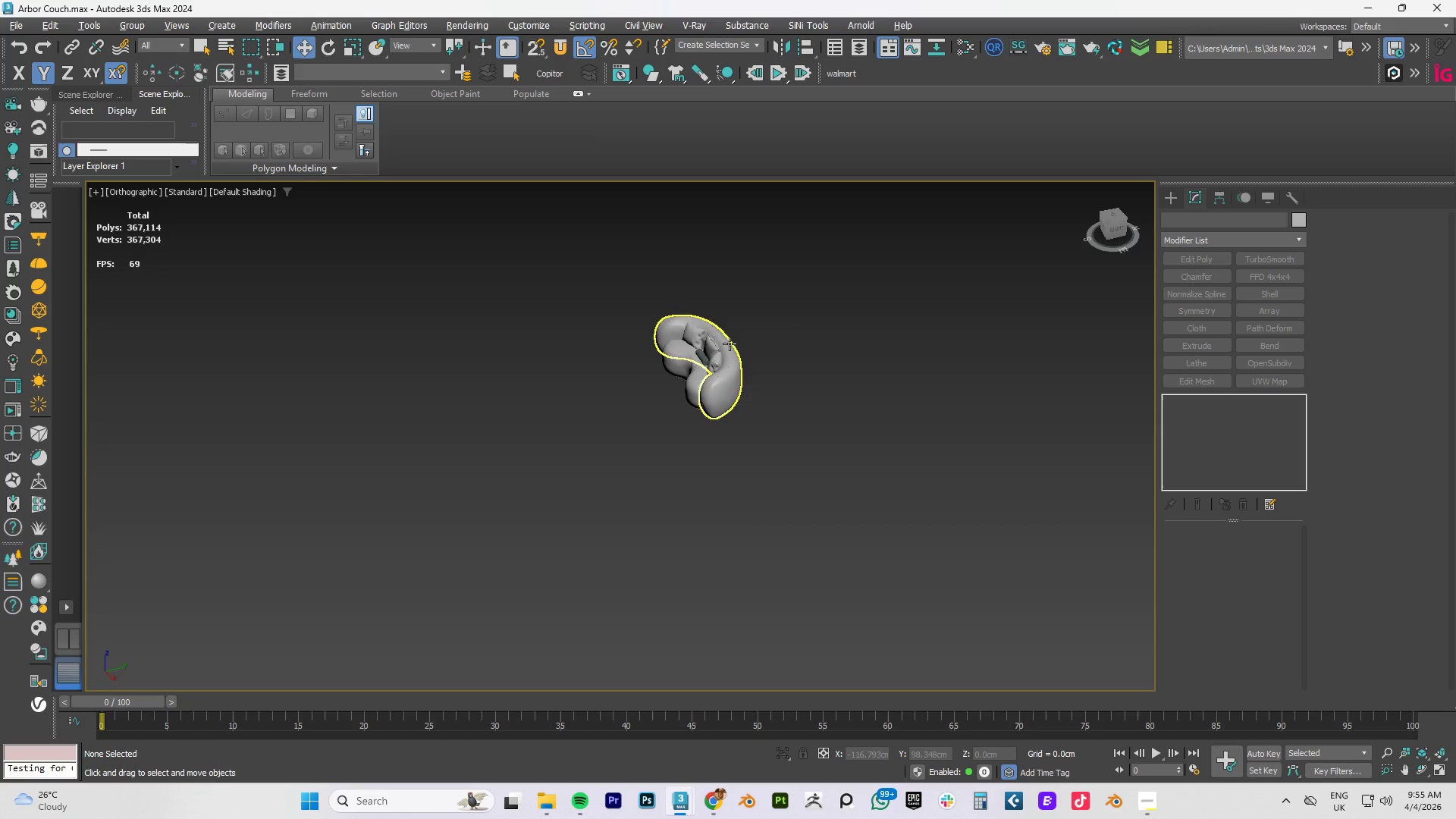 
scroll: coordinate [780, 349], scroll_direction: down, amount: 2.0
 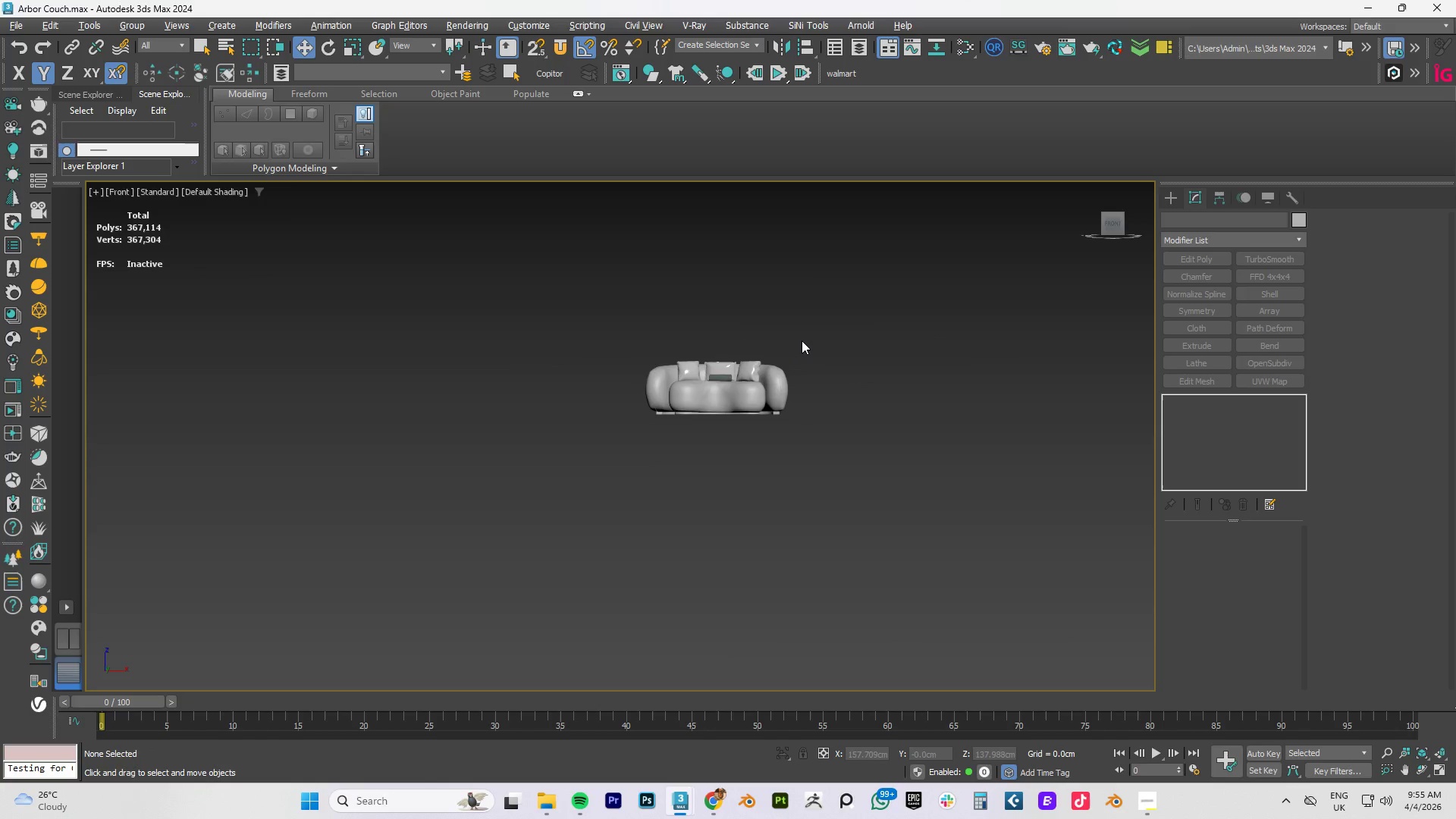 
hold_key(key=AltLeft, duration=0.52)
 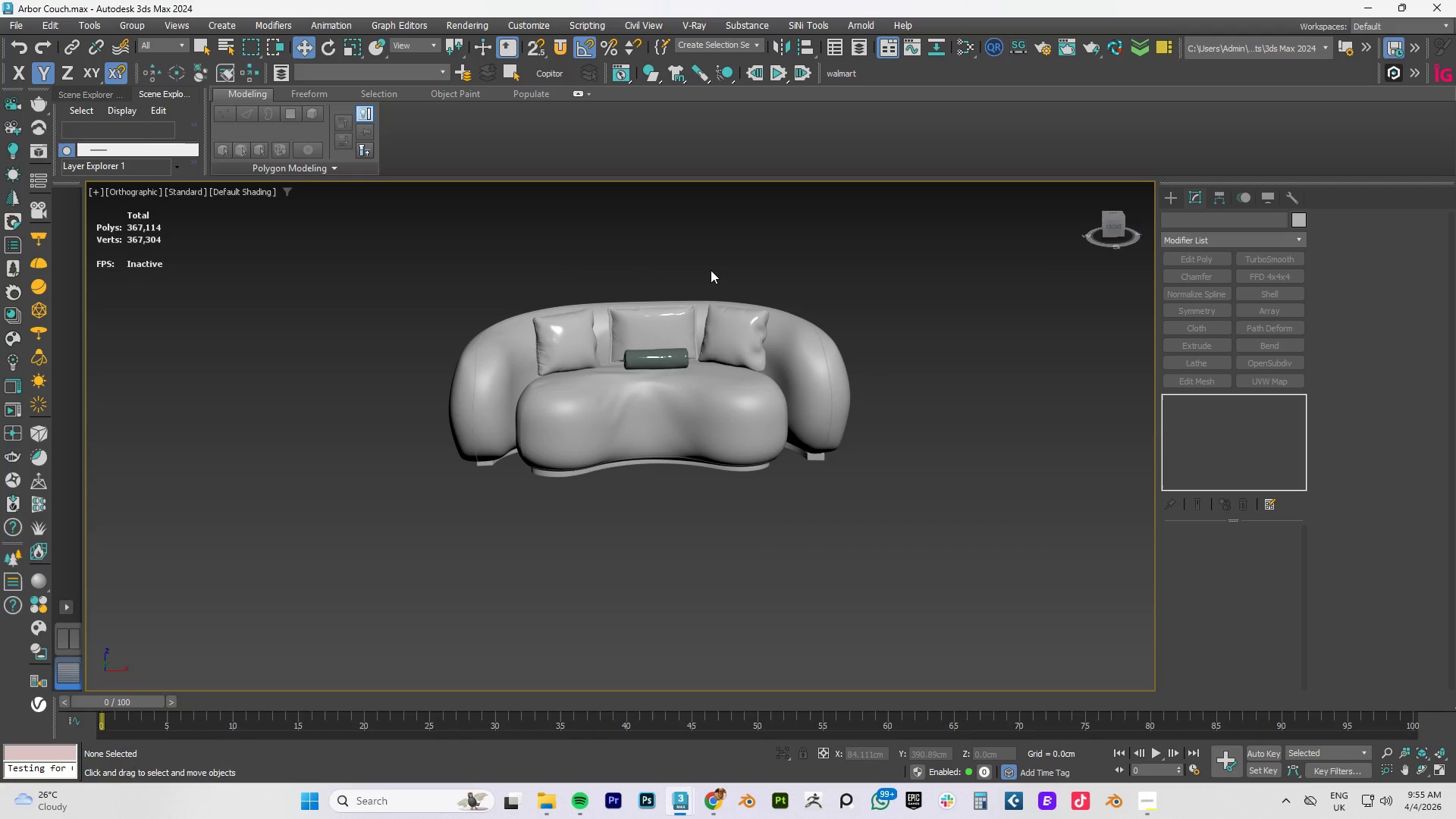 
scroll: coordinate [730, 344], scroll_direction: up, amount: 3.0
 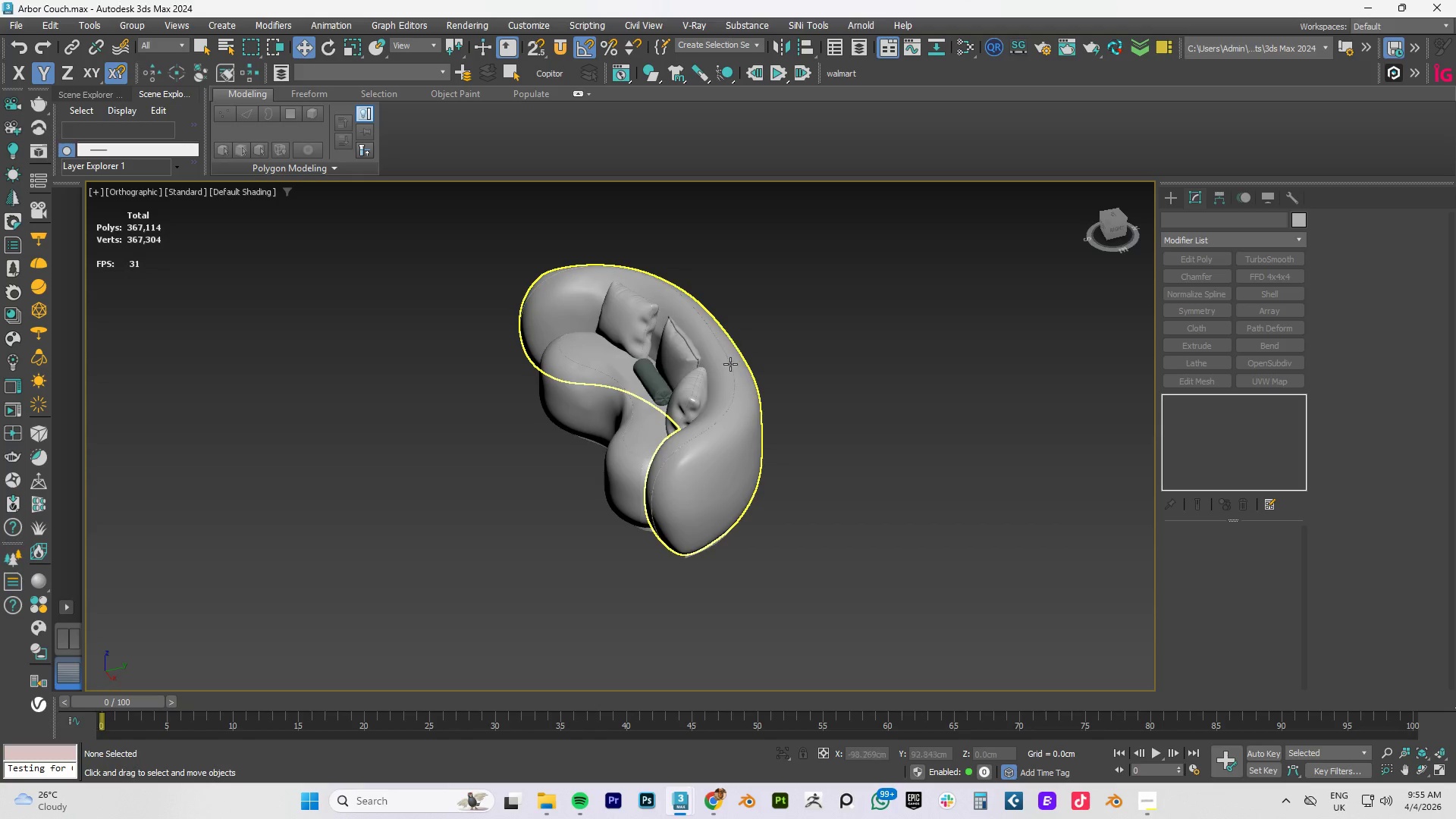 
scroll: coordinate [617, 331], scroll_direction: down, amount: 2.0
 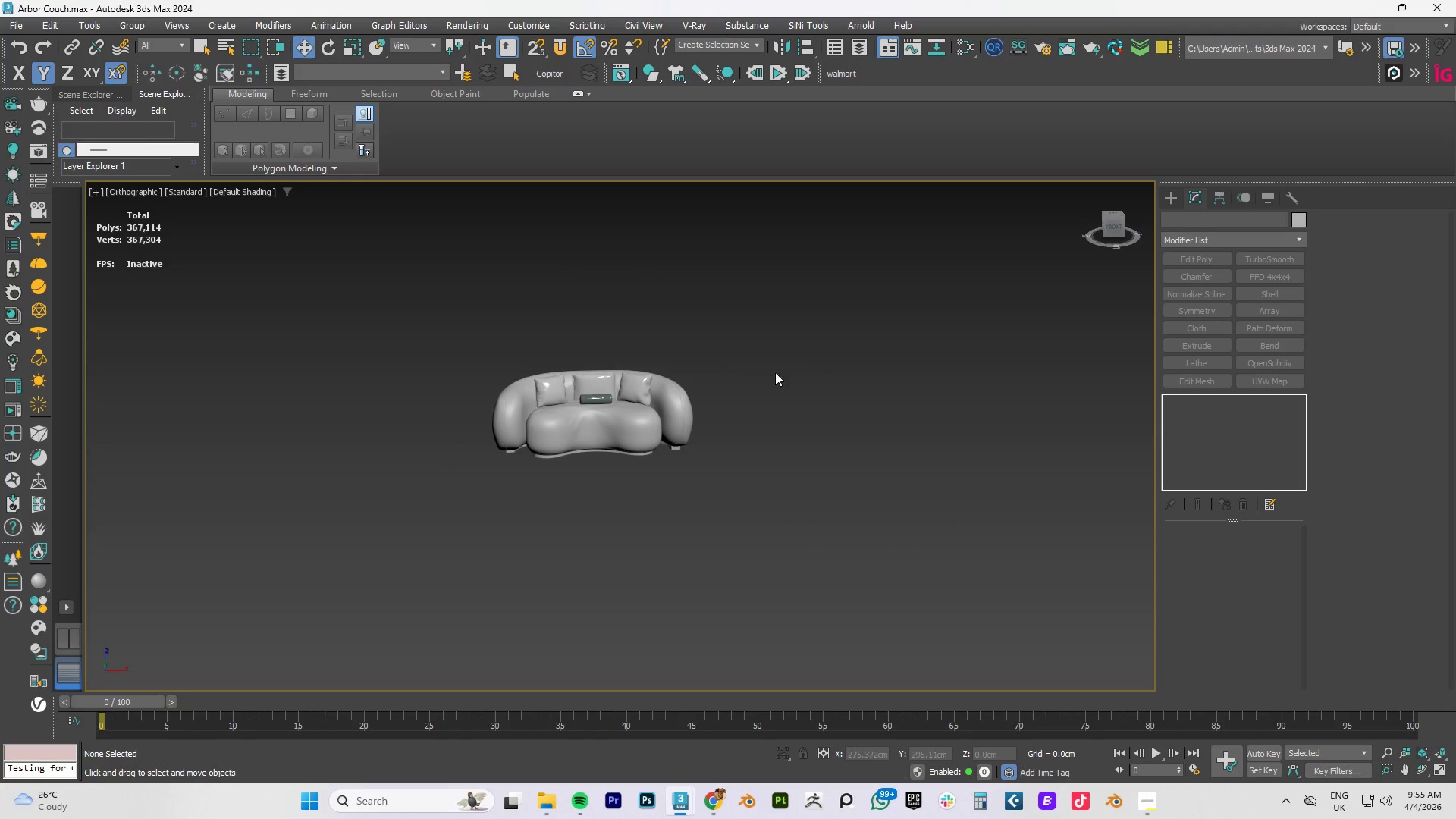 
scroll: coordinate [609, 389], scroll_direction: up, amount: 2.0
 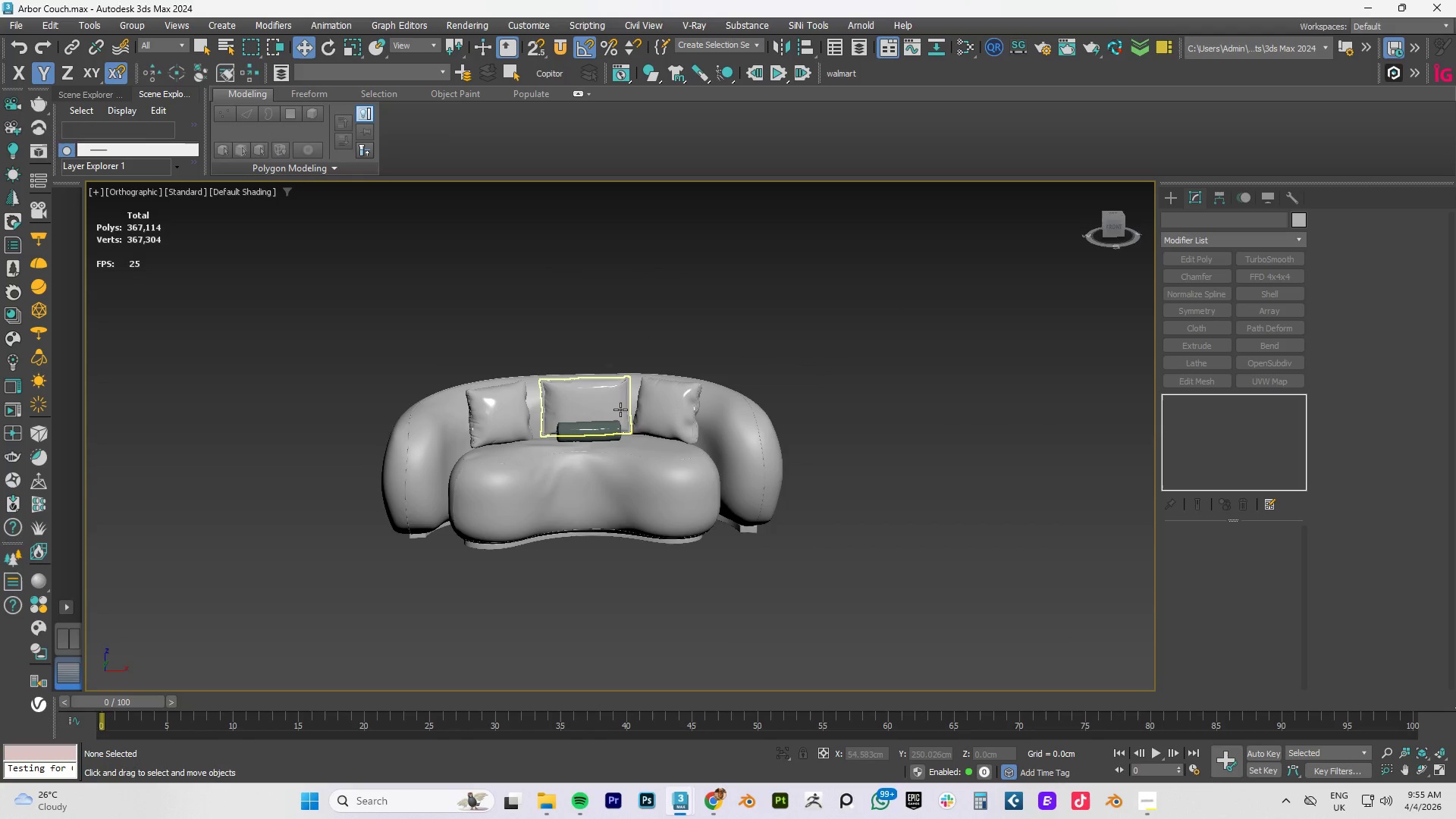 
key(Control+S)
 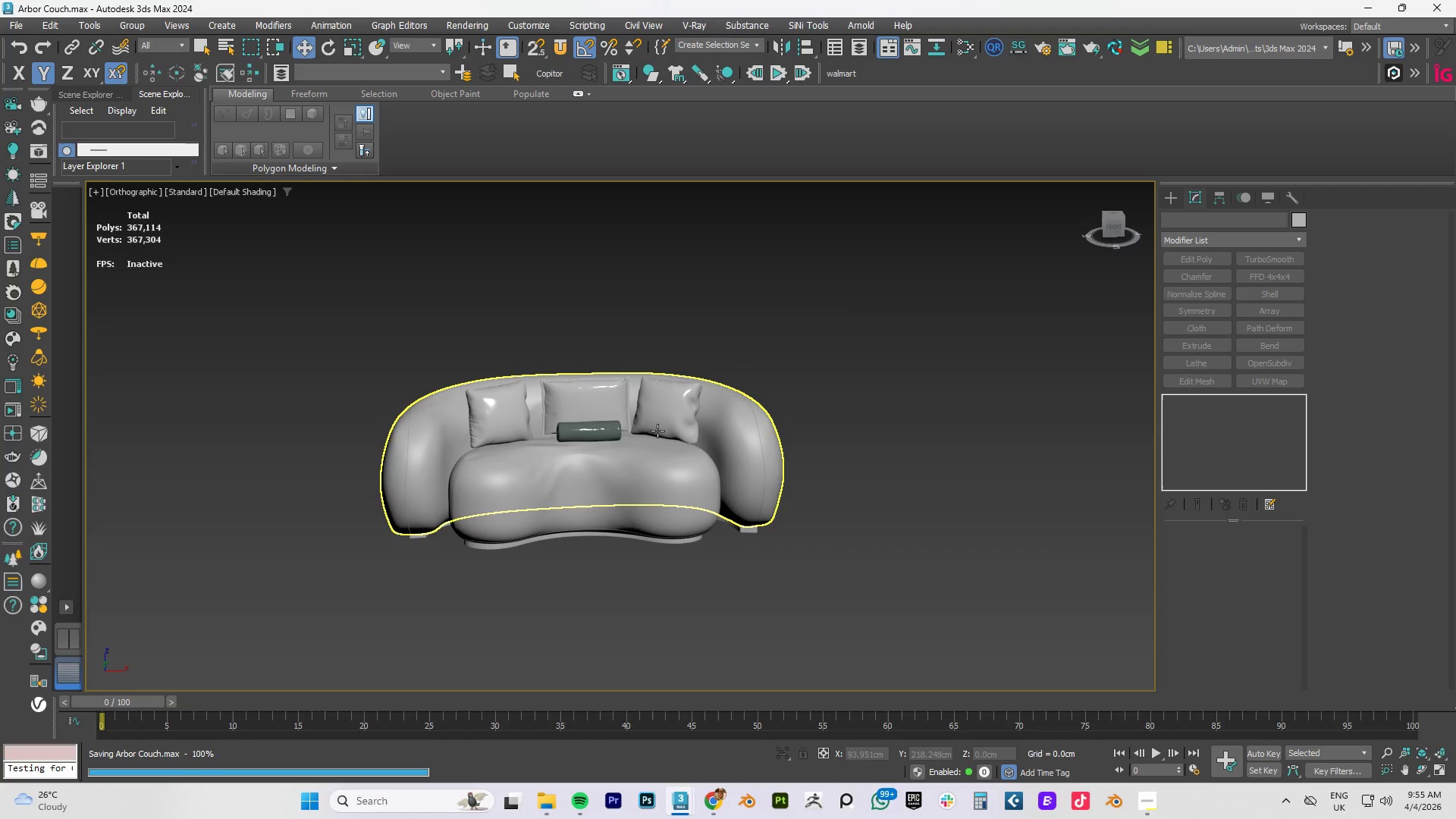 
left_click([522, 470])
 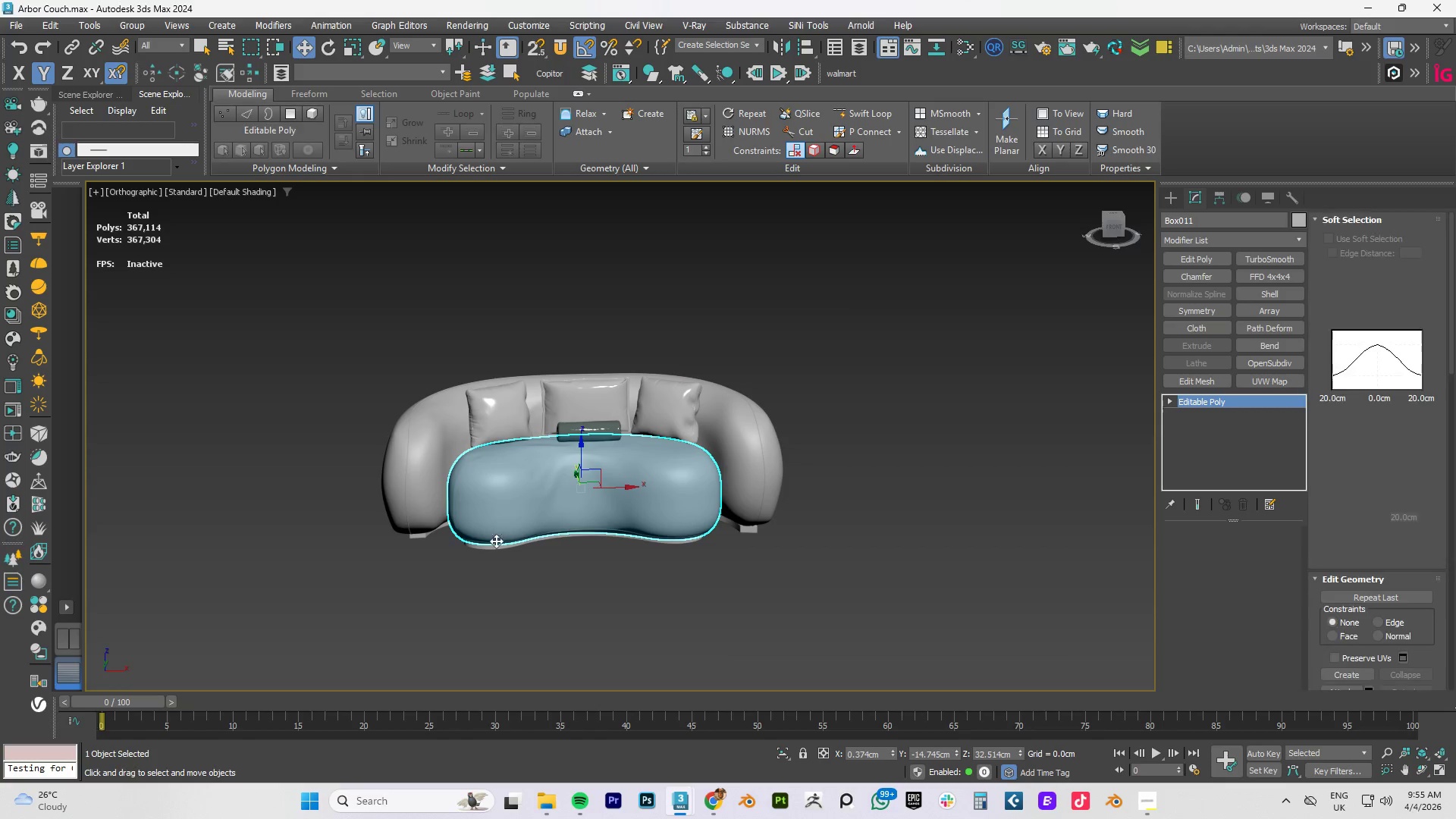 
hold_key(key=ControlLeft, duration=1.5)
left_click([487, 551])
 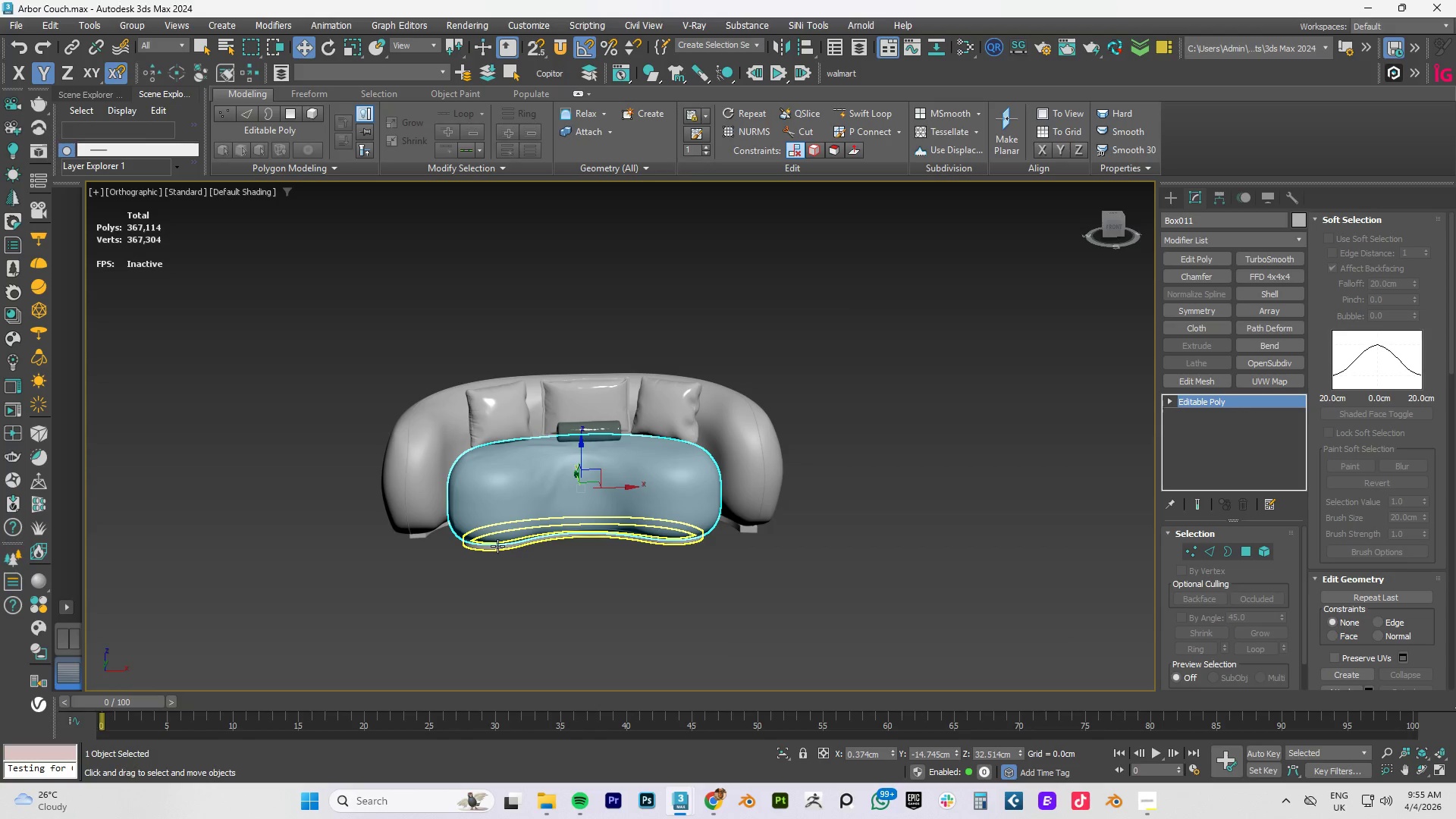 
left_click([497, 546])
 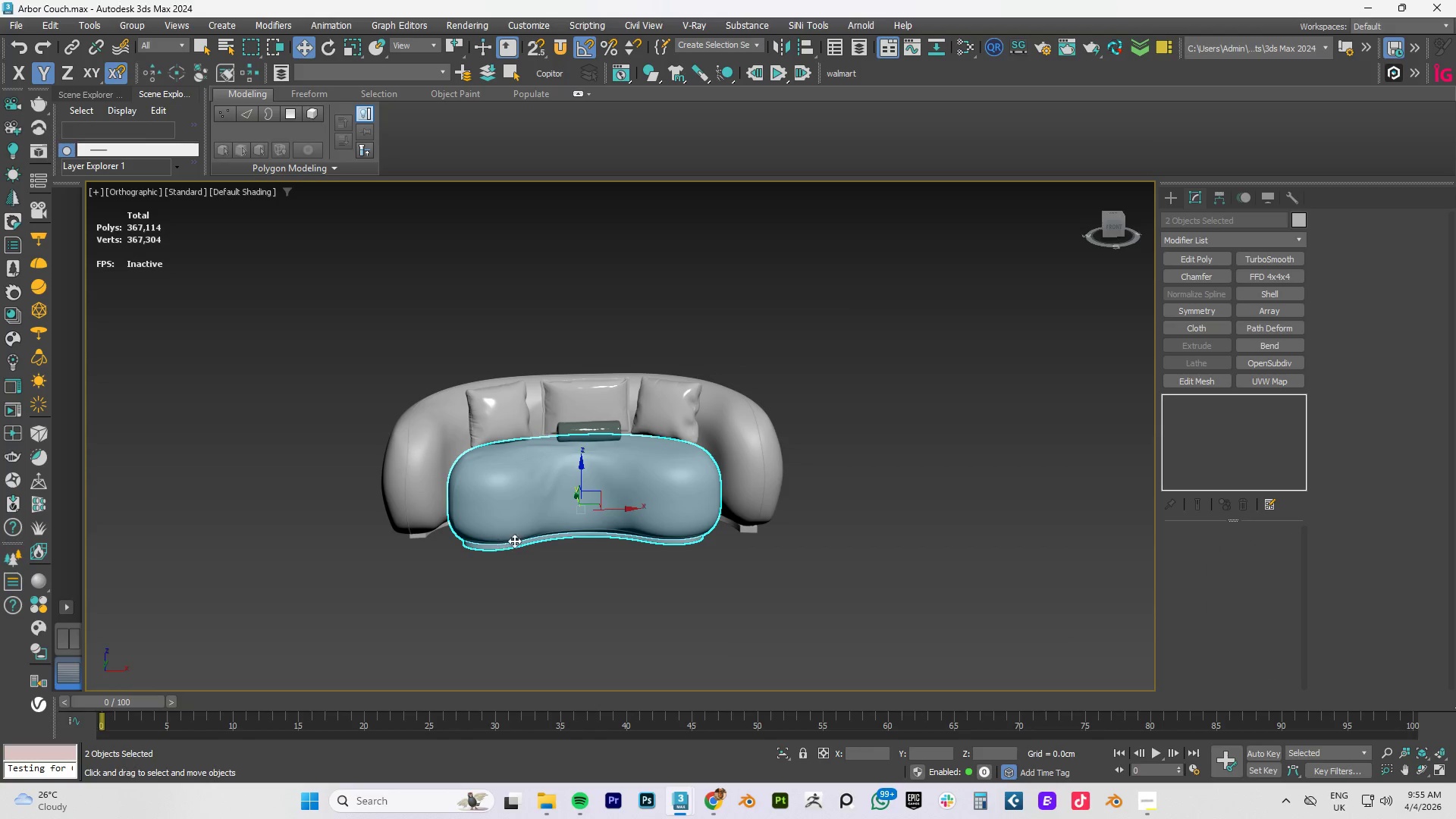 
hold_key(key=ControlLeft, duration=1.5)
left_click([741, 529])
 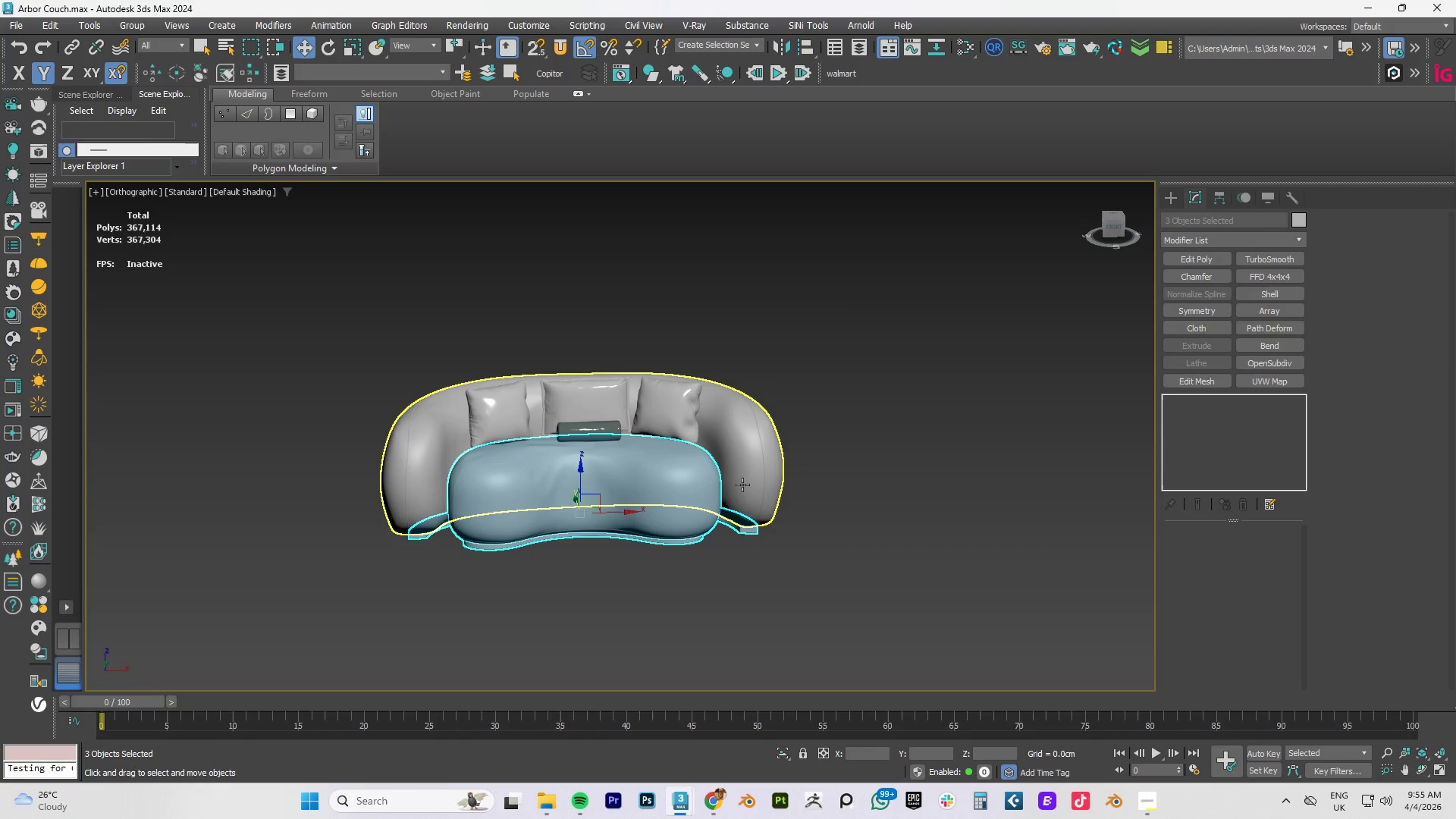 
left_click([742, 485])
 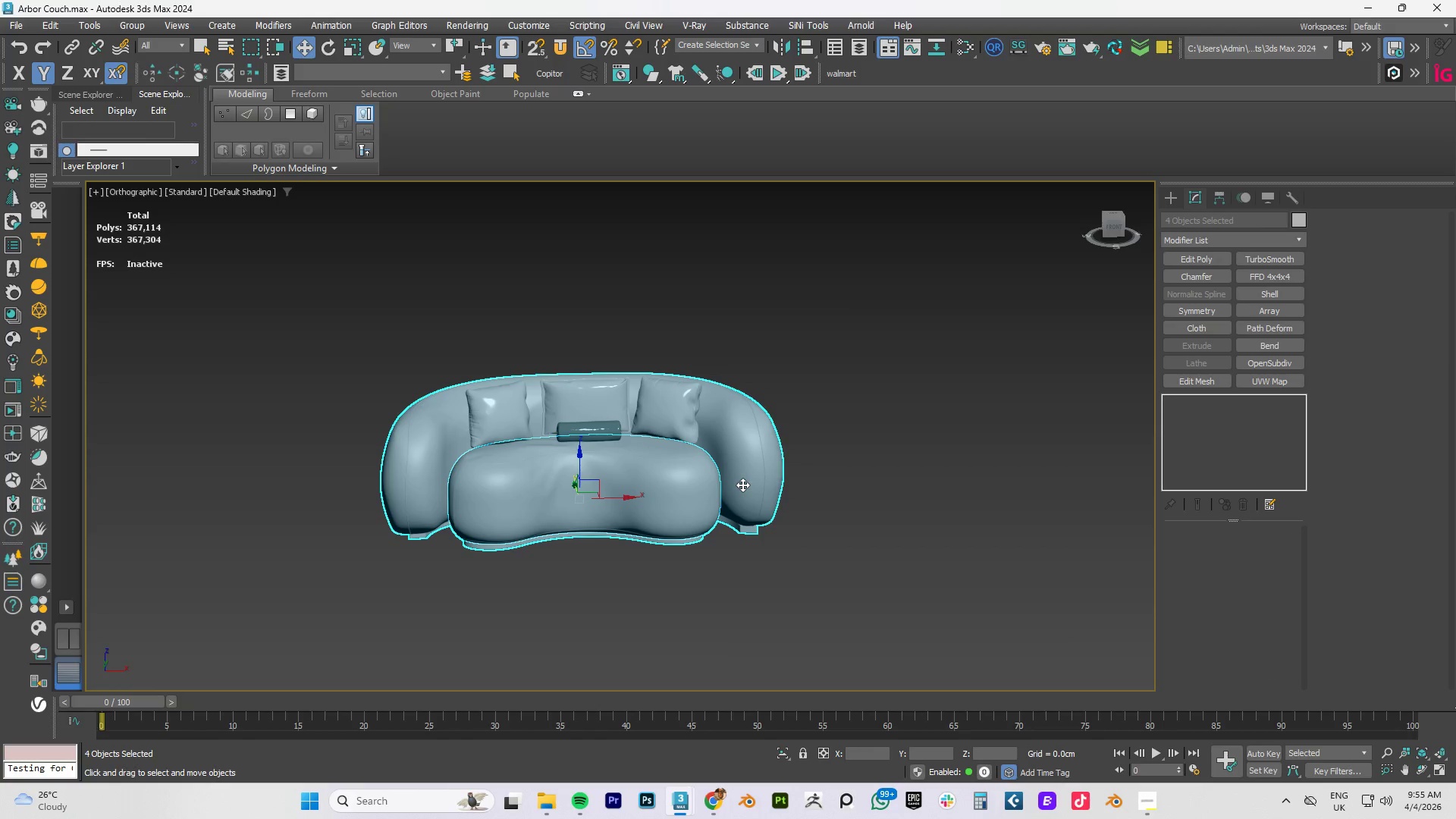 
hold_key(key=ControlLeft, duration=0.61)
 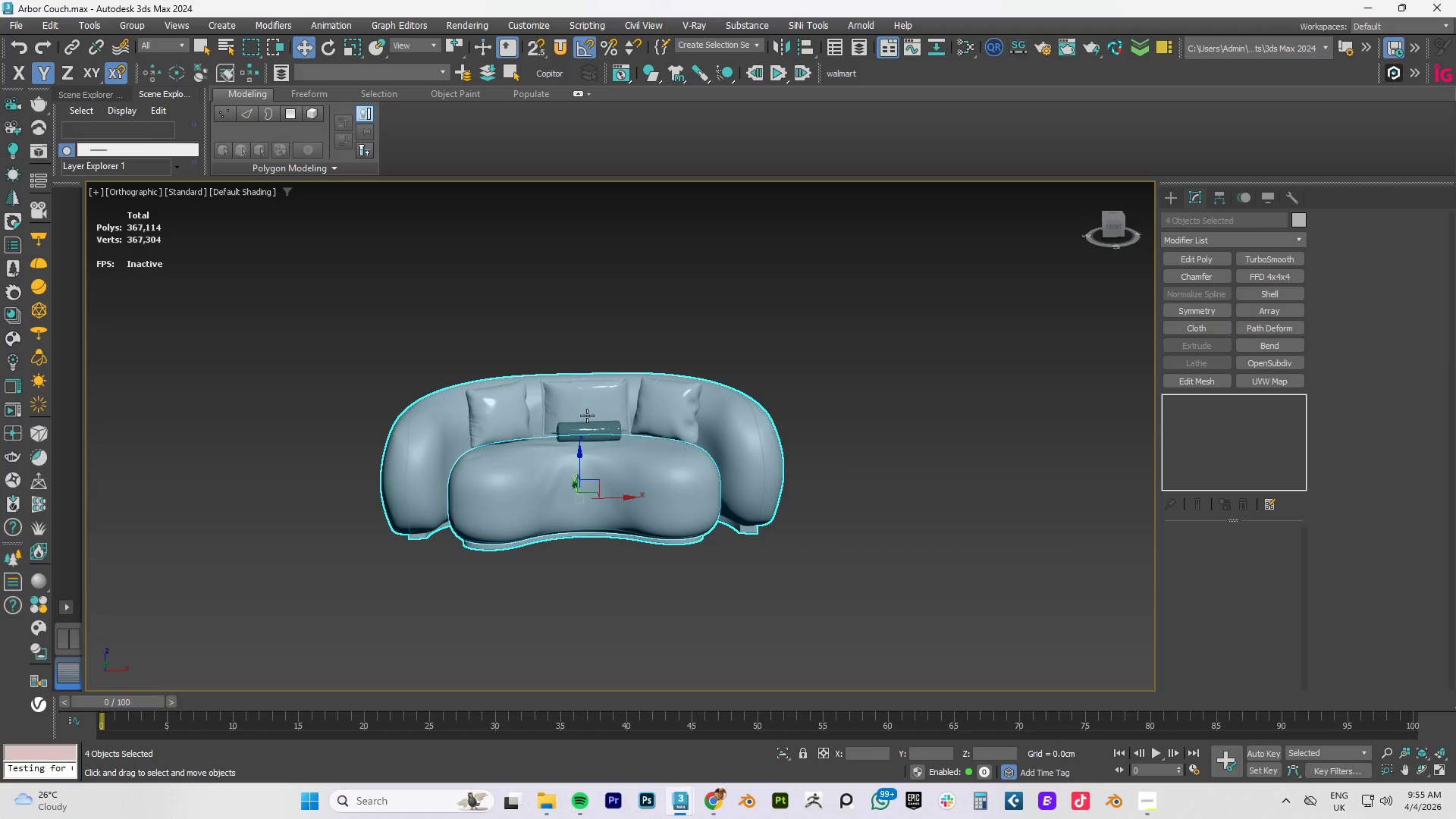 
hold_key(key=ControlLeft, duration=0.73)
left_click([583, 431])
 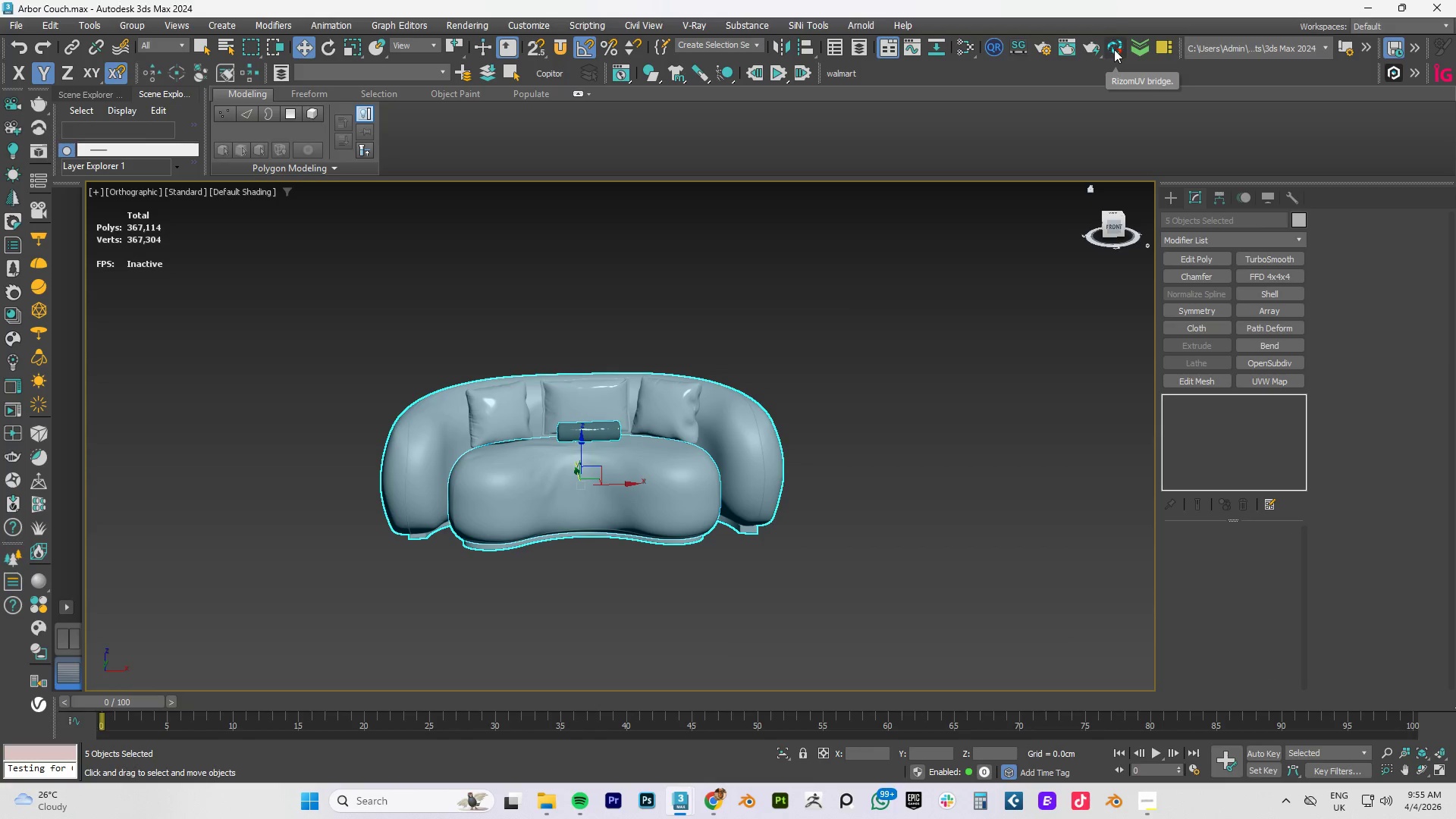 
left_click([1114, 49])
 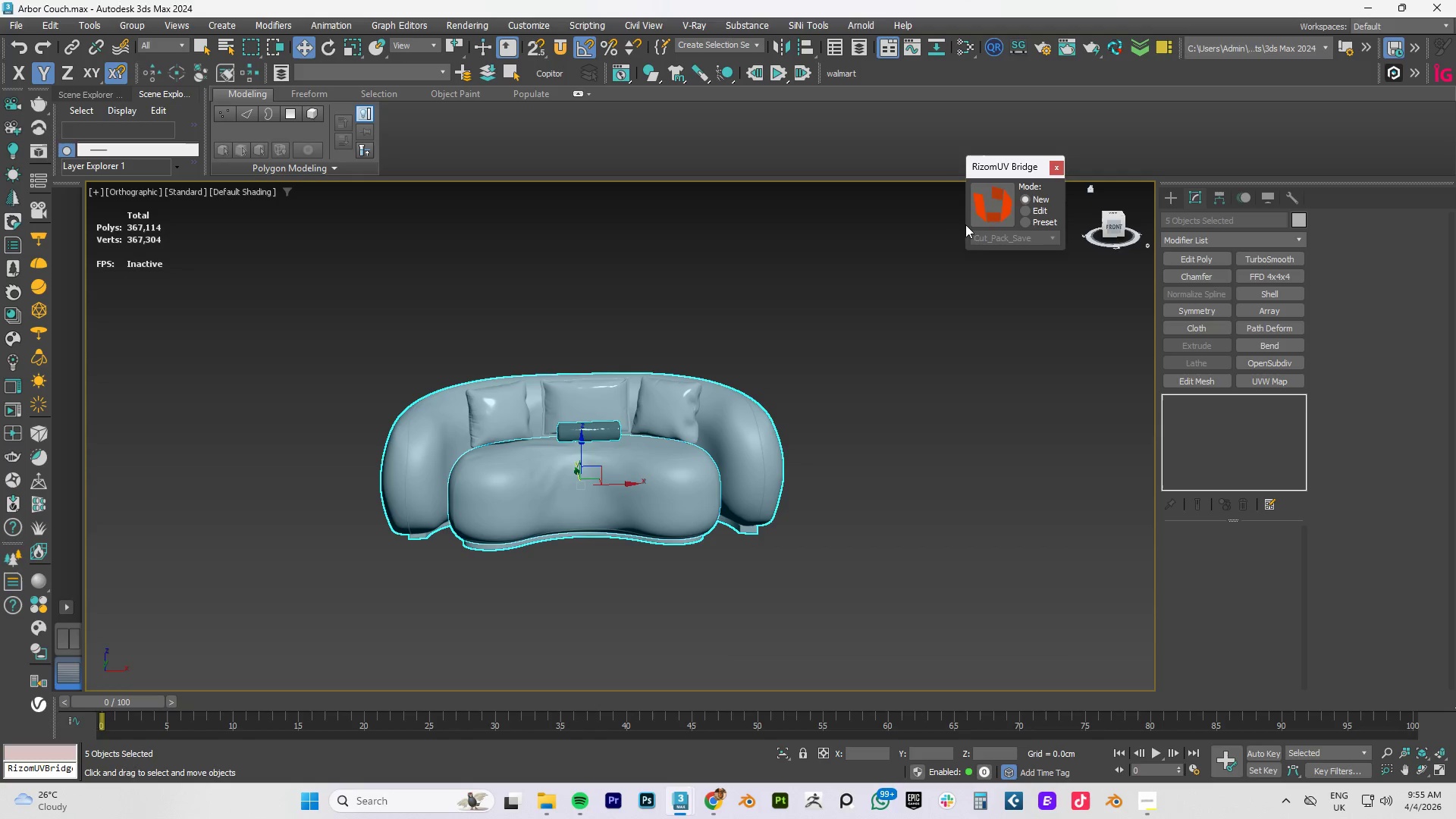 
left_click([985, 213])
 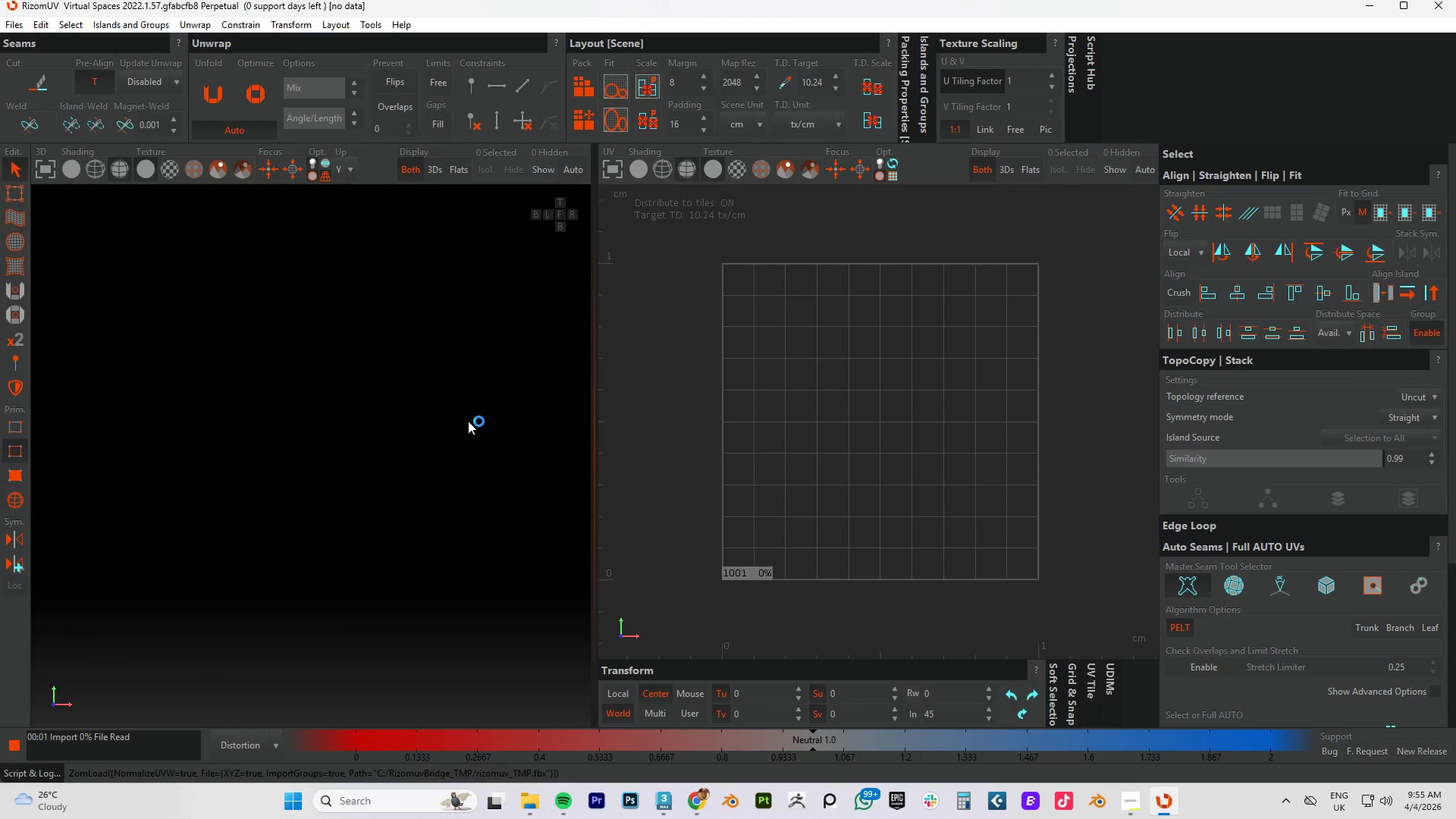 
wait(13.08)
 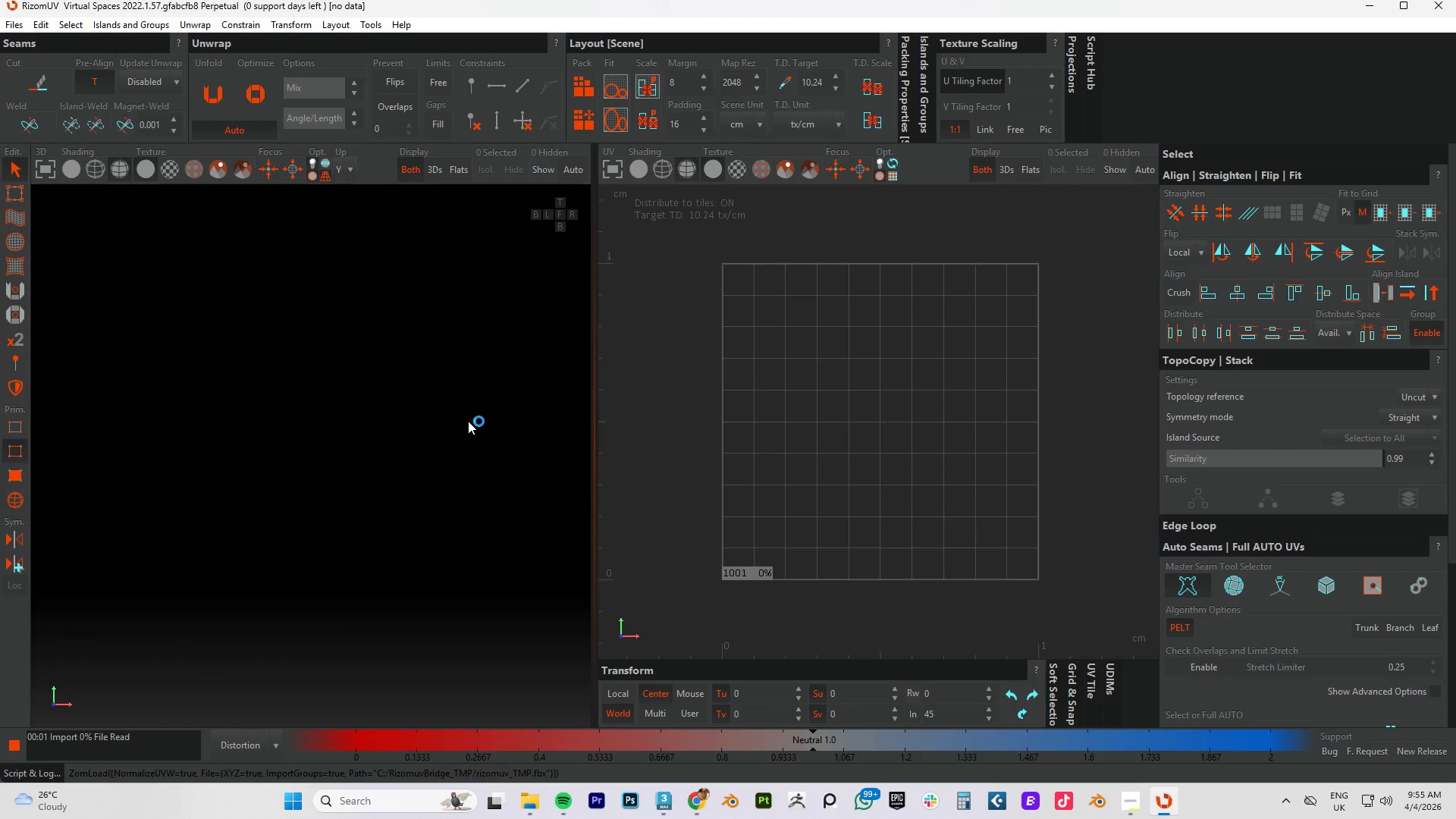 
scroll: coordinate [412, 419], scroll_direction: down, amount: 18.0
 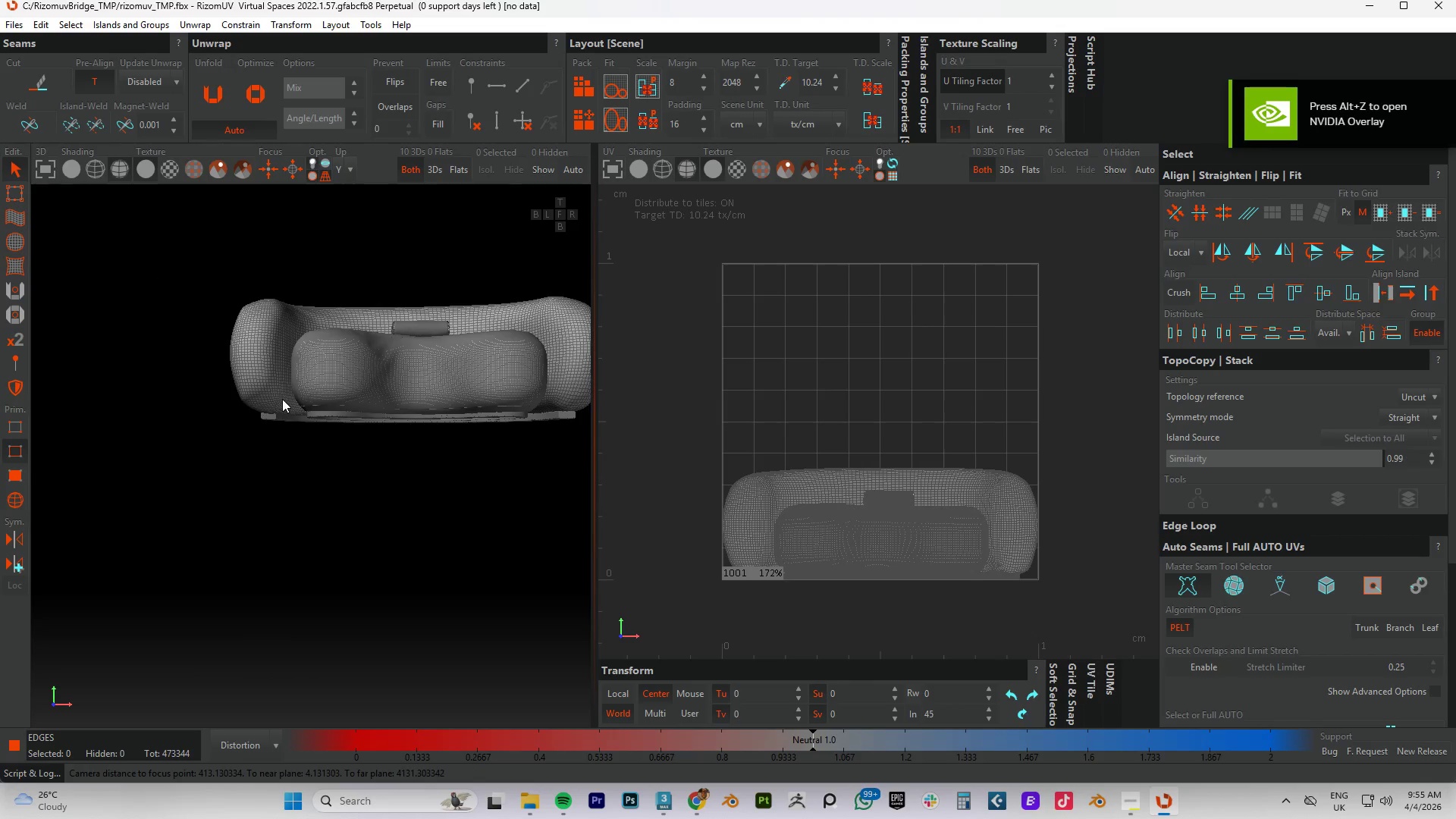 
scroll: coordinate [281, 399], scroll_direction: up, amount: 4.0
 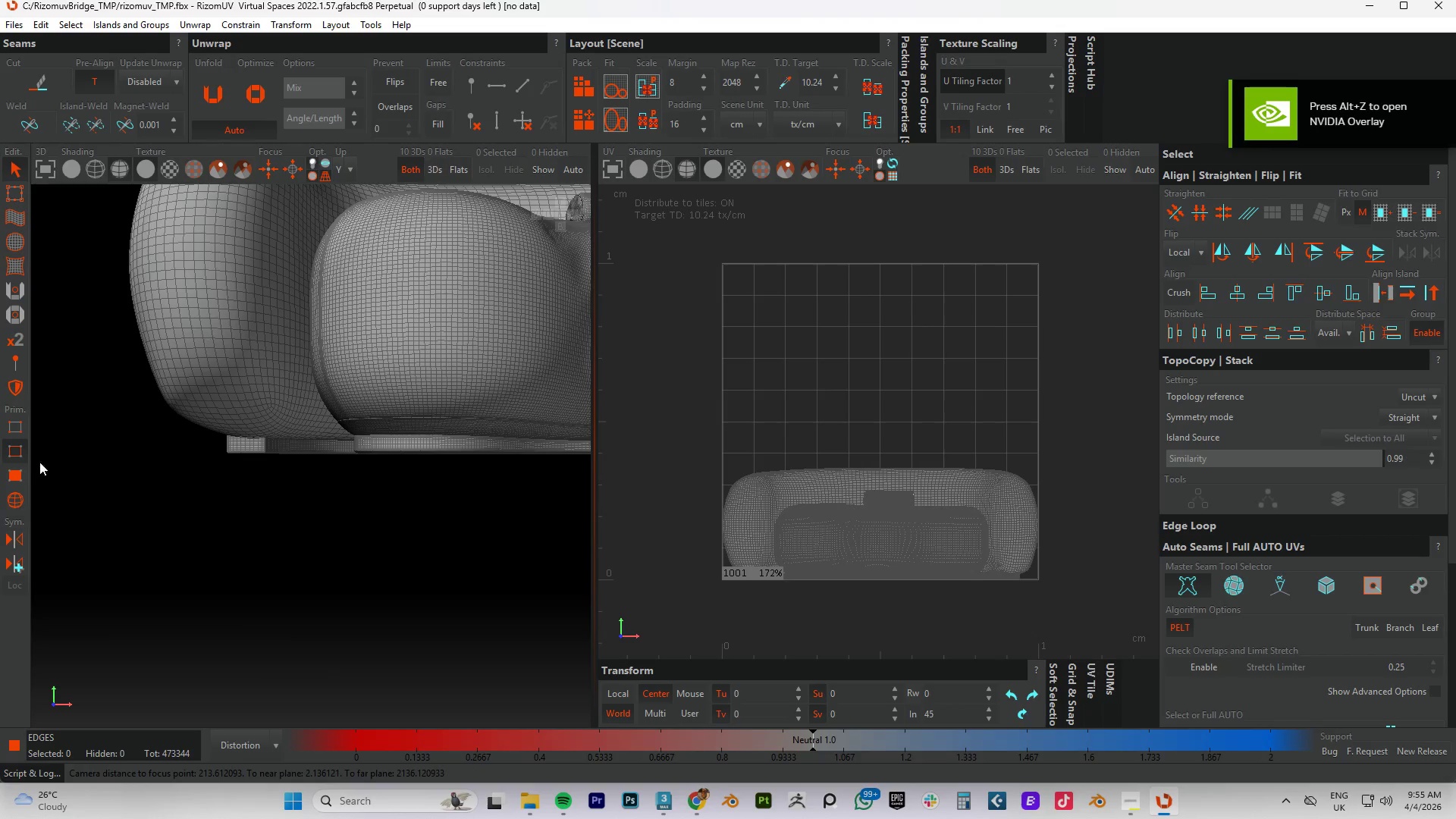 
left_click([14, 502])
 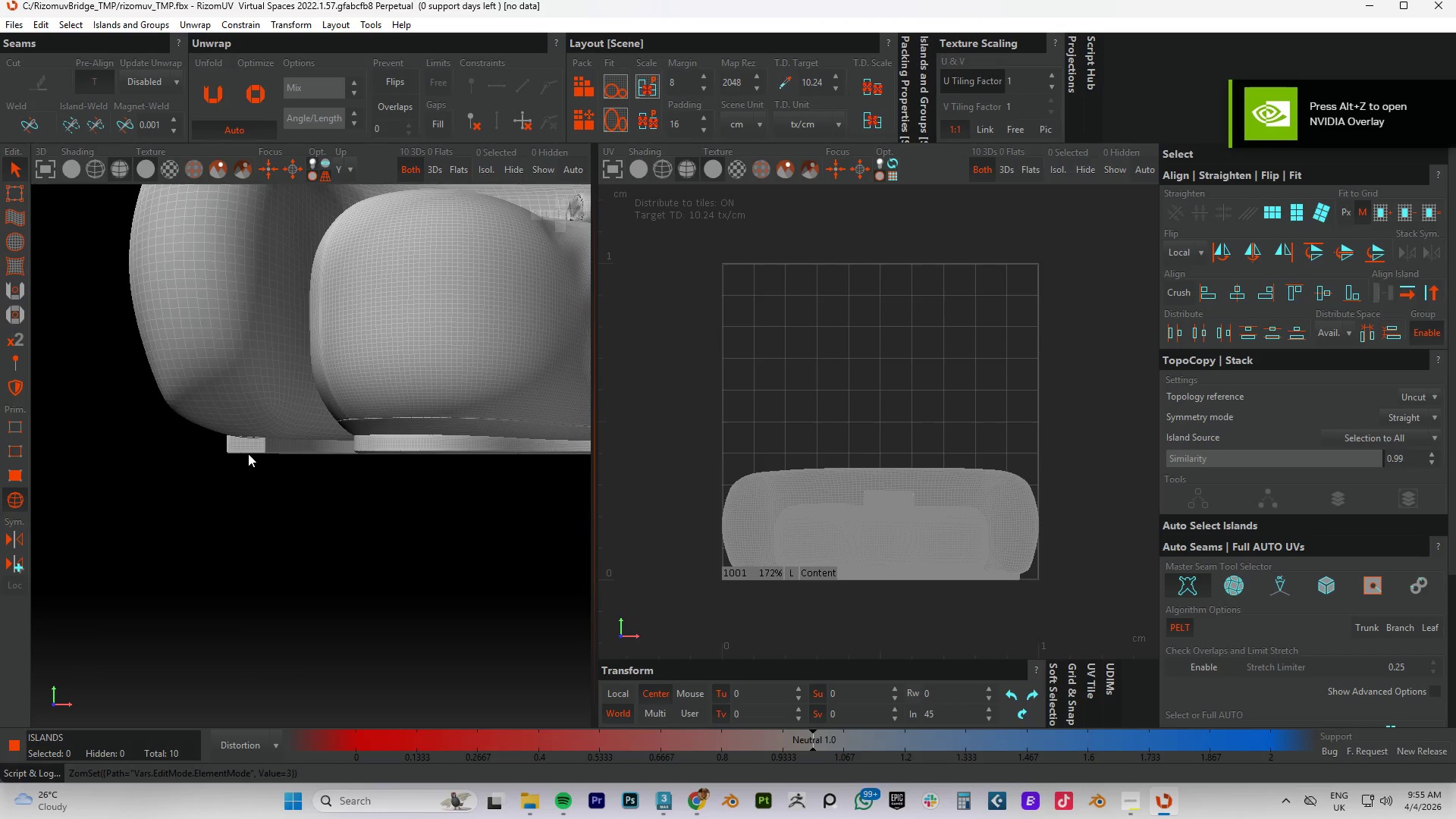 
left_click([248, 453])
 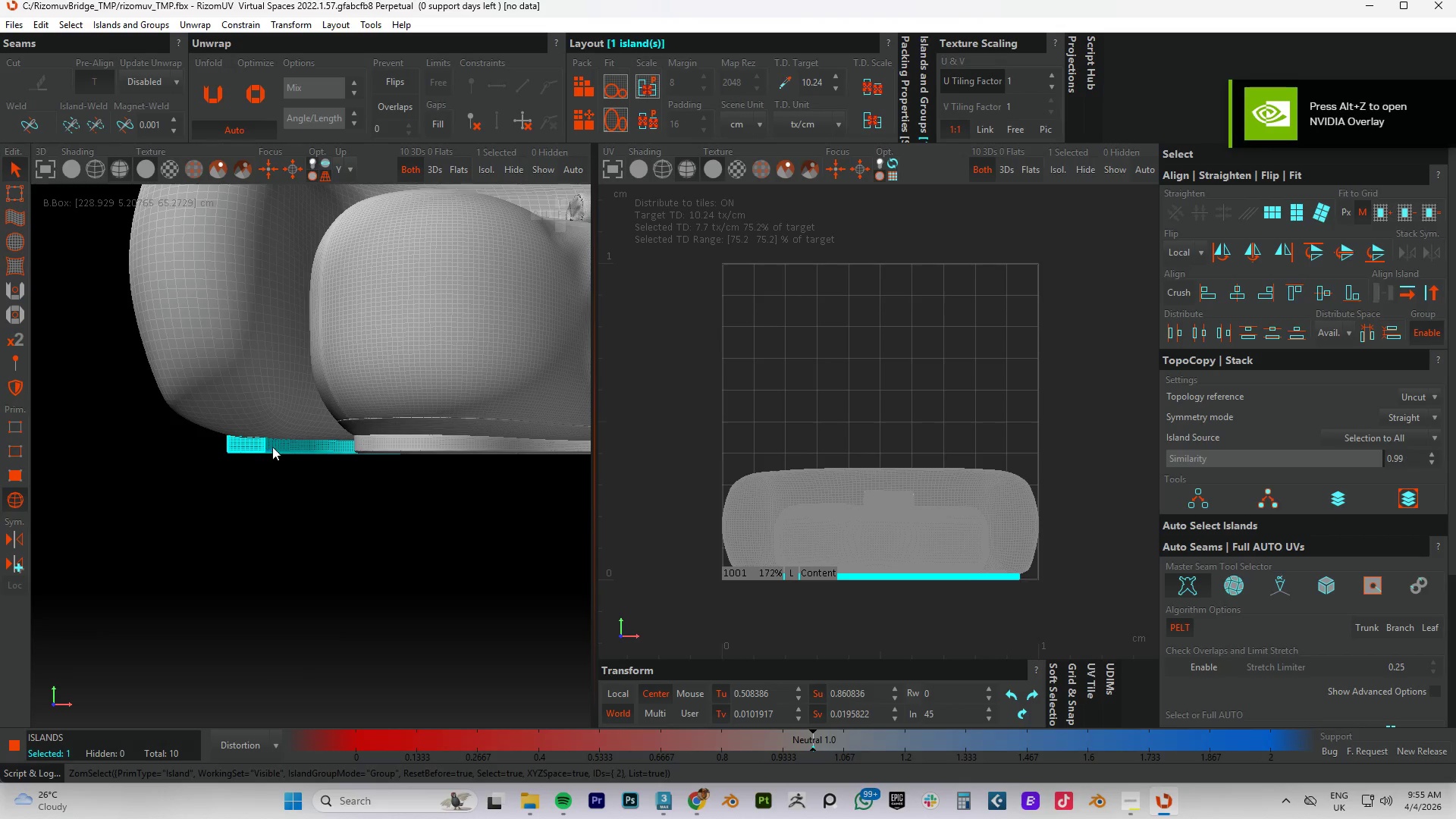 
hold_key(key=ControlLeft, duration=0.83)
 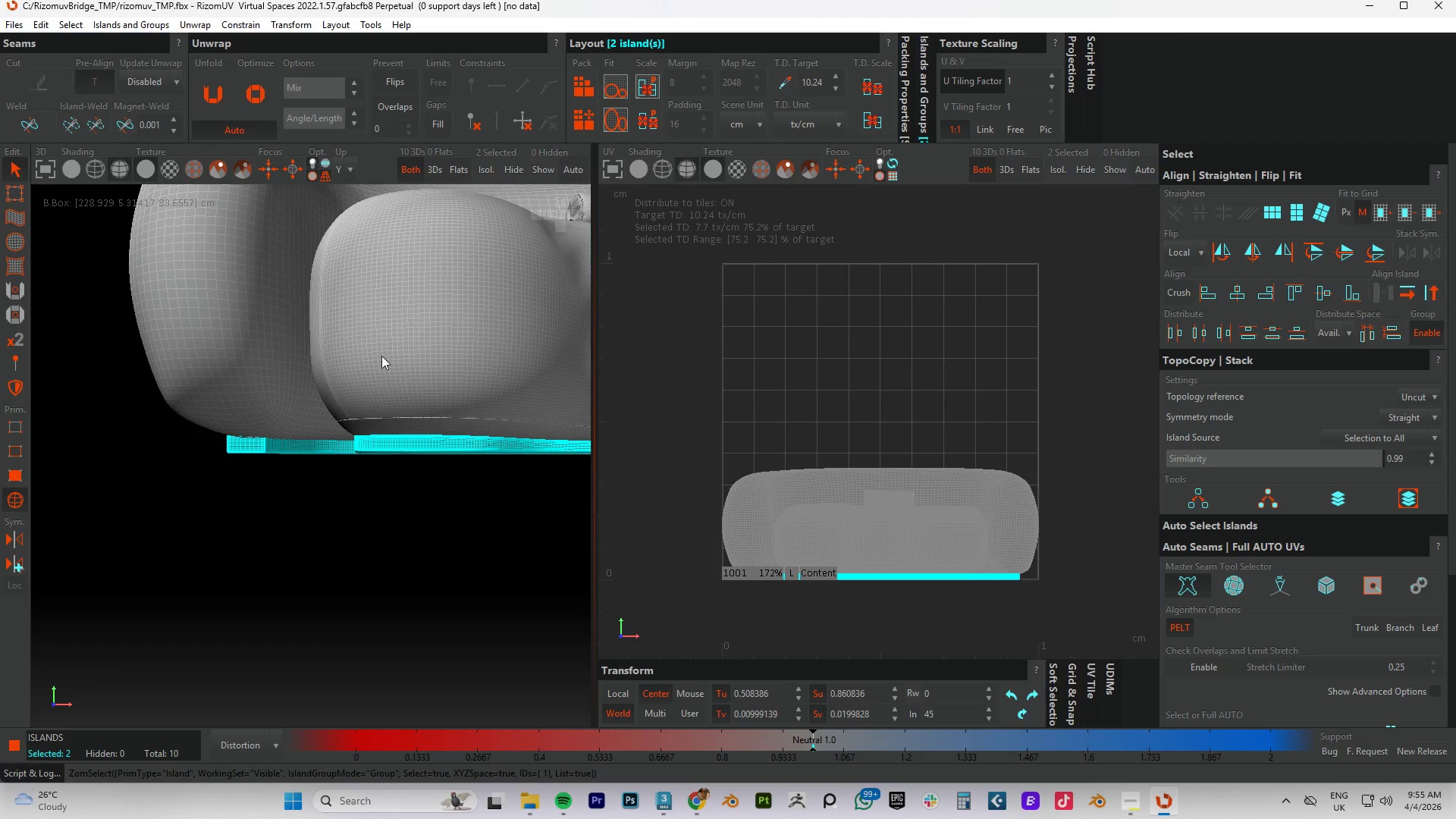 
scroll: coordinate [389, 413], scroll_direction: up, amount: 5.0
 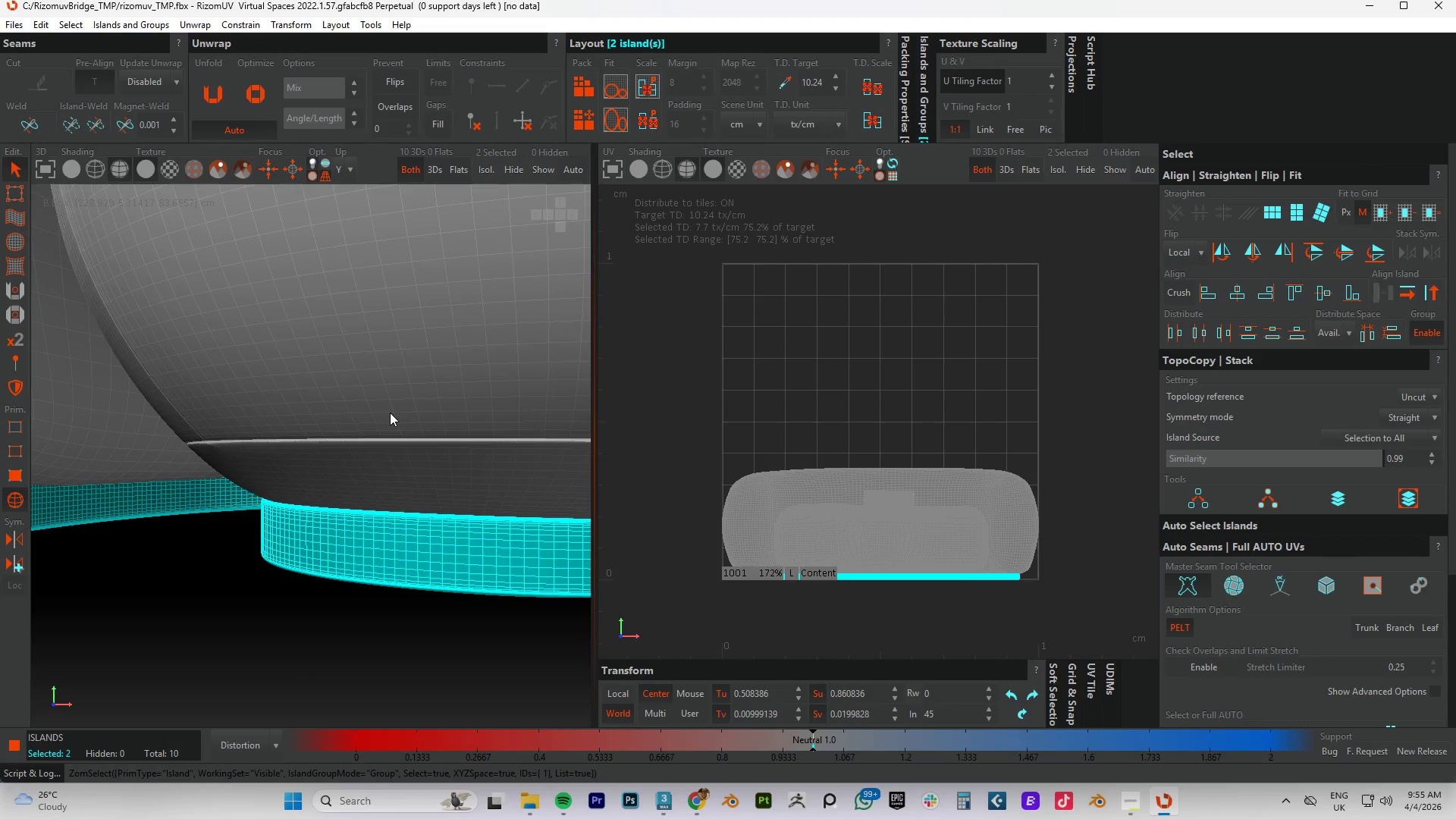 
scroll: coordinate [262, 330], scroll_direction: down, amount: 9.0
 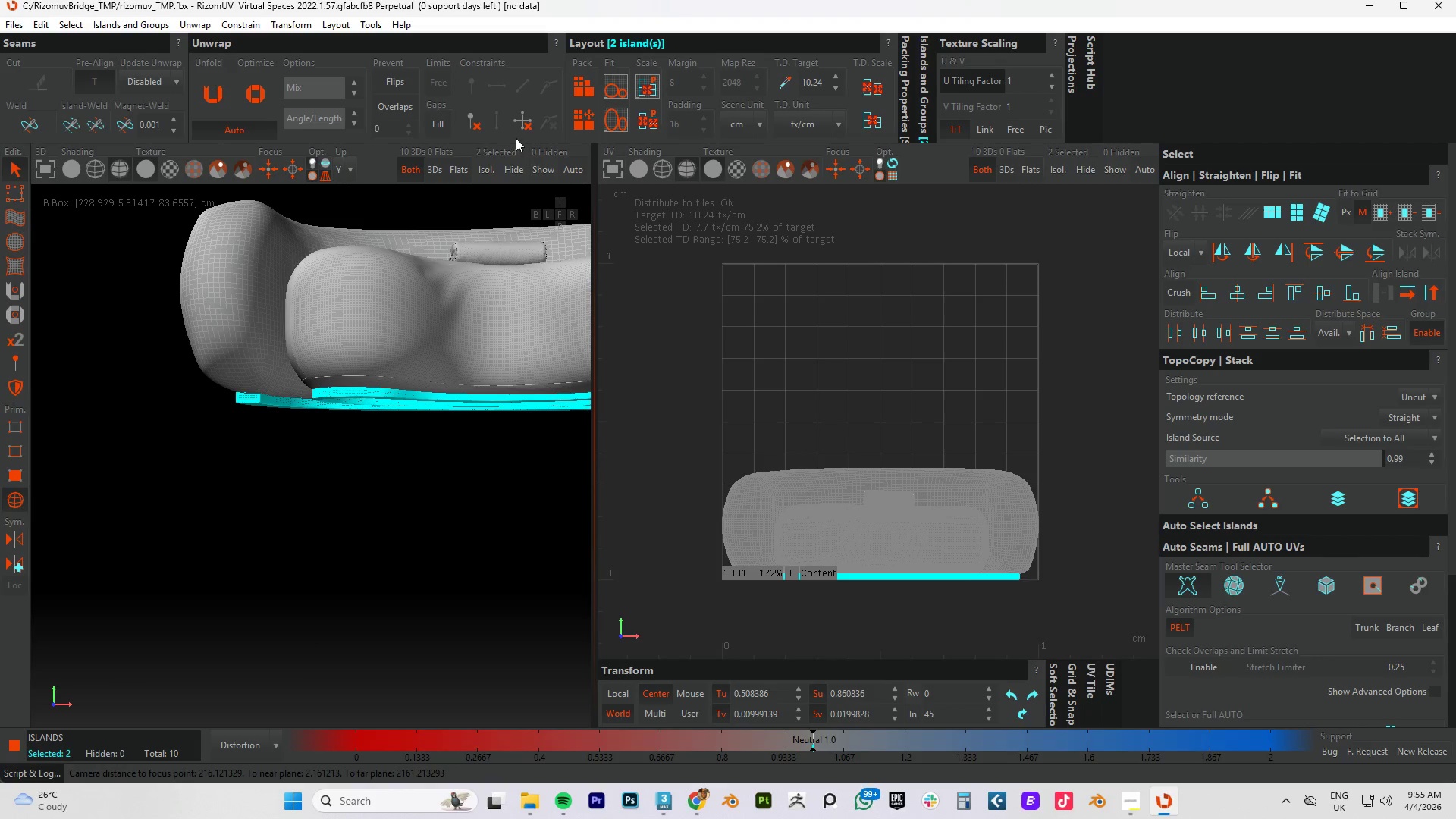 
left_click([484, 170])
 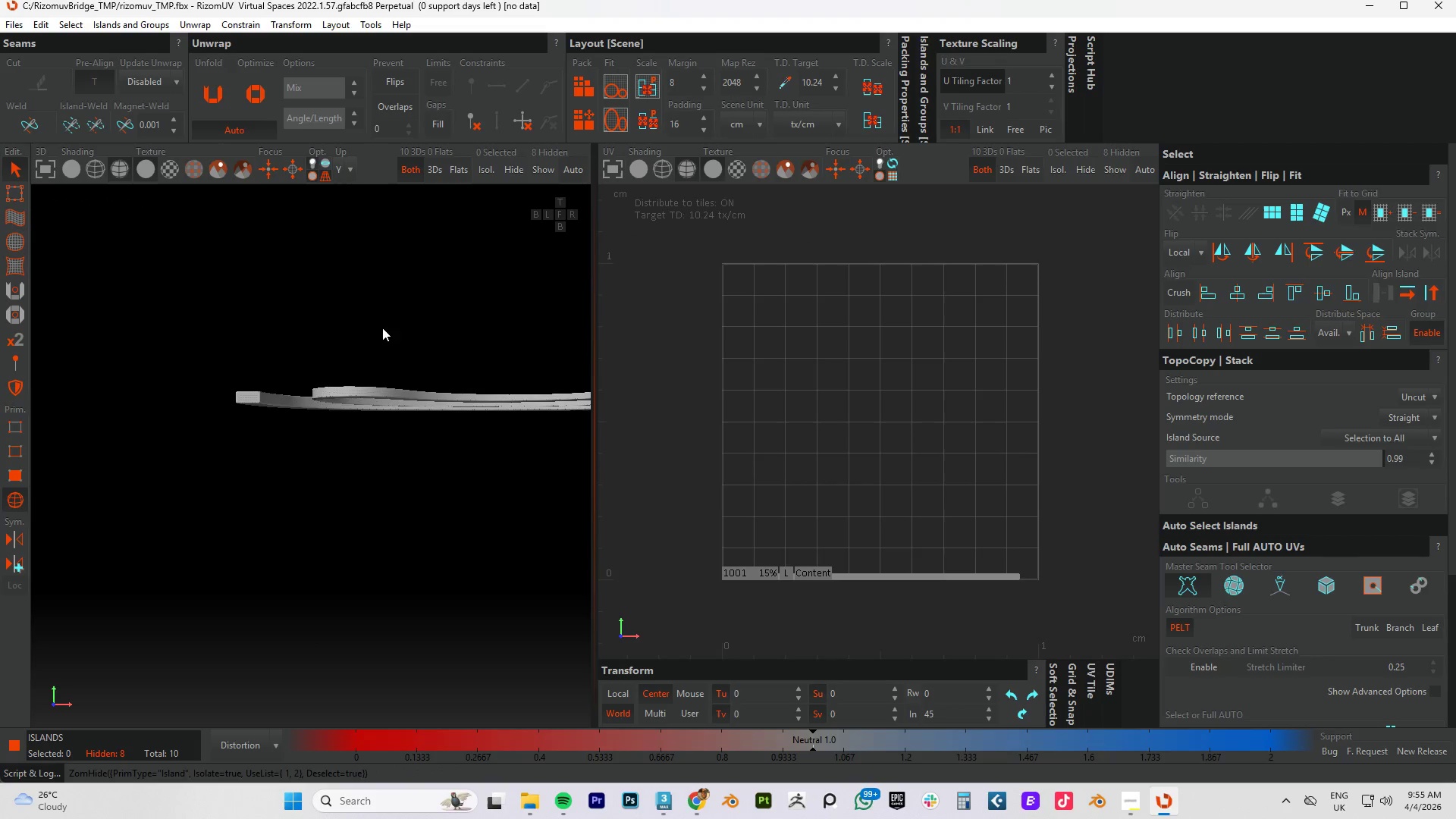 
hold_key(key=AltLeft, duration=0.55)
 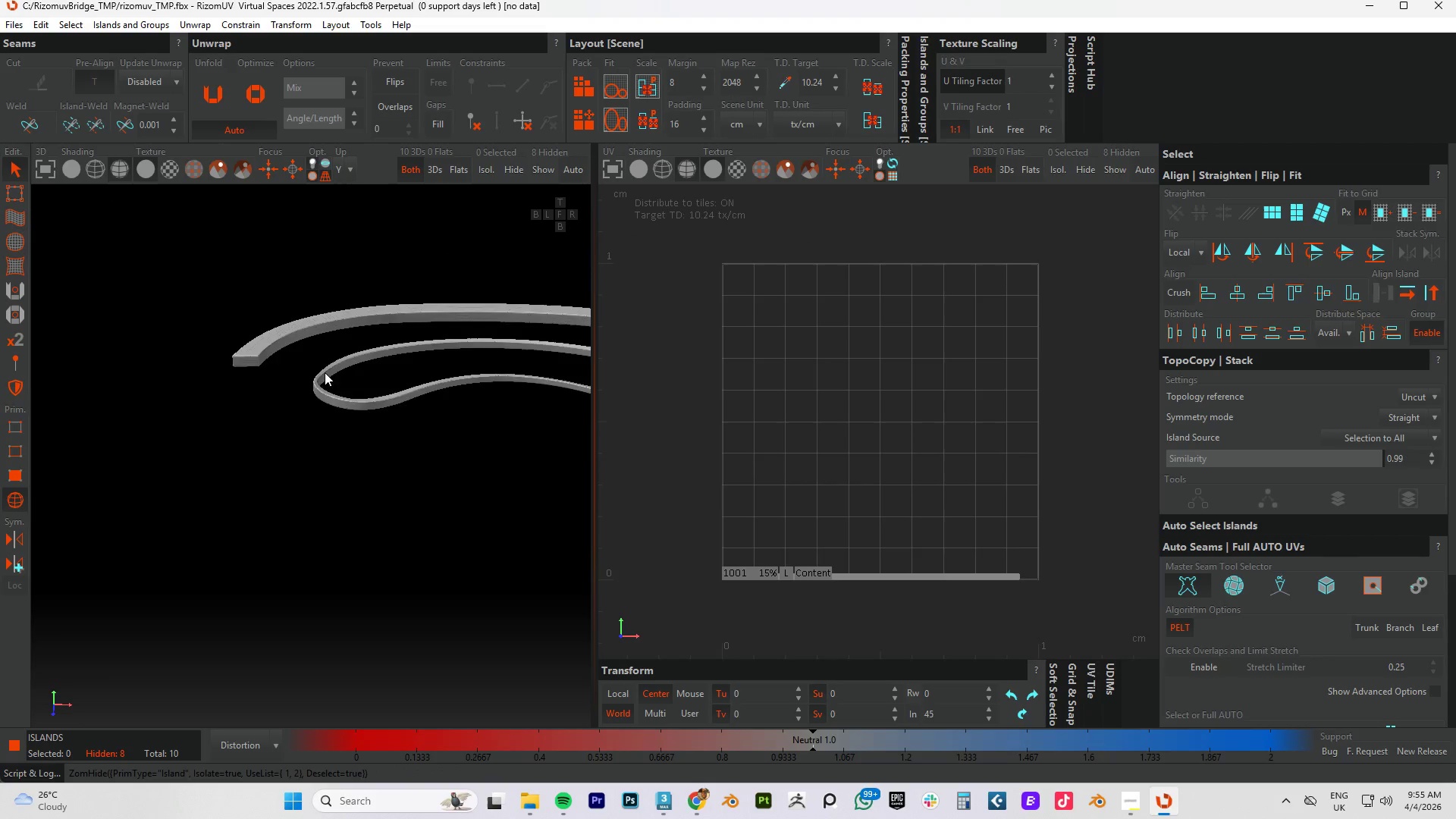 
scroll: coordinate [329, 397], scroll_direction: up, amount: 10.0
 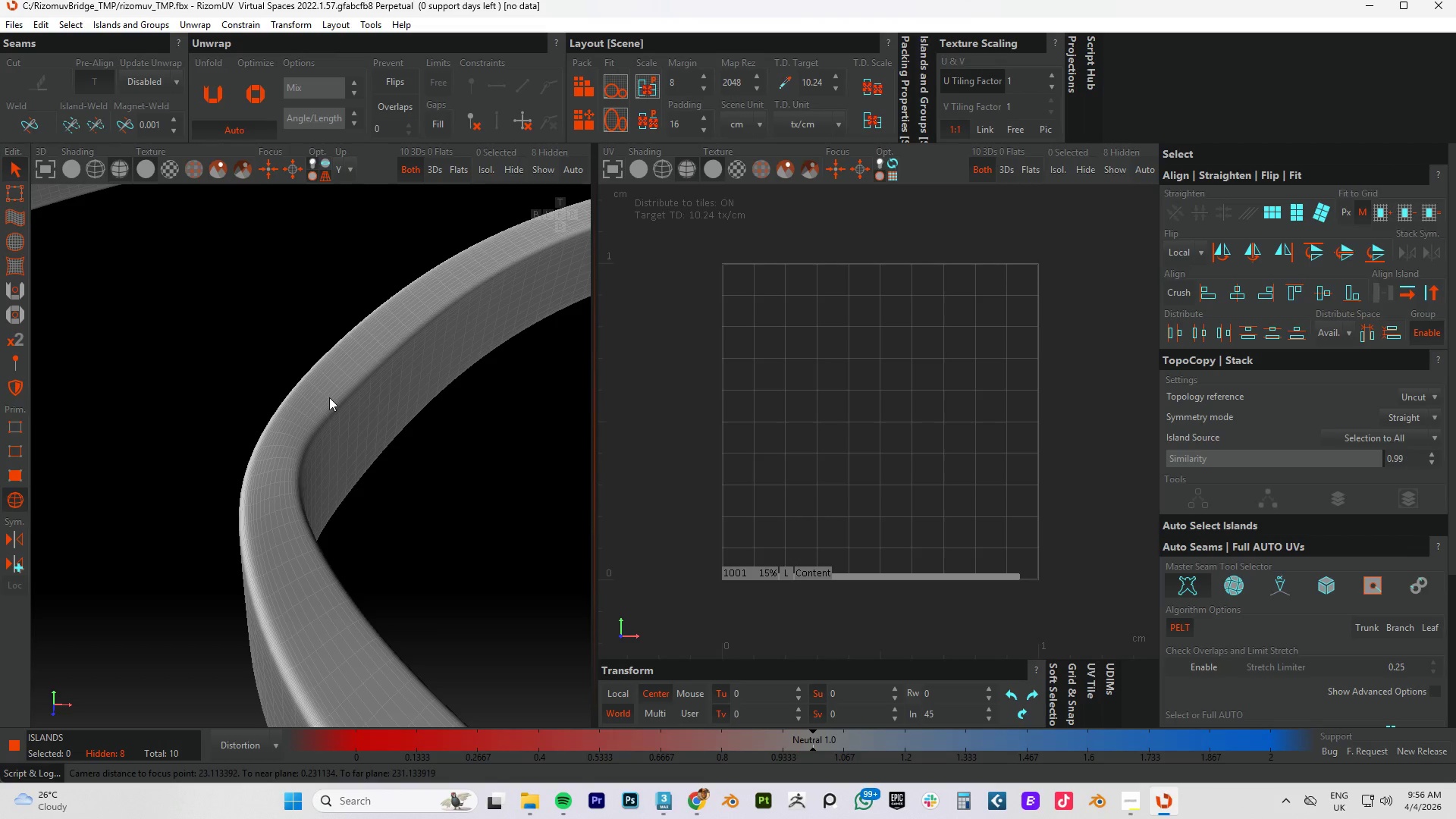 
key(2)
 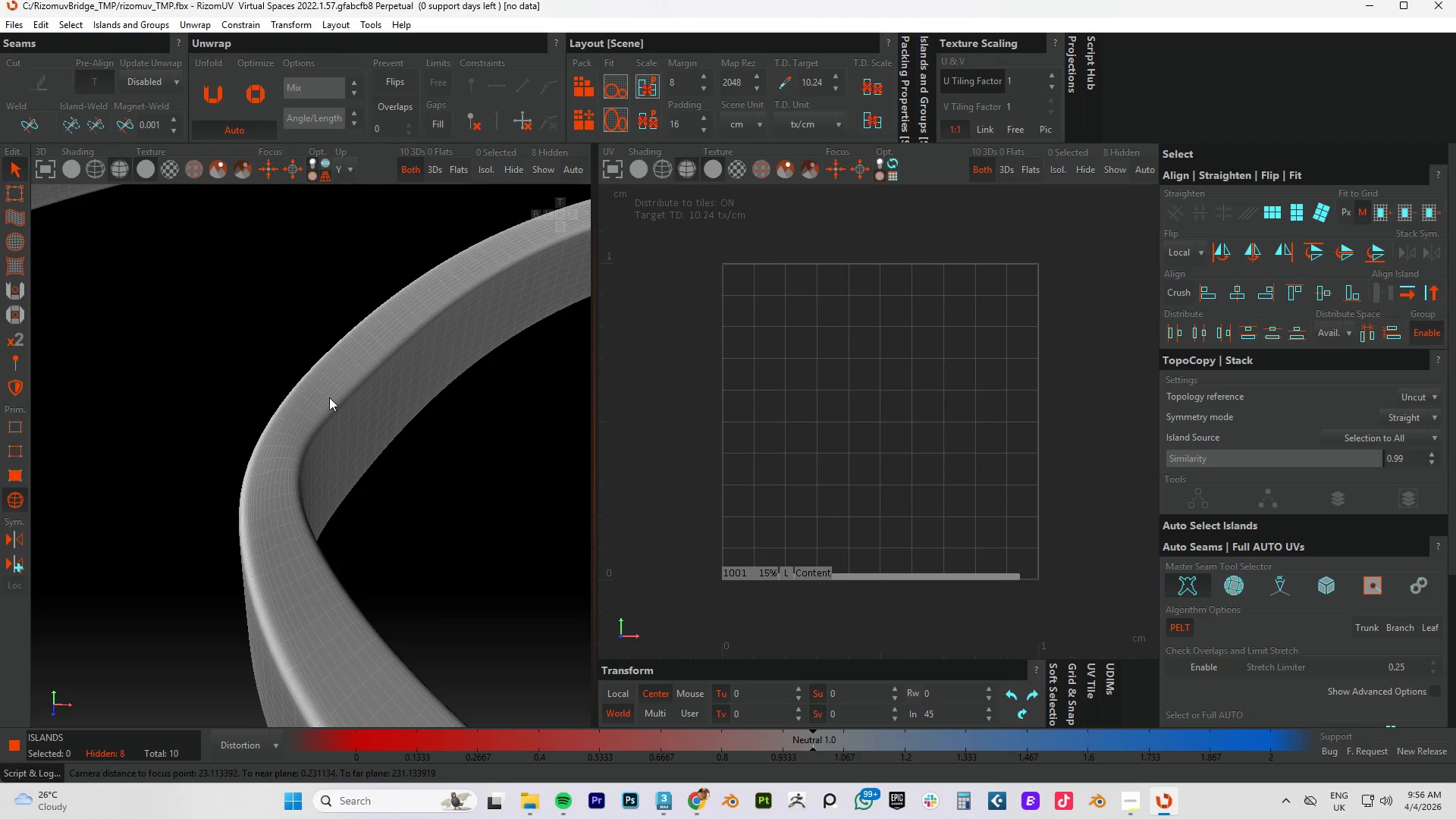 
key(F2)
 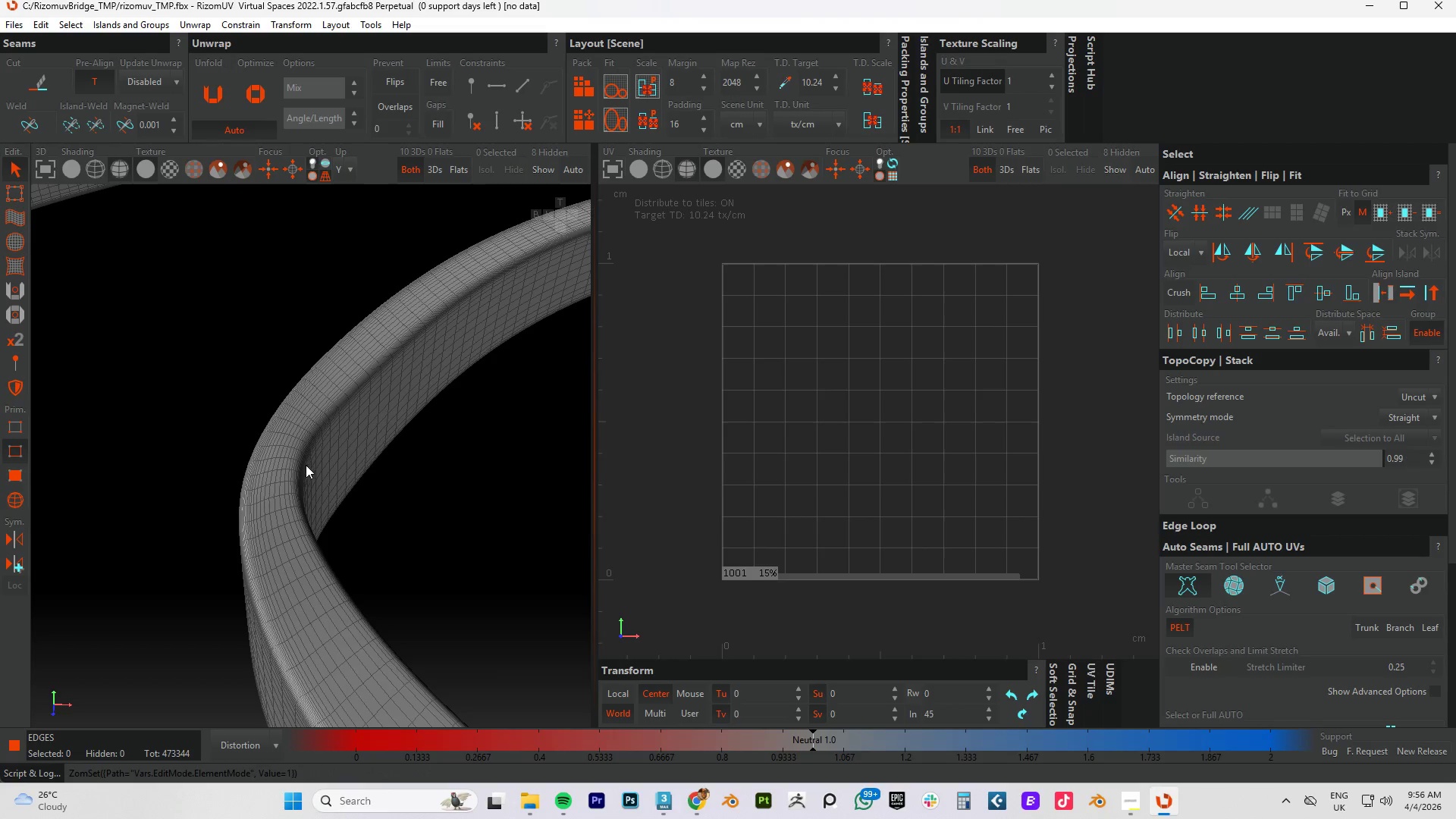 
double_click([301, 465])
 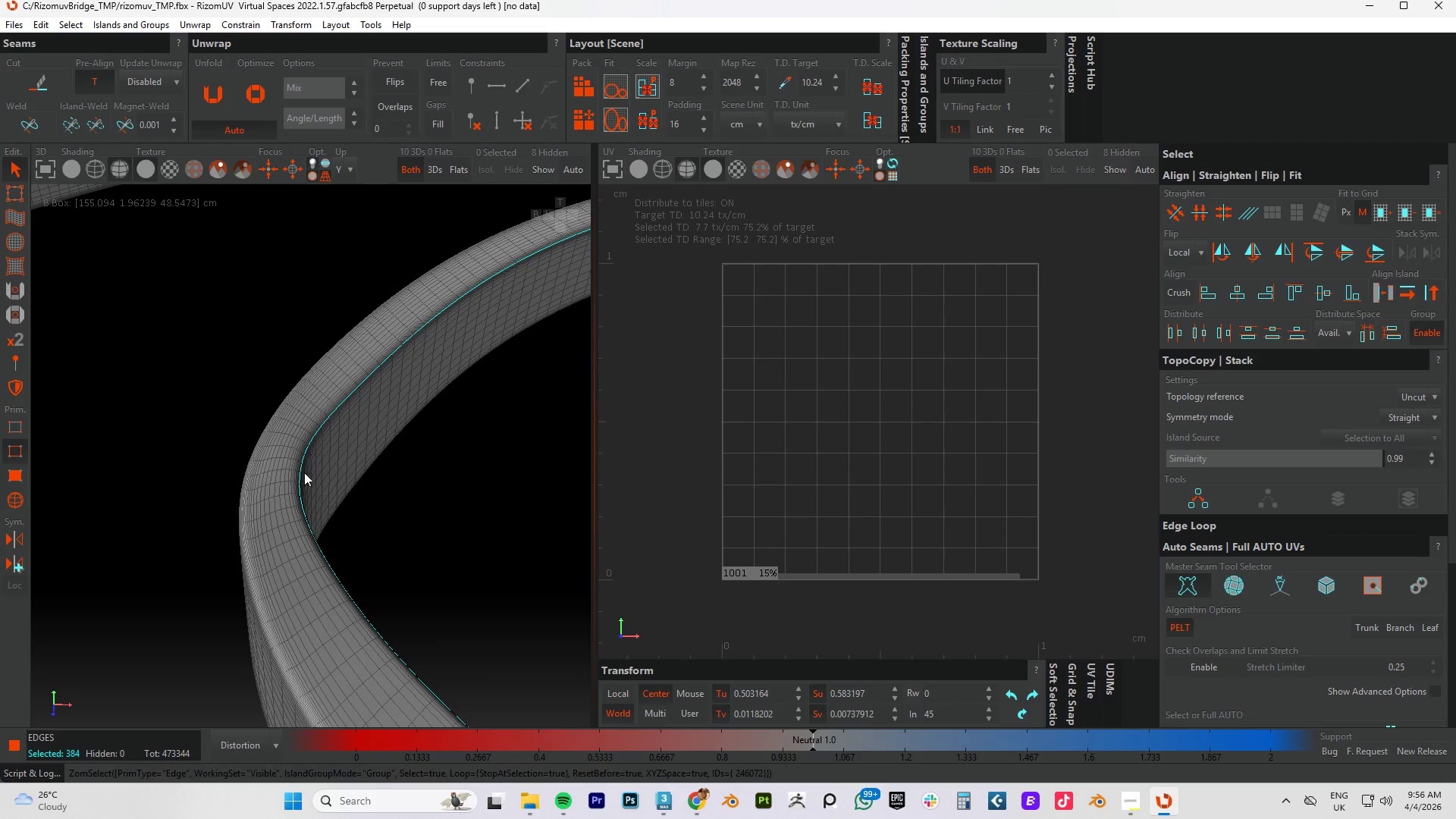 
hold_key(key=AltLeft, duration=1.5)
 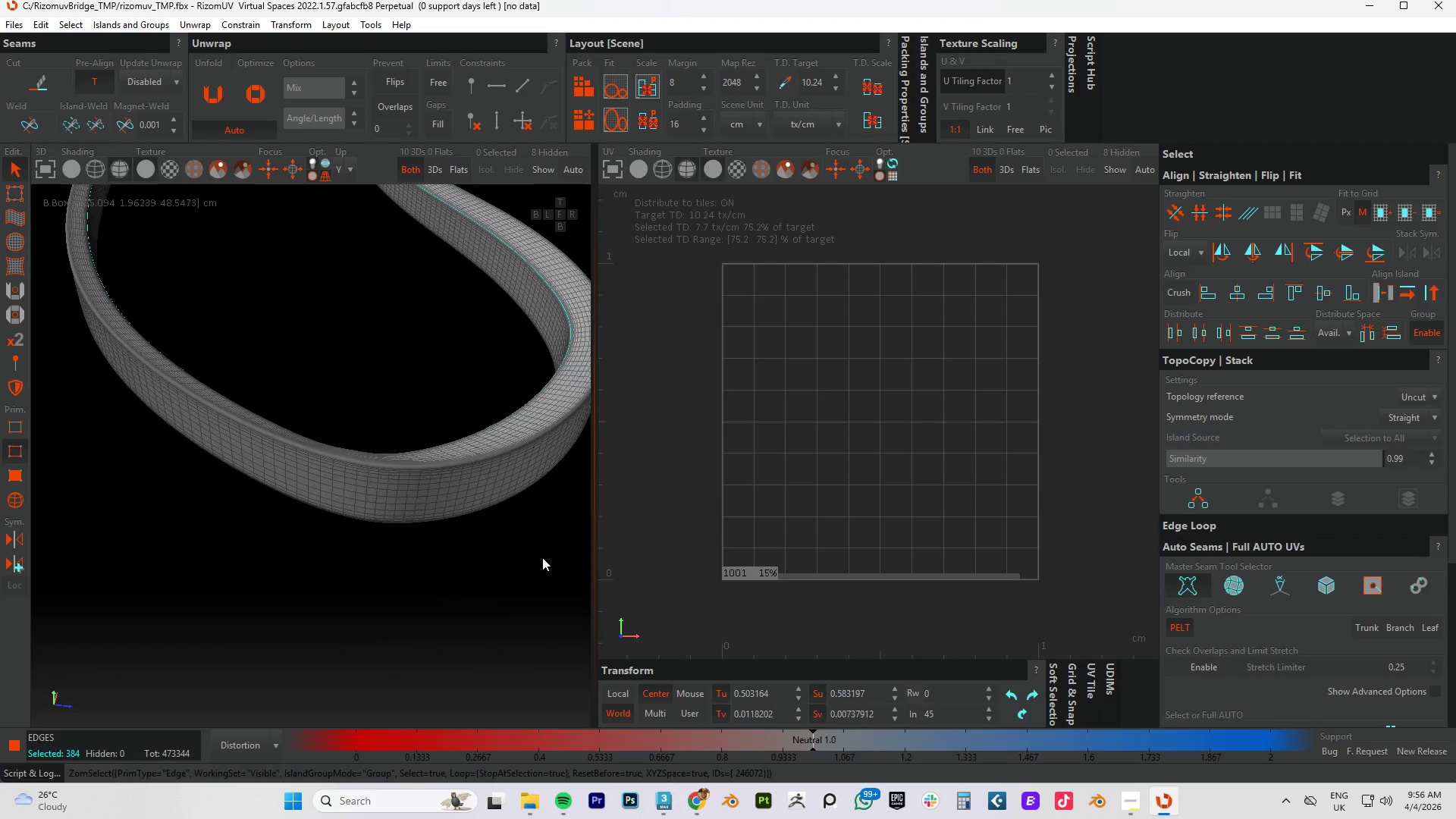 
scroll: coordinate [307, 475], scroll_direction: down, amount: 3.0
 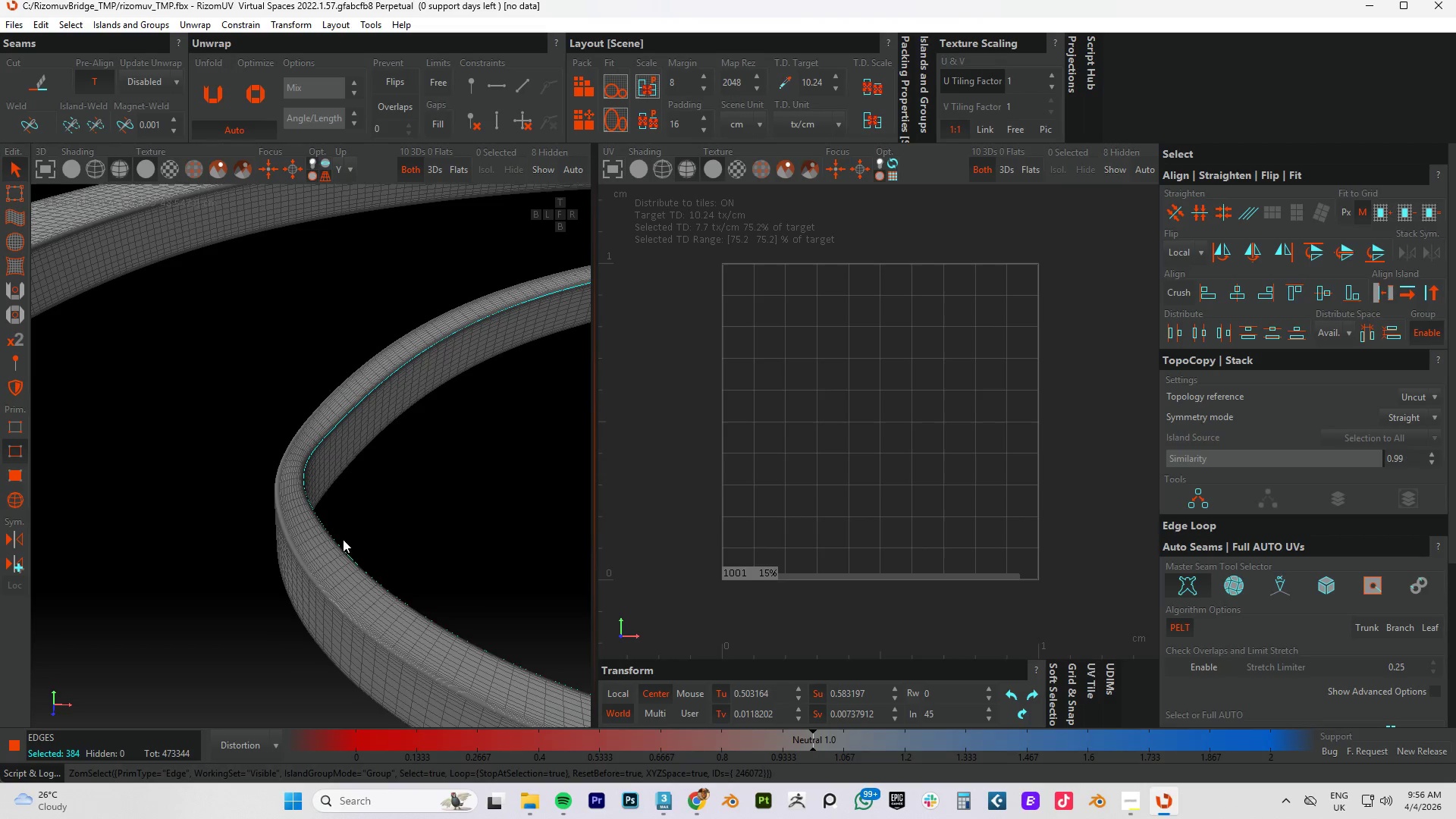 
hold_key(key=AltLeft, duration=0.67)
 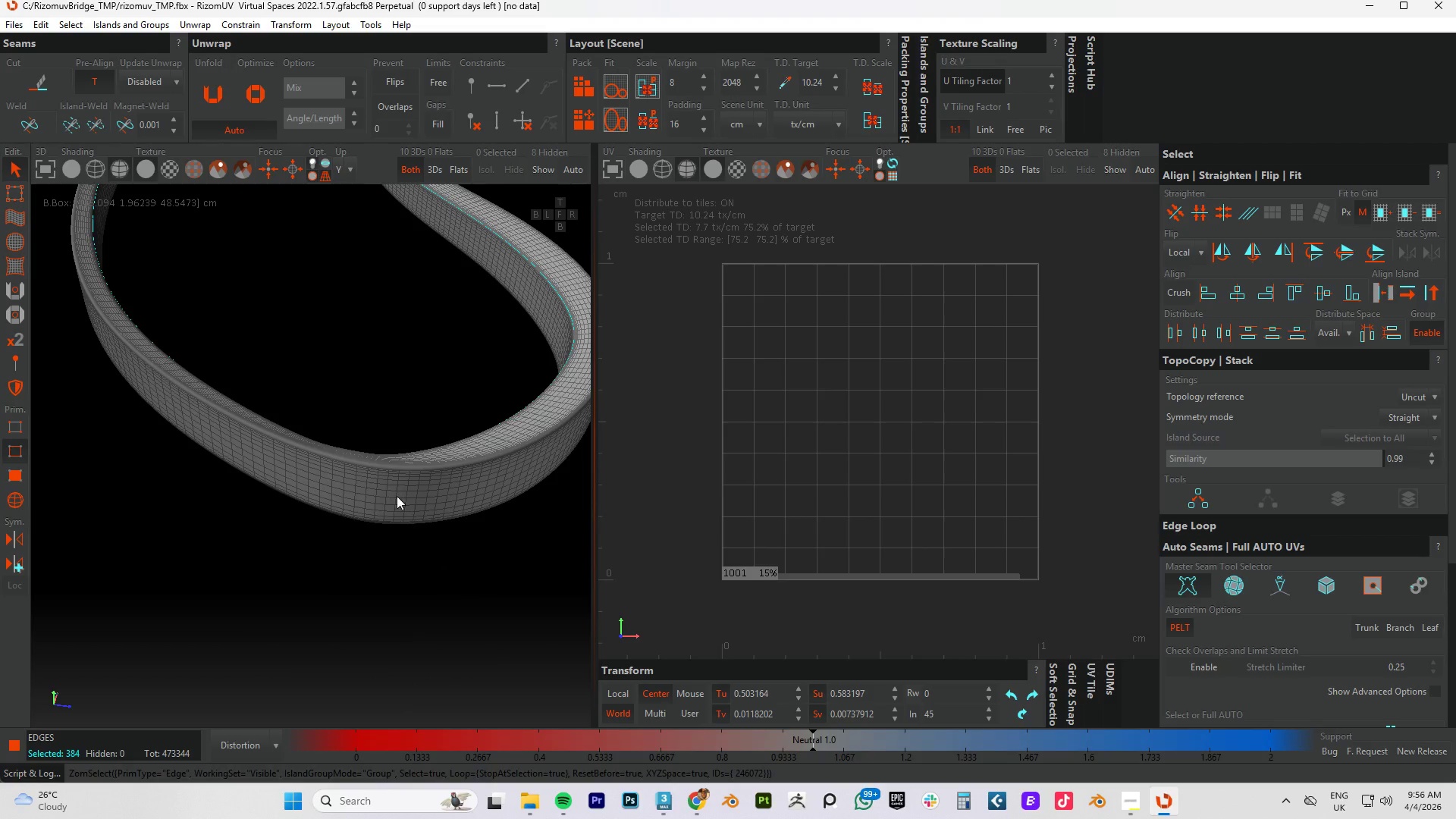 
hold_key(key=ControlLeft, duration=1.5)
 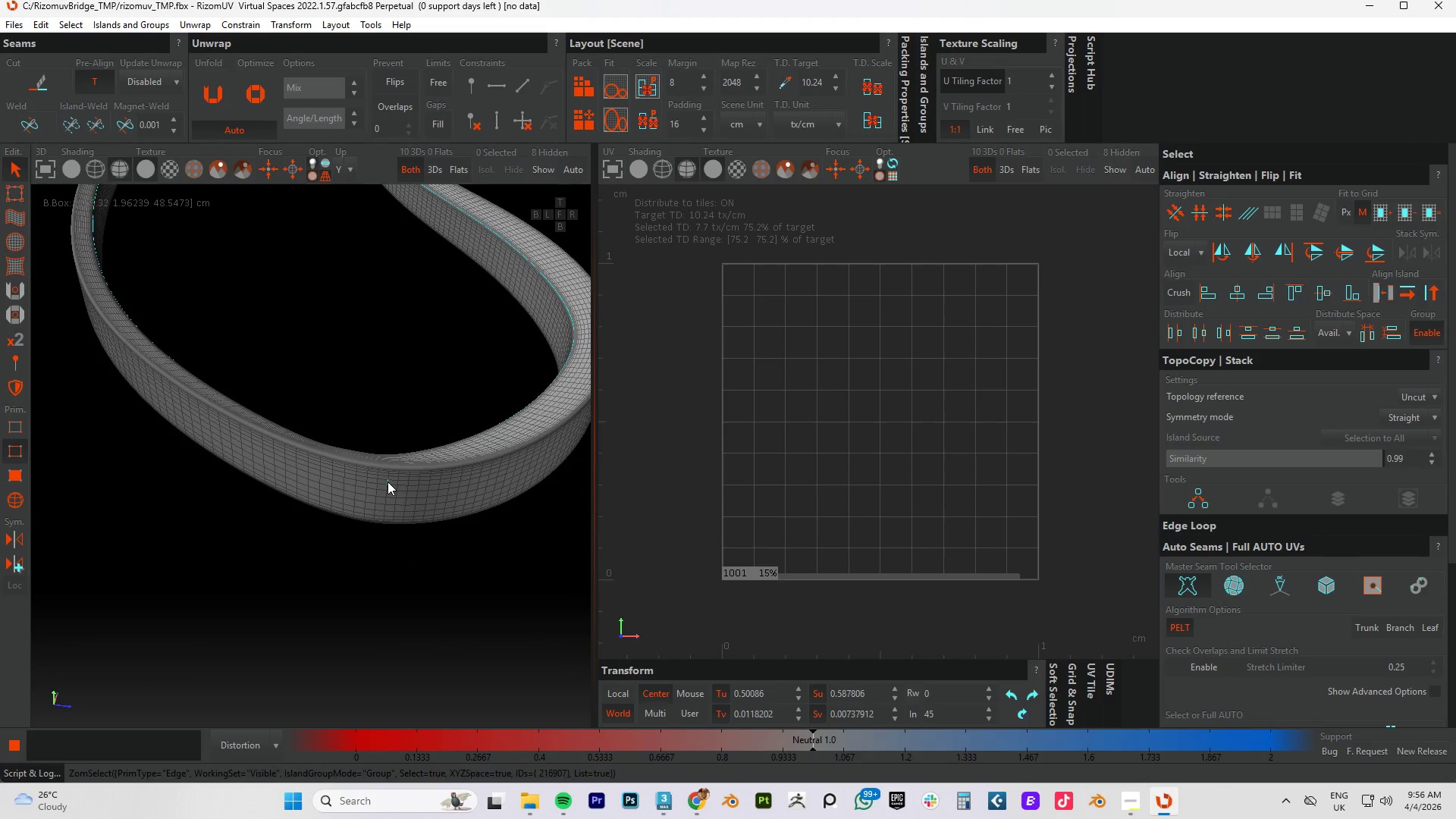 
hold_key(key=ControlLeft, duration=0.98)
left_click([388, 482])
 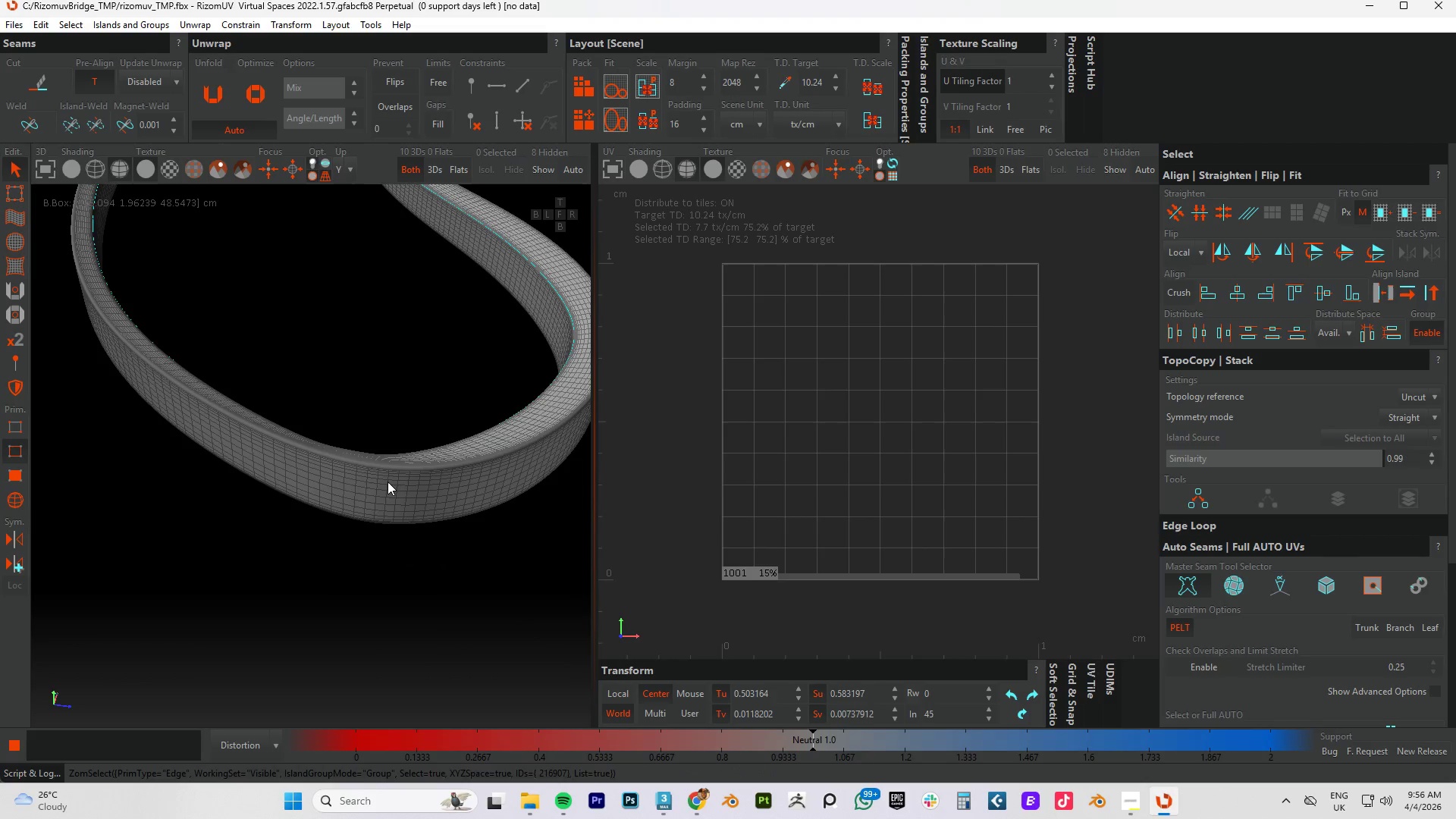 
double_click([388, 482])
 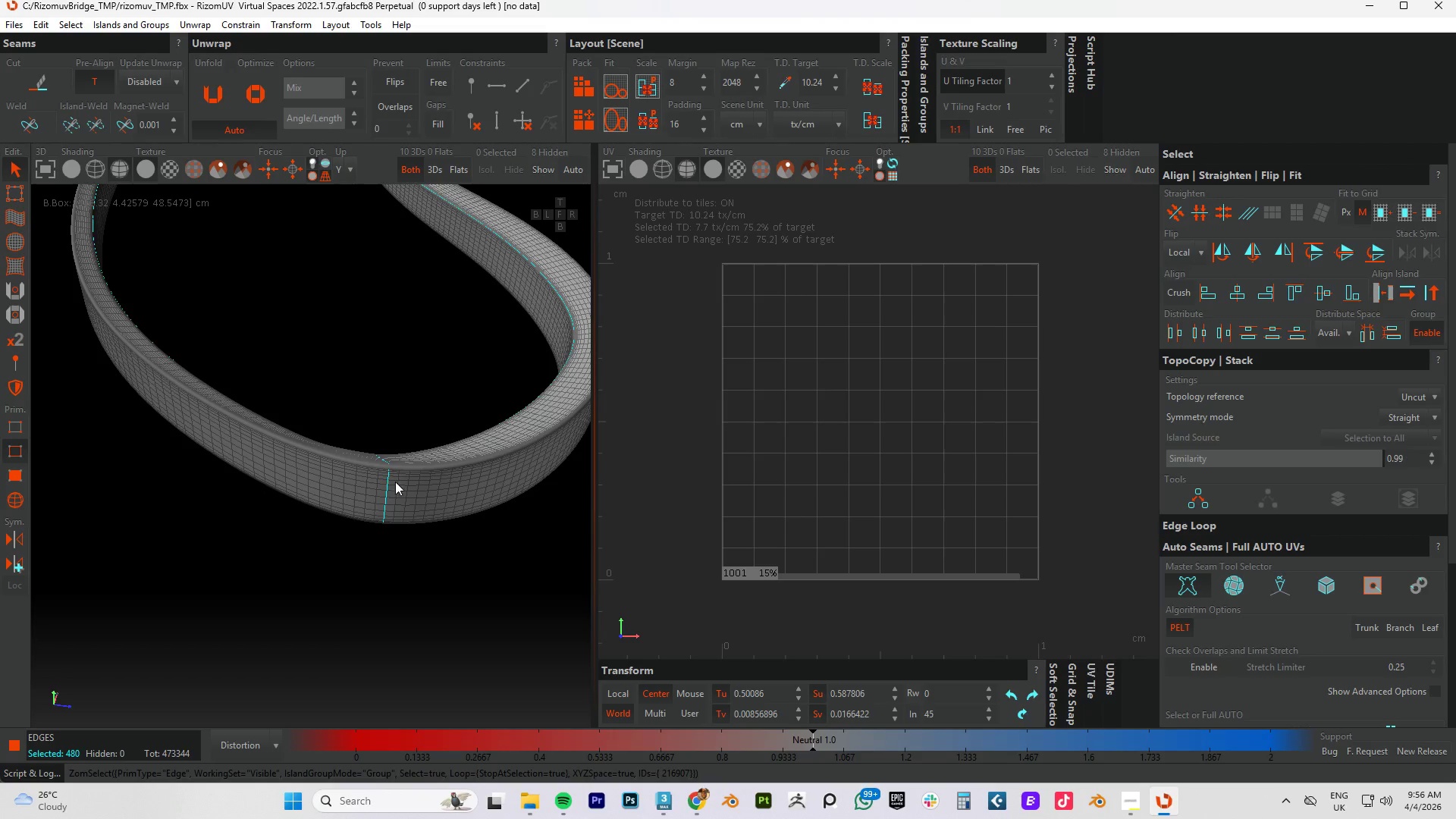 
hold_key(key=AltLeft, duration=1.11)
 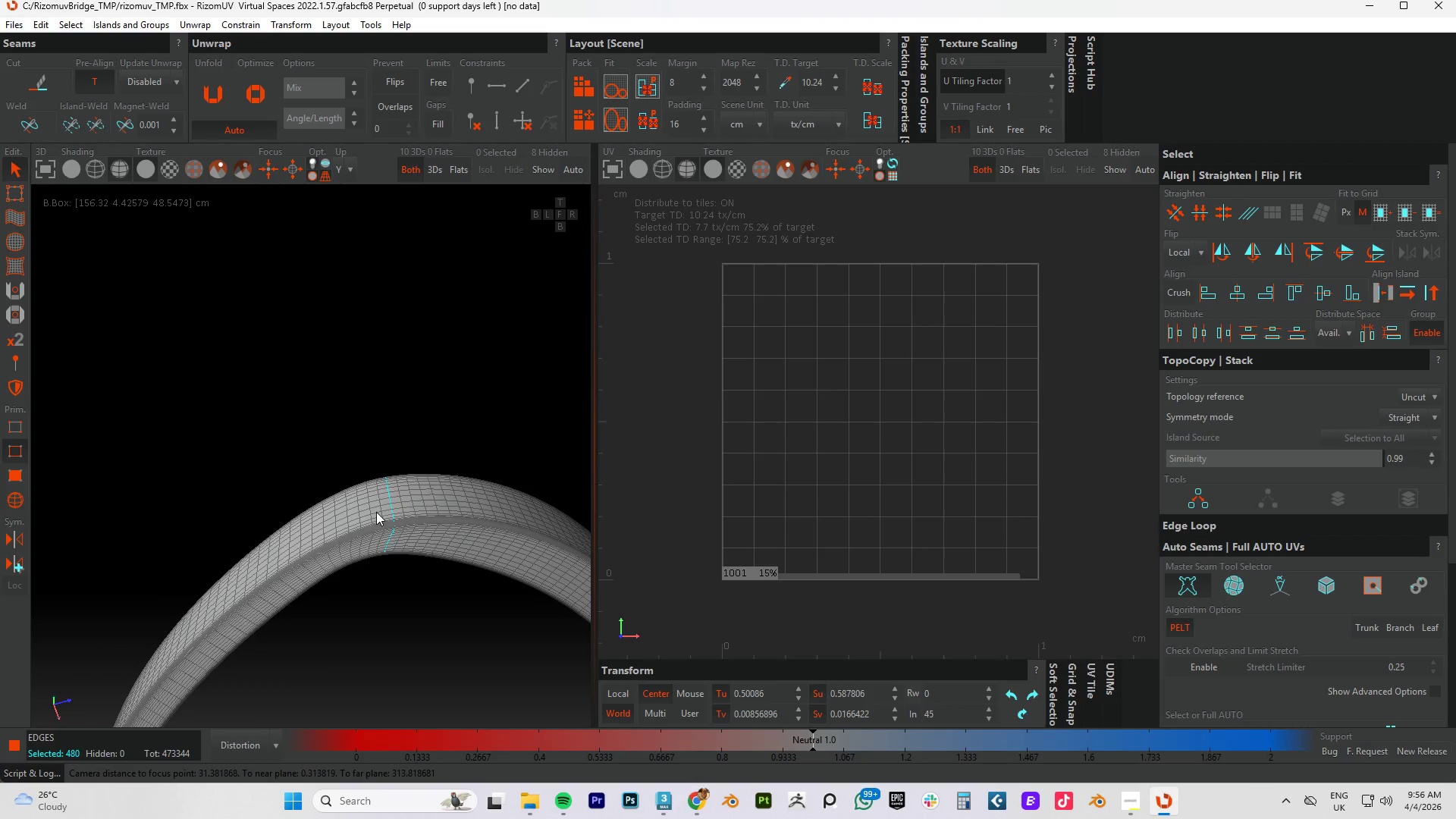 
hold_key(key=AltLeft, duration=1.5)
 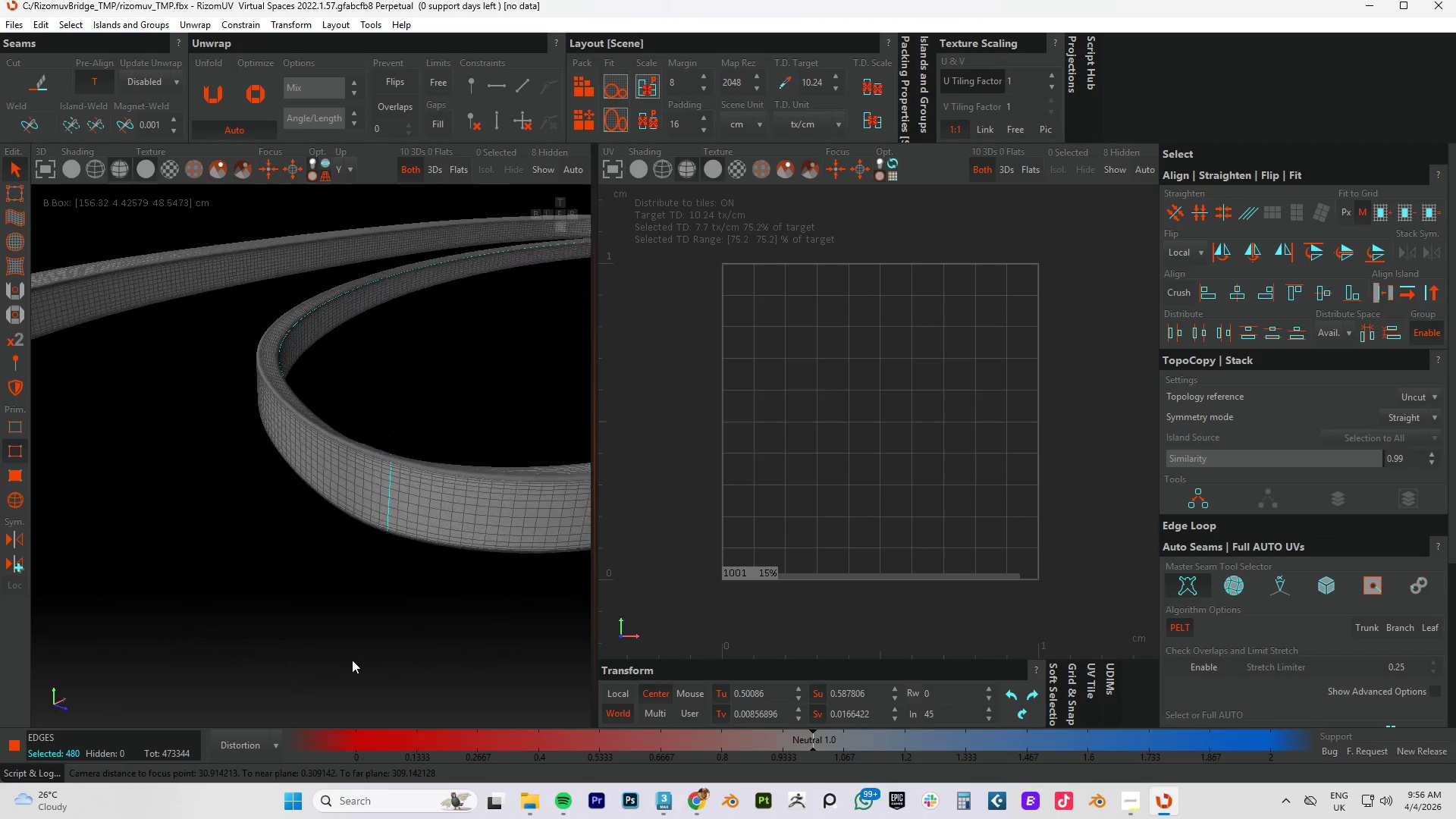 
hold_key(key=AltLeft, duration=0.86)
 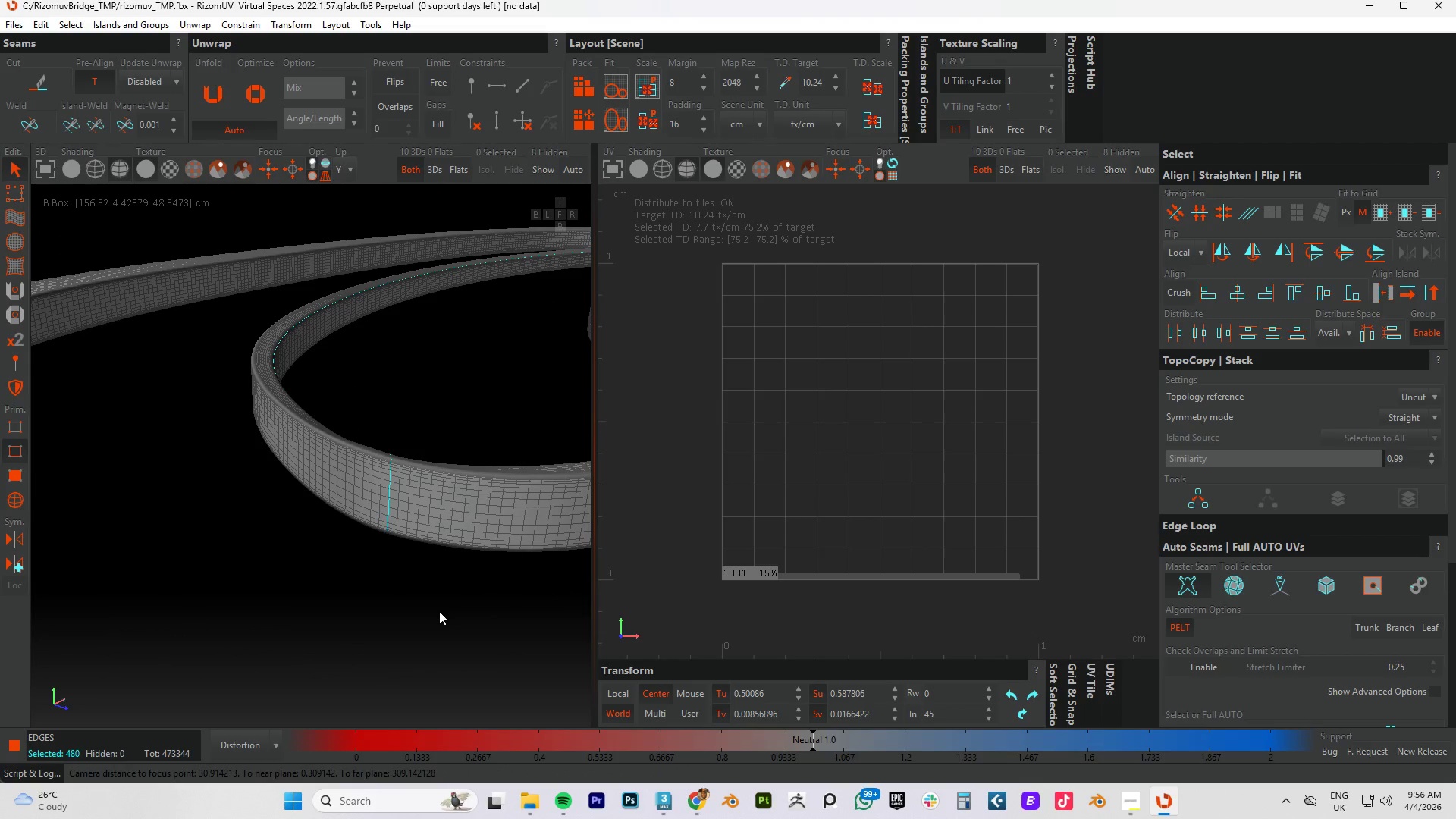 
type(cu)
 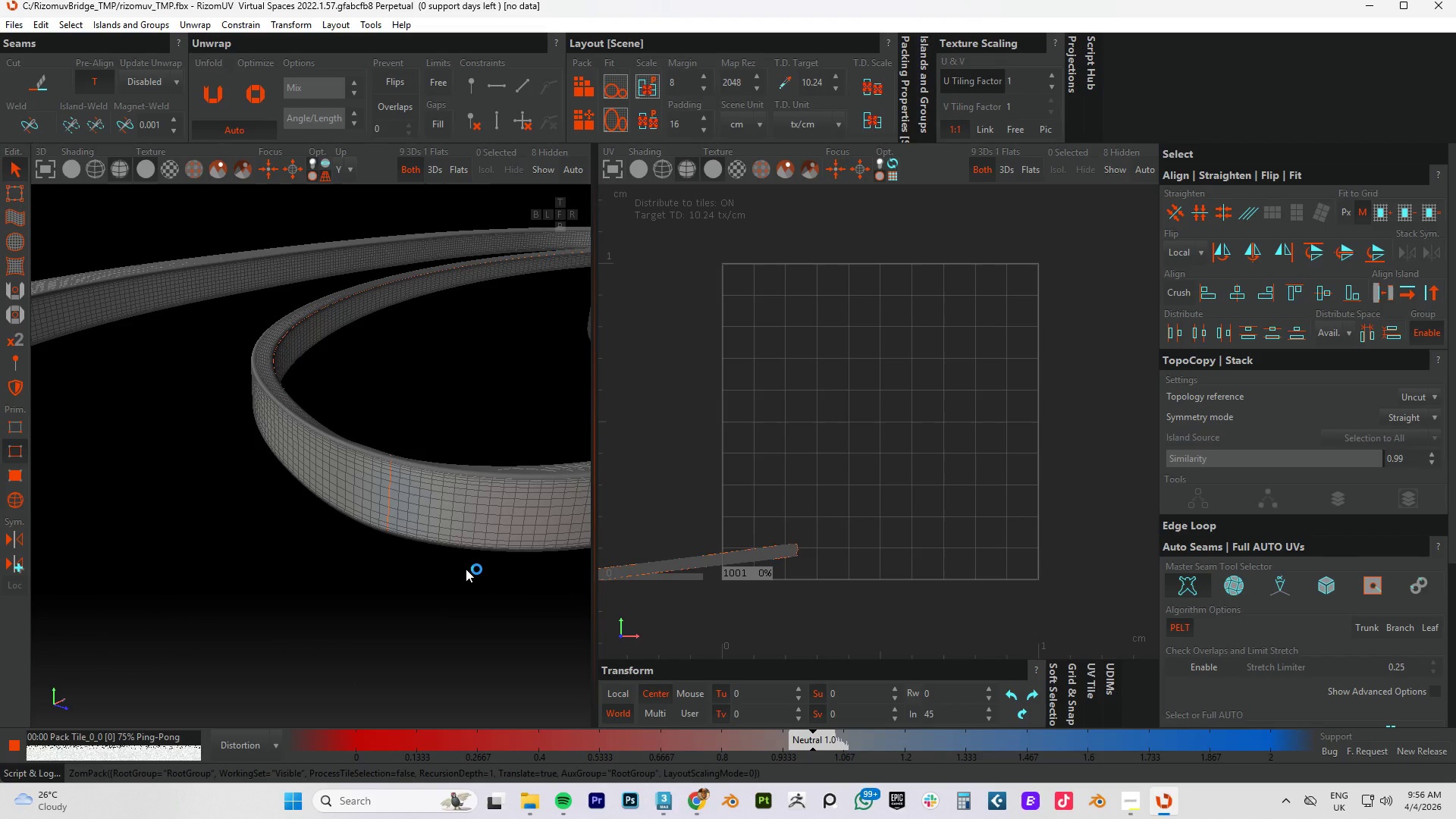 
key(P)
 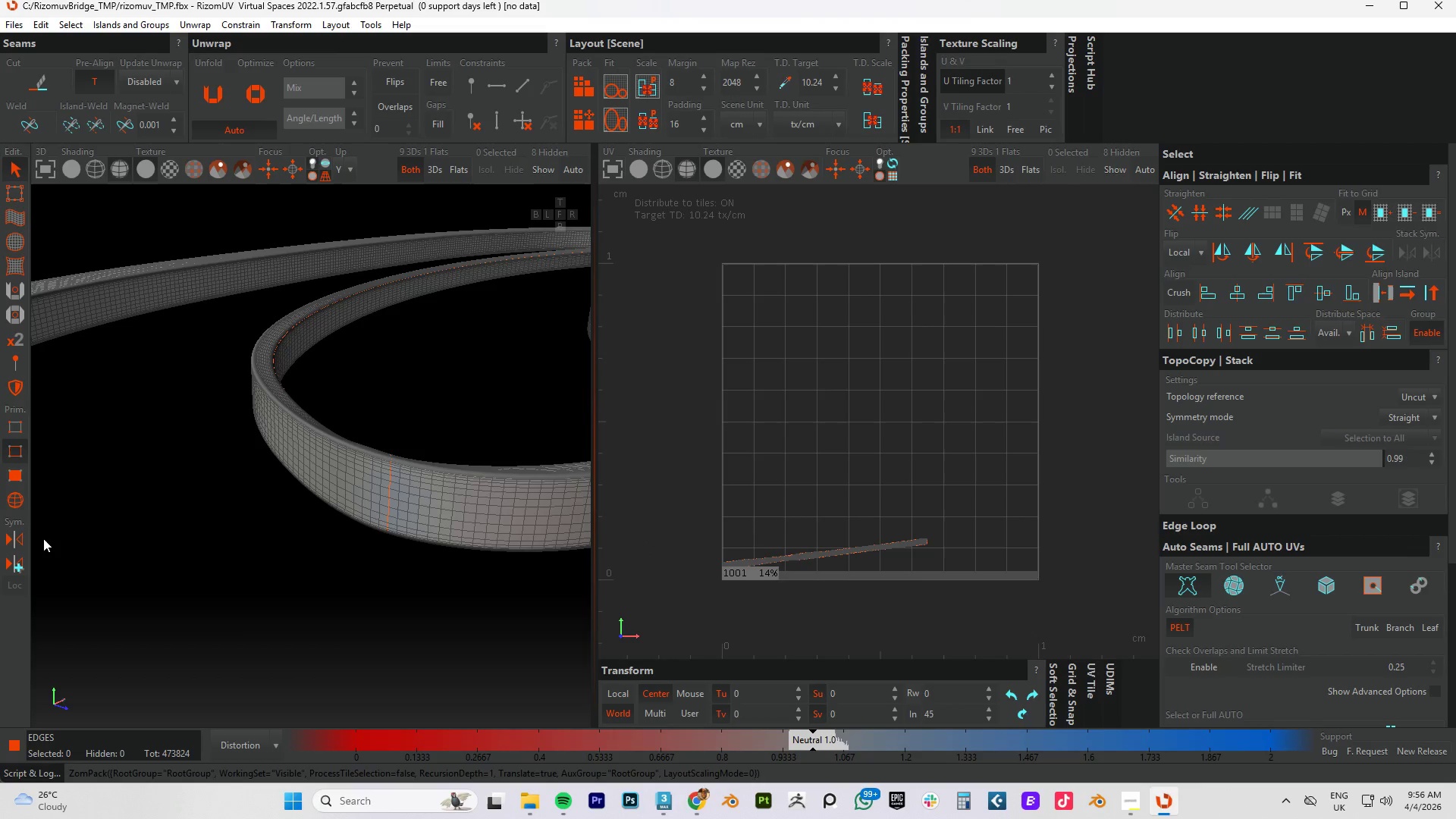 
left_click([9, 499])
 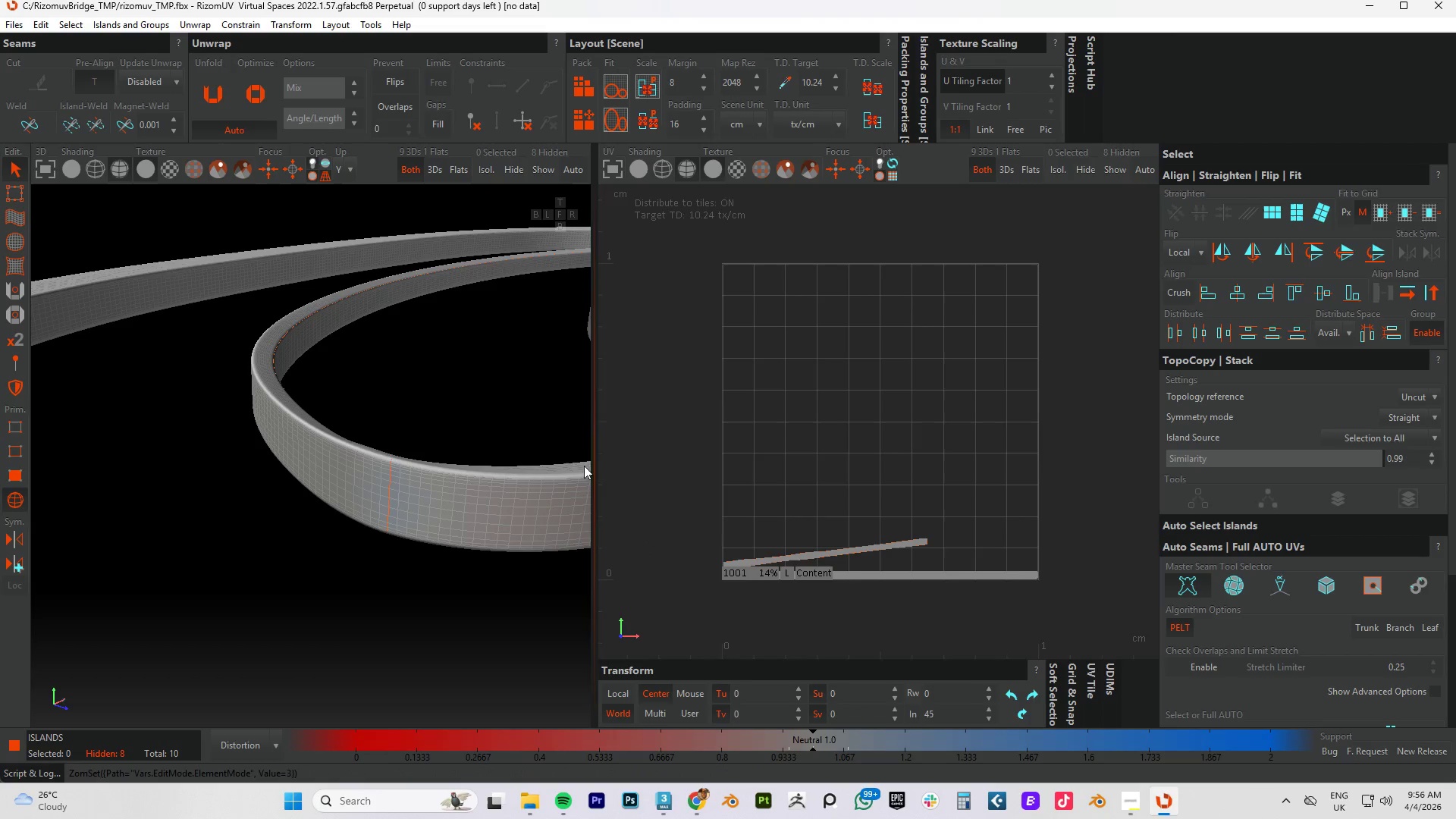 
left_click_drag(start_coordinate=[595, 446], to_coordinate=[1043, 623])
 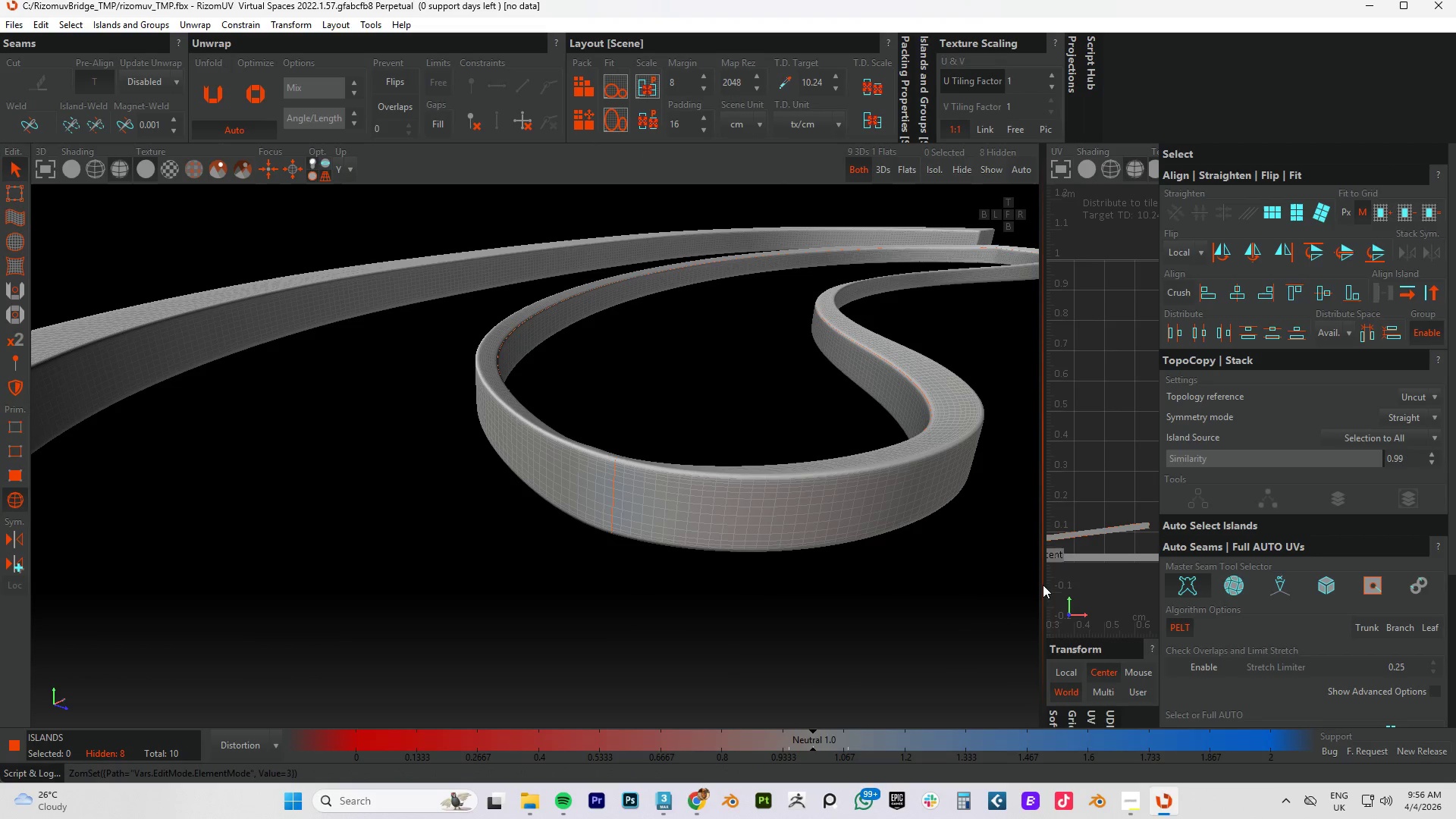 
left_click_drag(start_coordinate=[1044, 585], to_coordinate=[620, 598])
 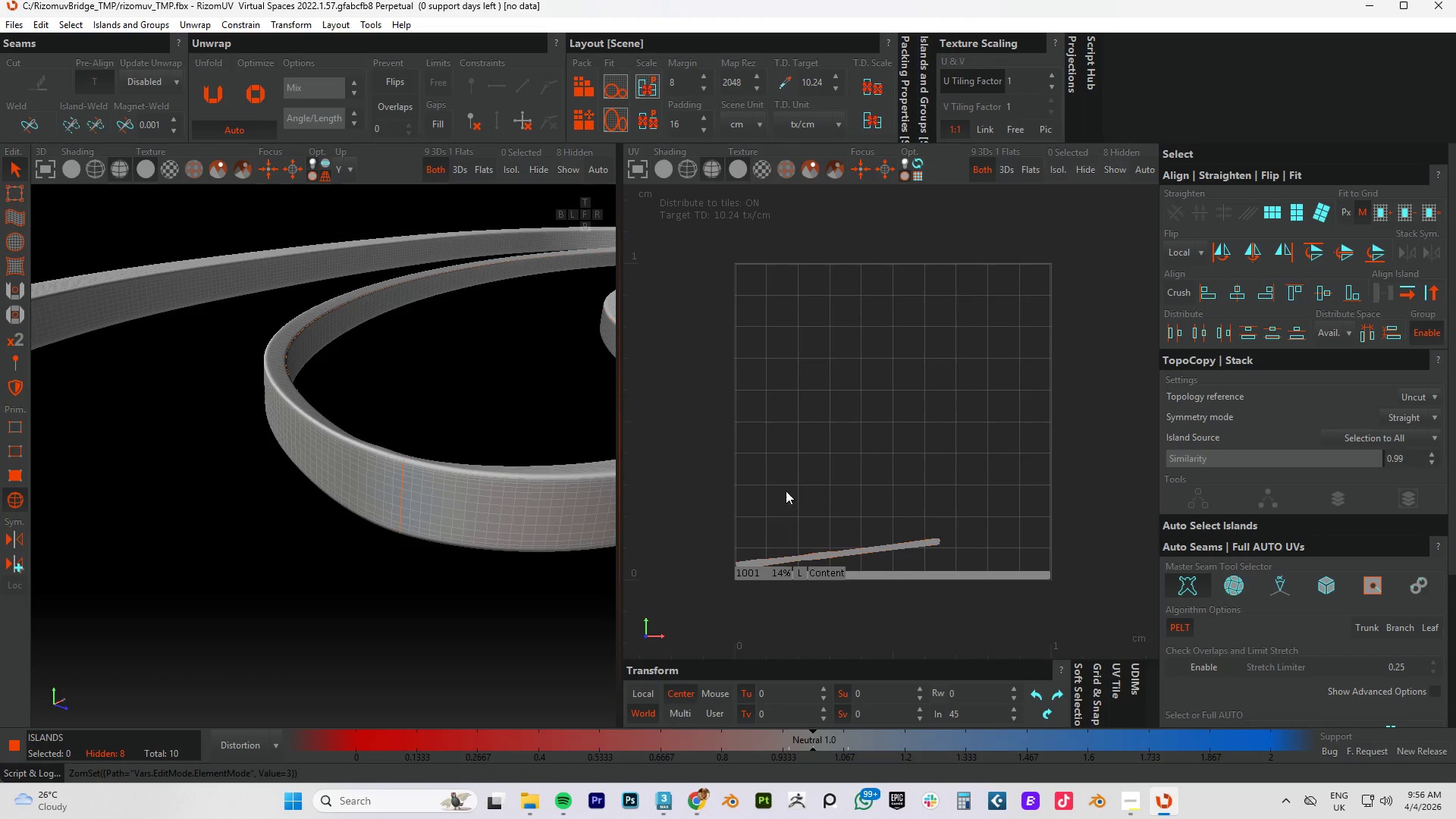 
left_click_drag(start_coordinate=[766, 472], to_coordinate=[1022, 655])
 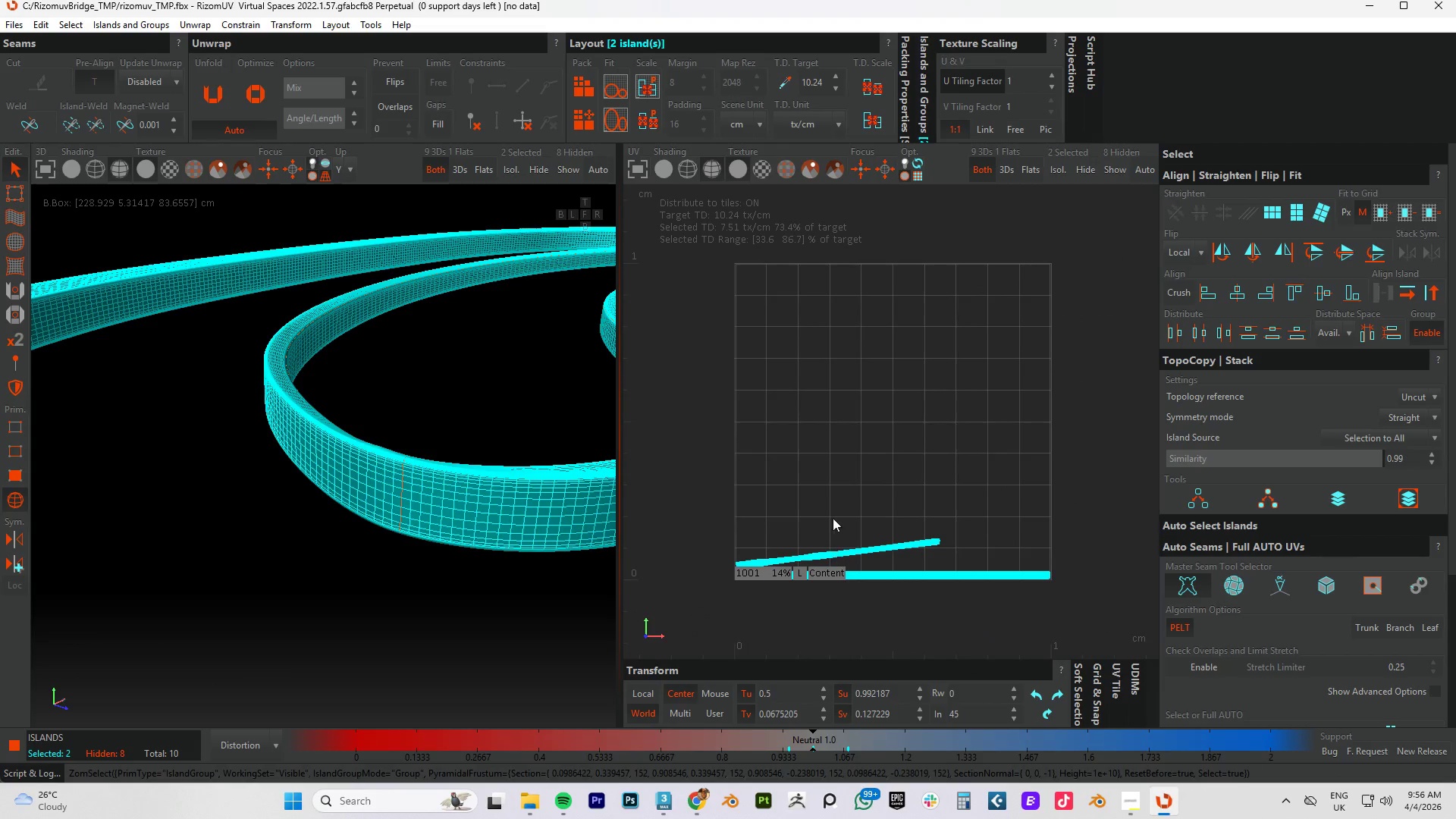 
scroll: coordinate [310, 413], scroll_direction: down, amount: 3.0
 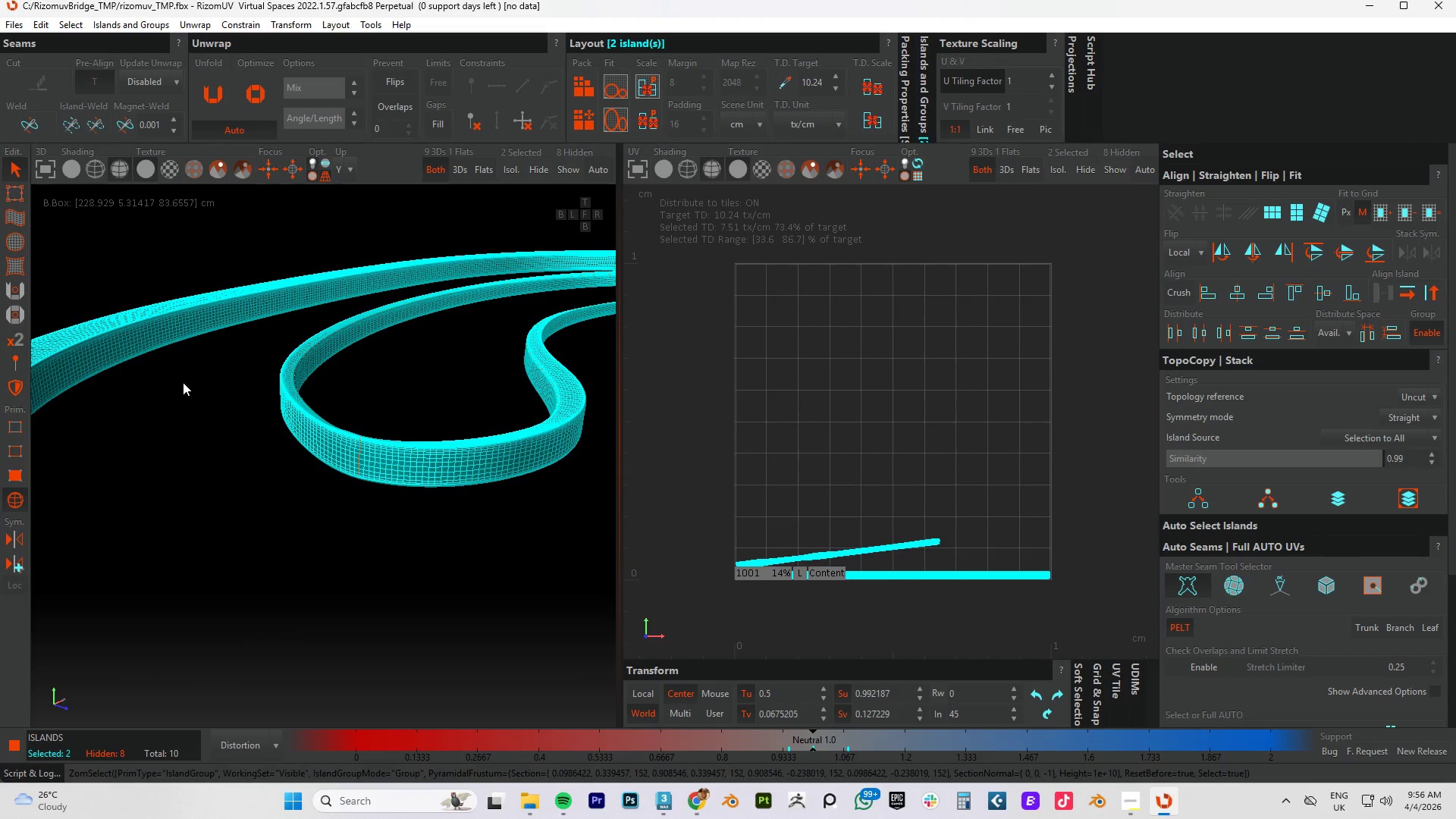 
left_click([183, 382])
 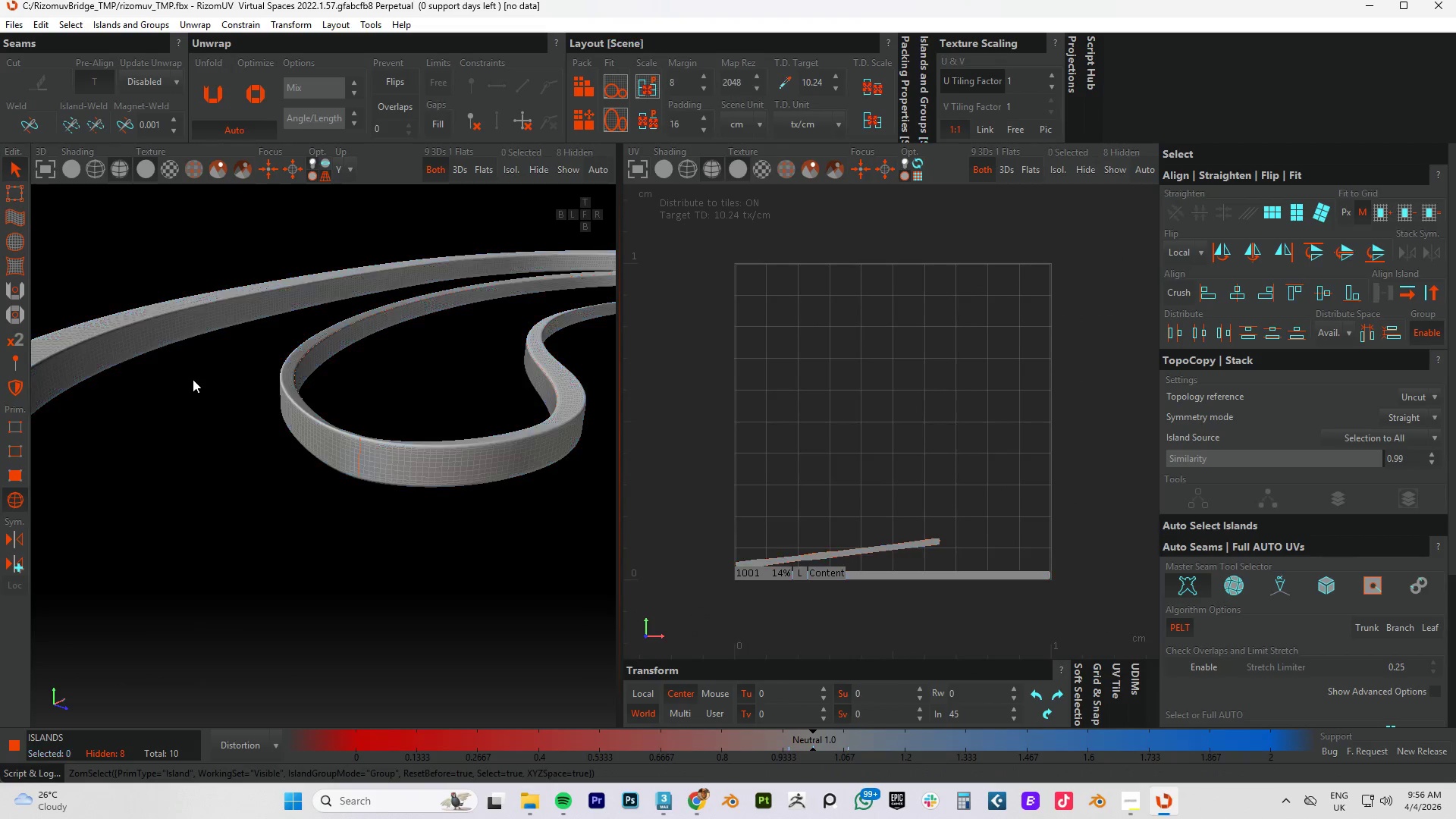 
scroll: coordinate [199, 377], scroll_direction: down, amount: 2.0
 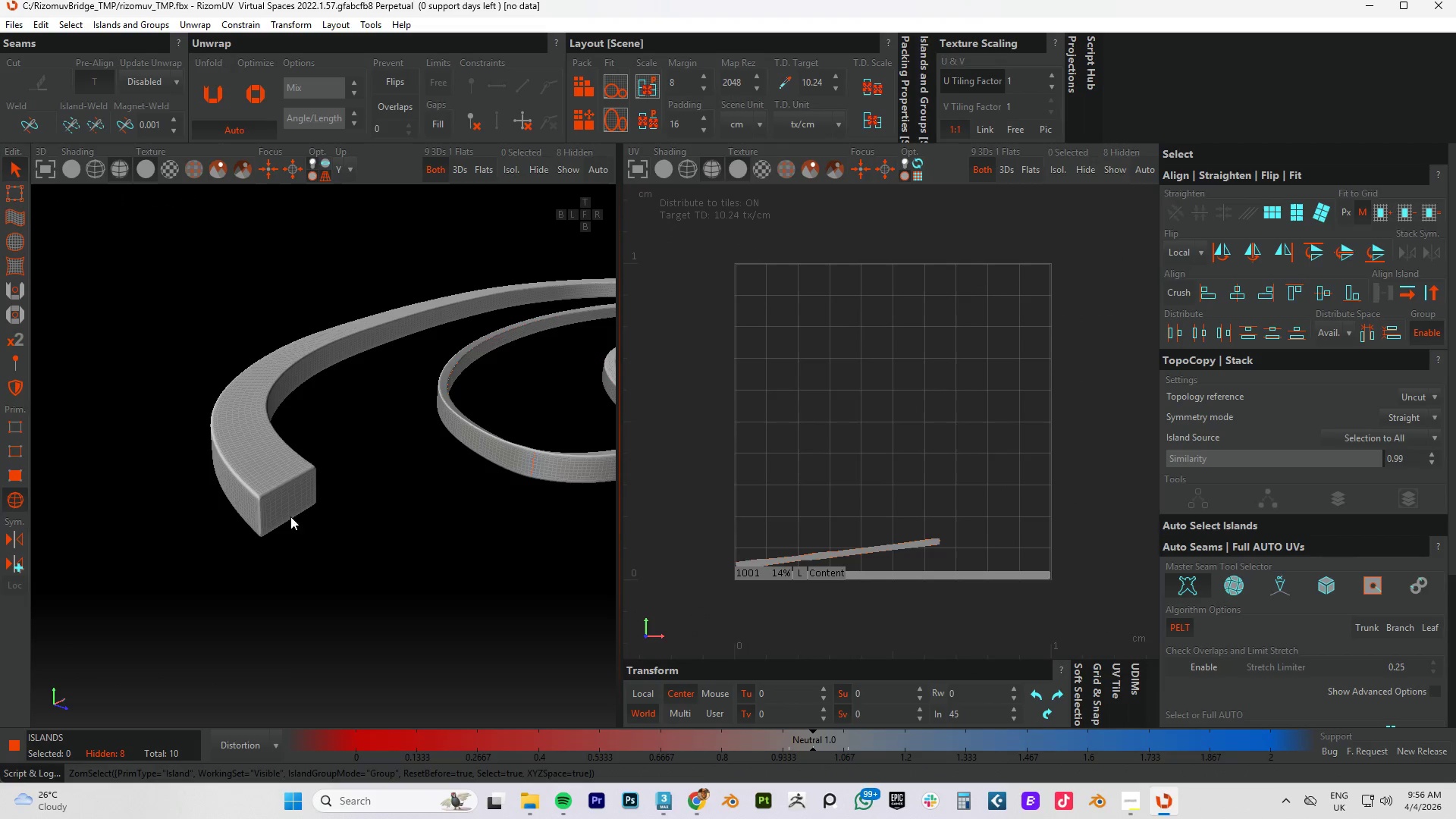 
scroll: coordinate [118, 396], scroll_direction: up, amount: 14.0
 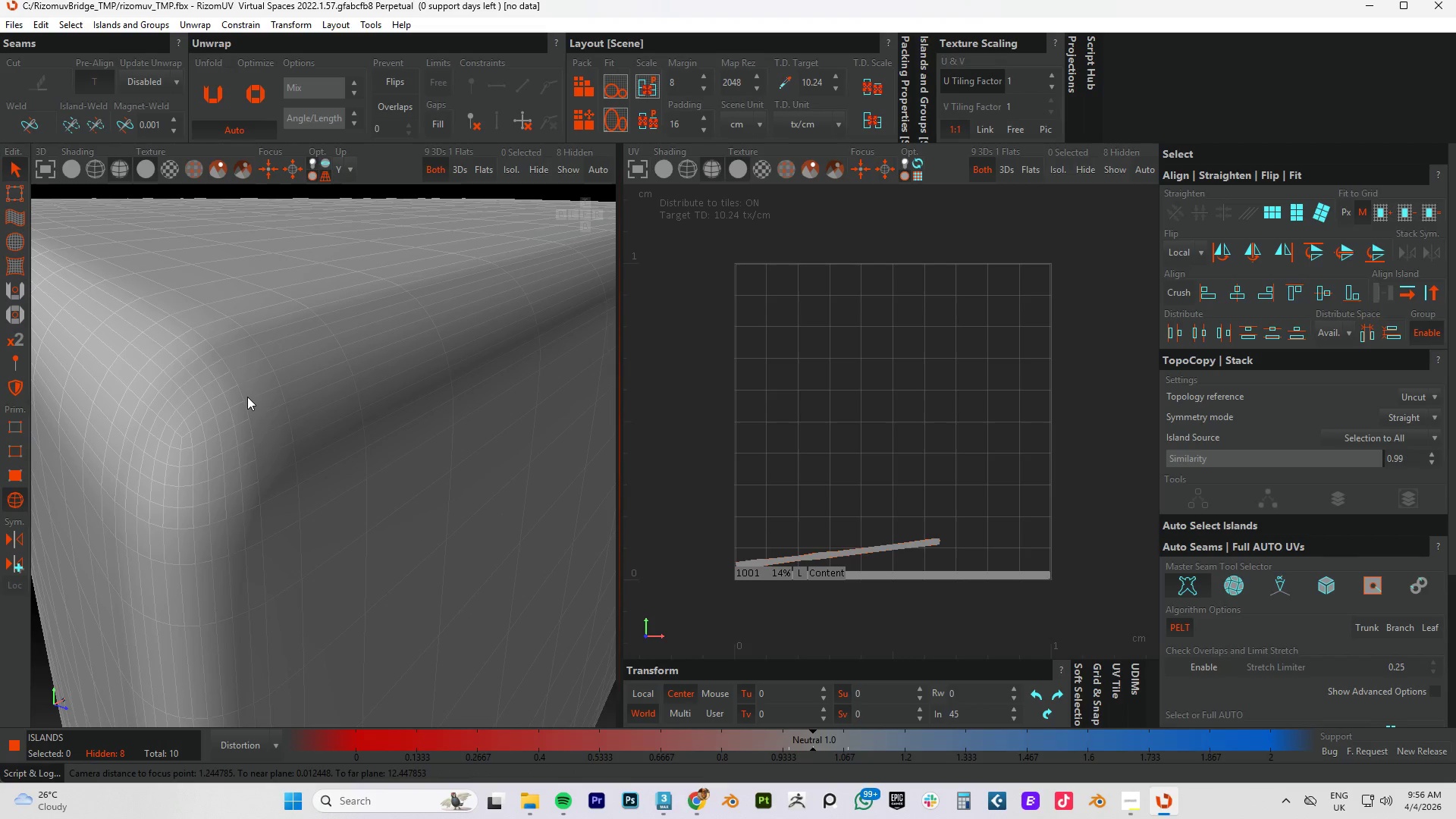 
key(F2)
 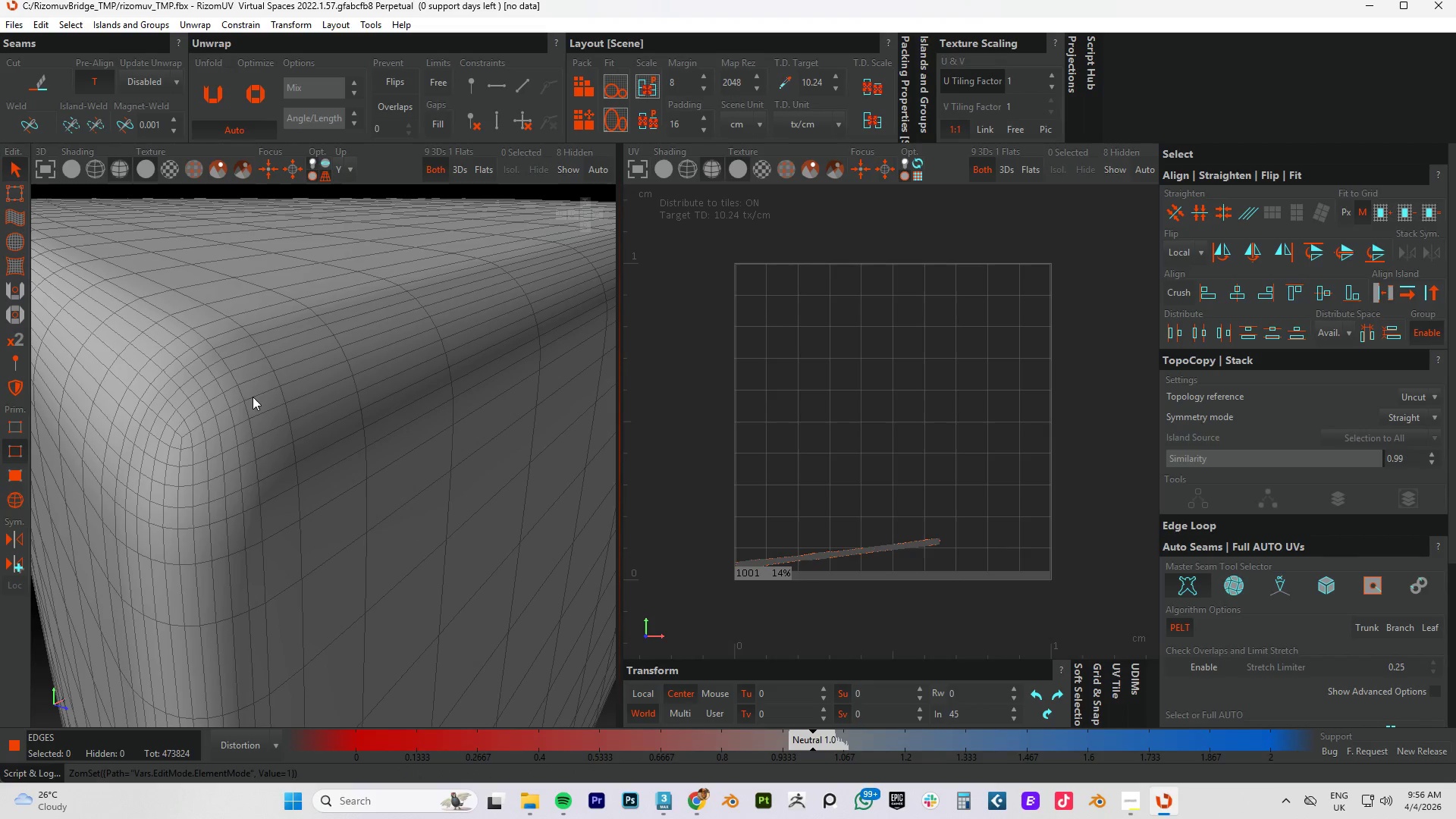 
double_click([253, 397])
 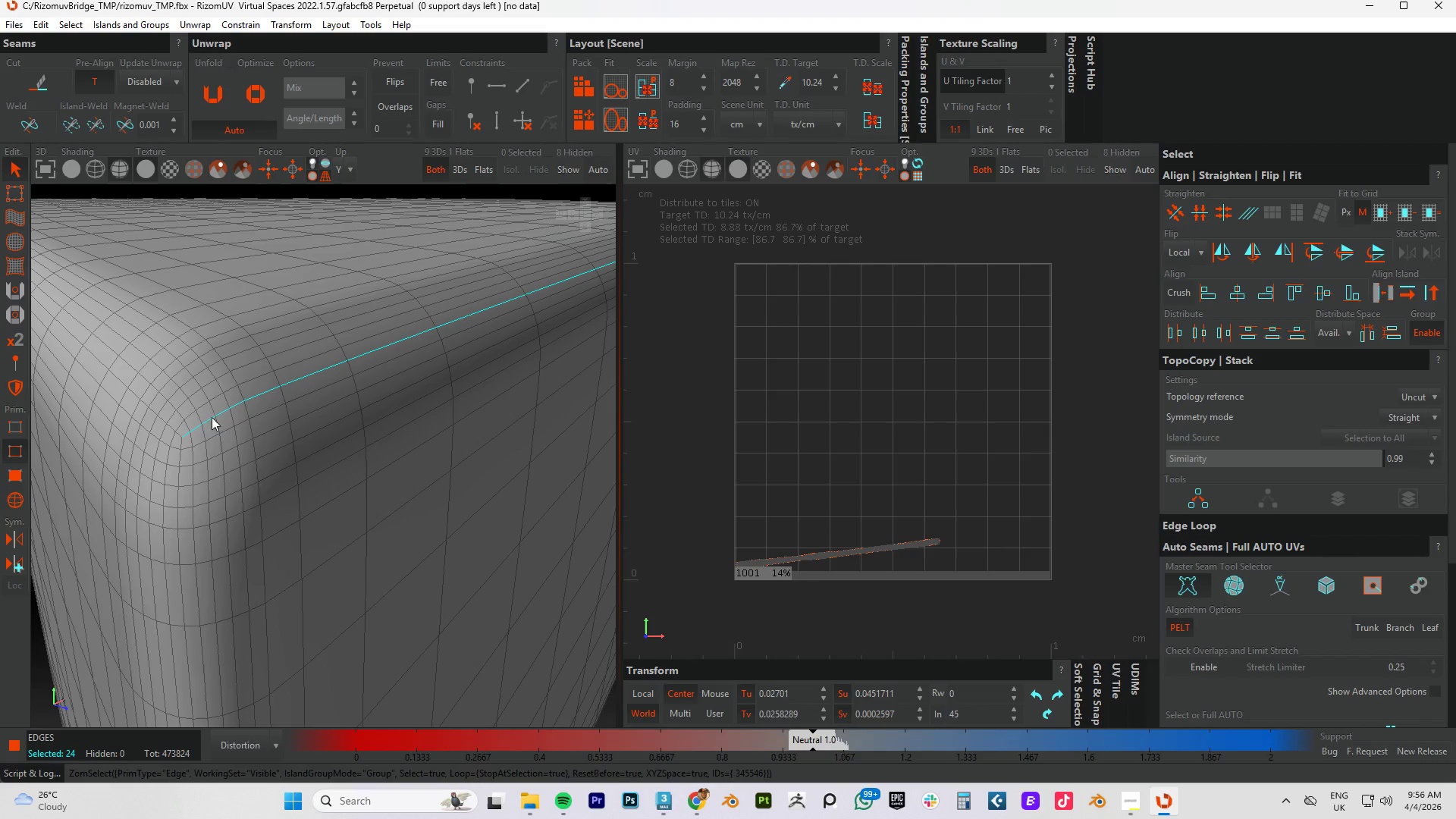 
hold_key(key=ControlLeft, duration=1.52)
left_click([177, 435])
 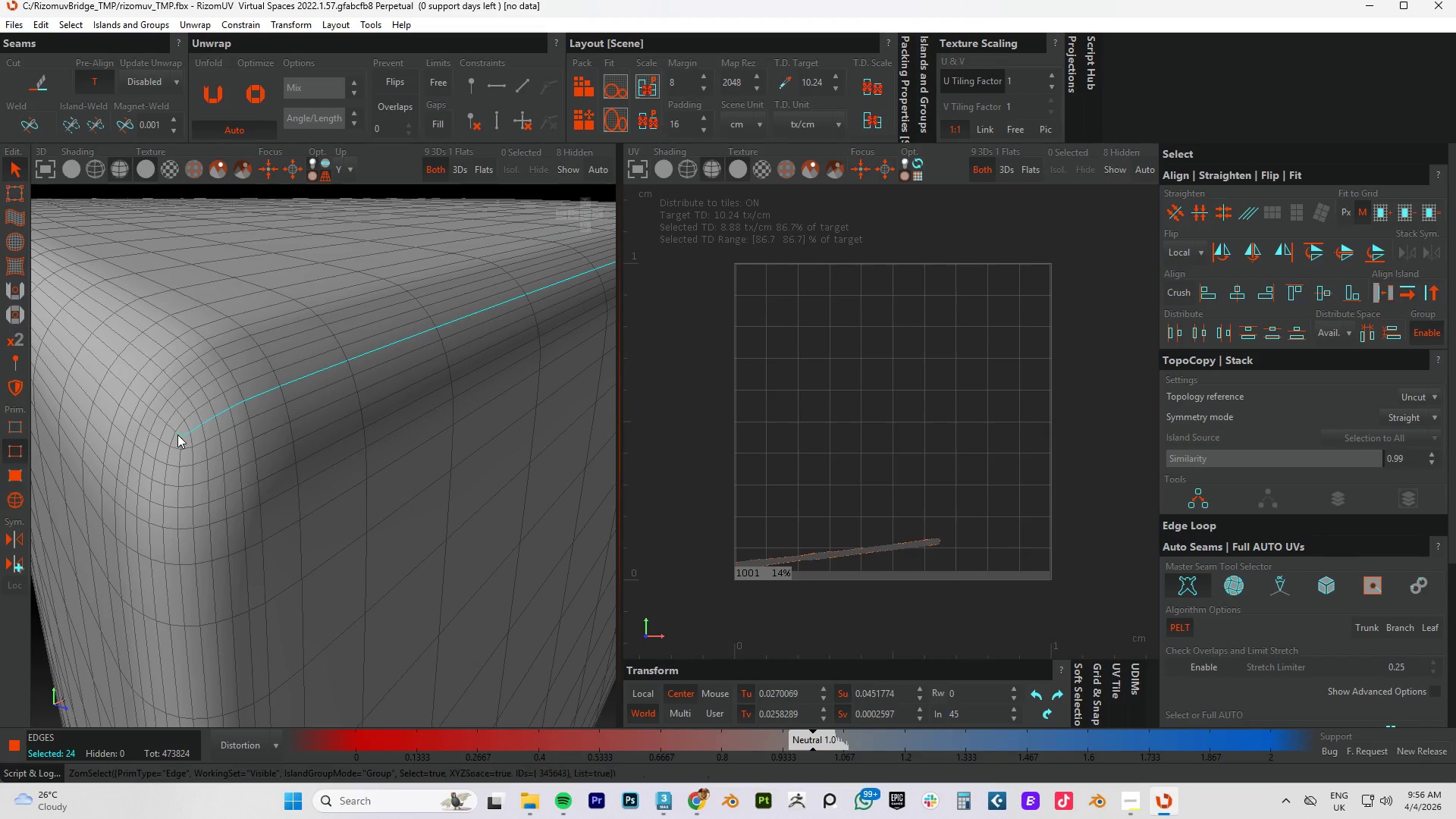 
double_click([177, 435])
 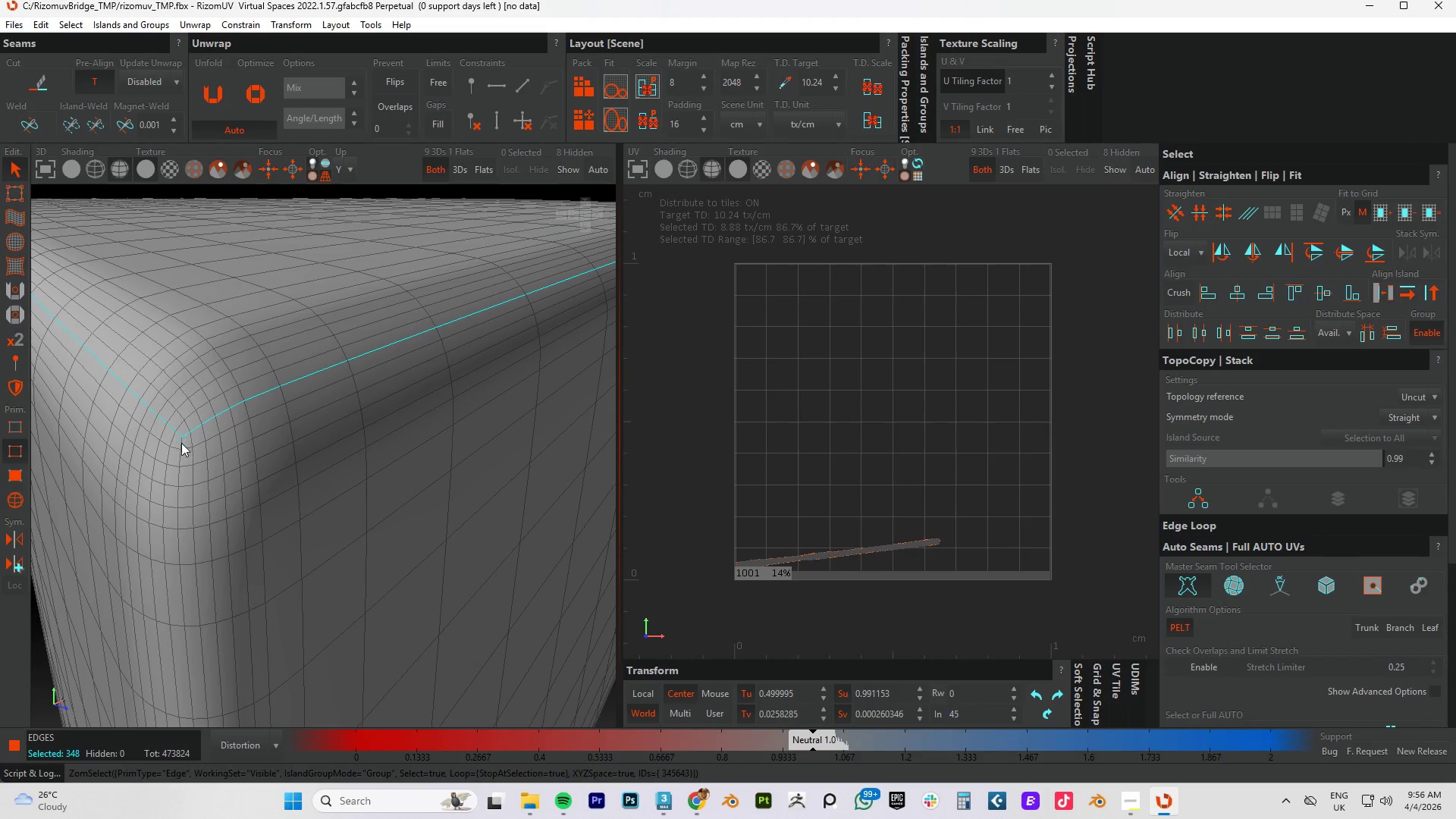 
hold_key(key=ControlLeft, duration=0.91)
left_click([181, 444])
 